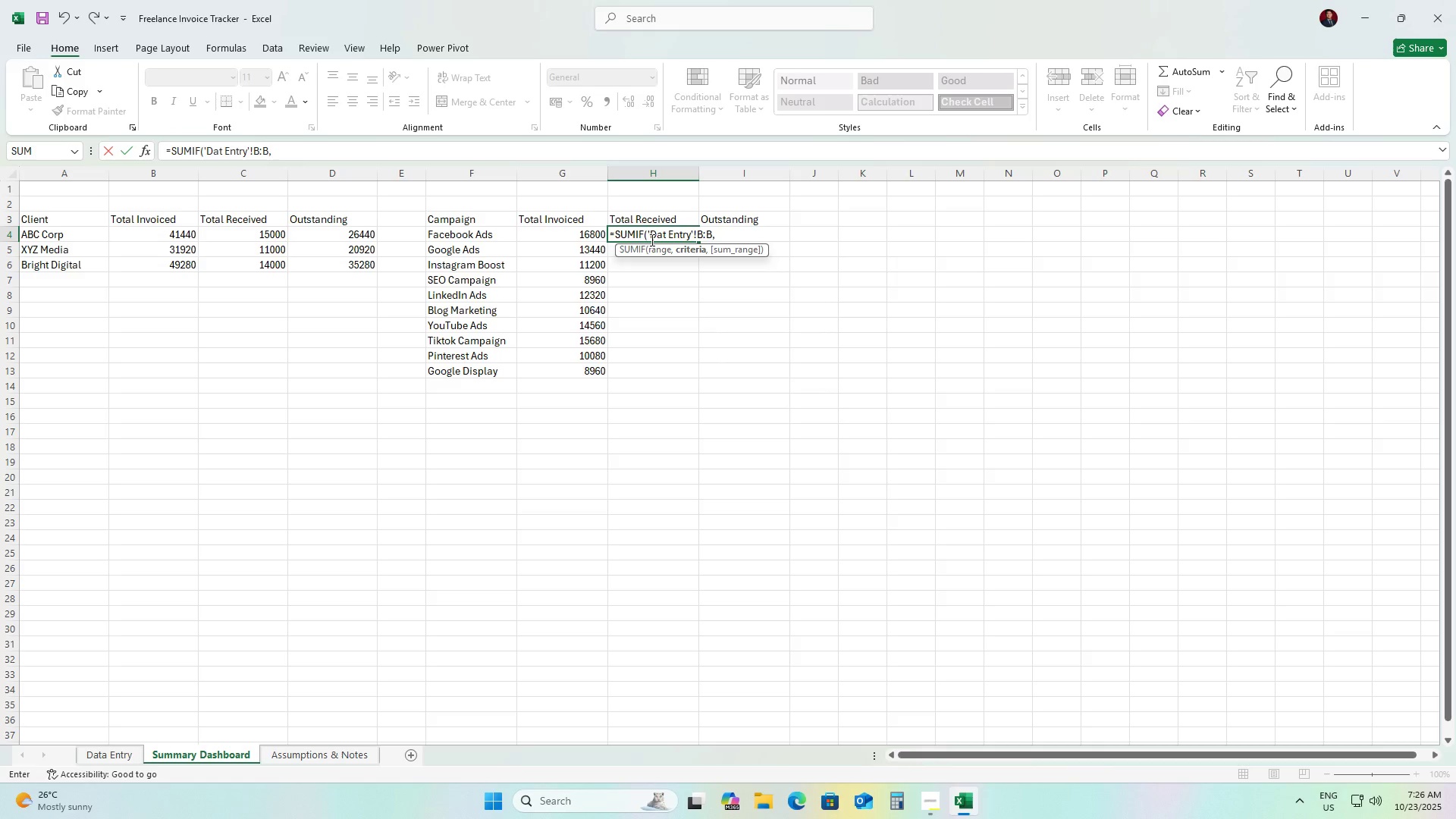 
key(Shift+F)
 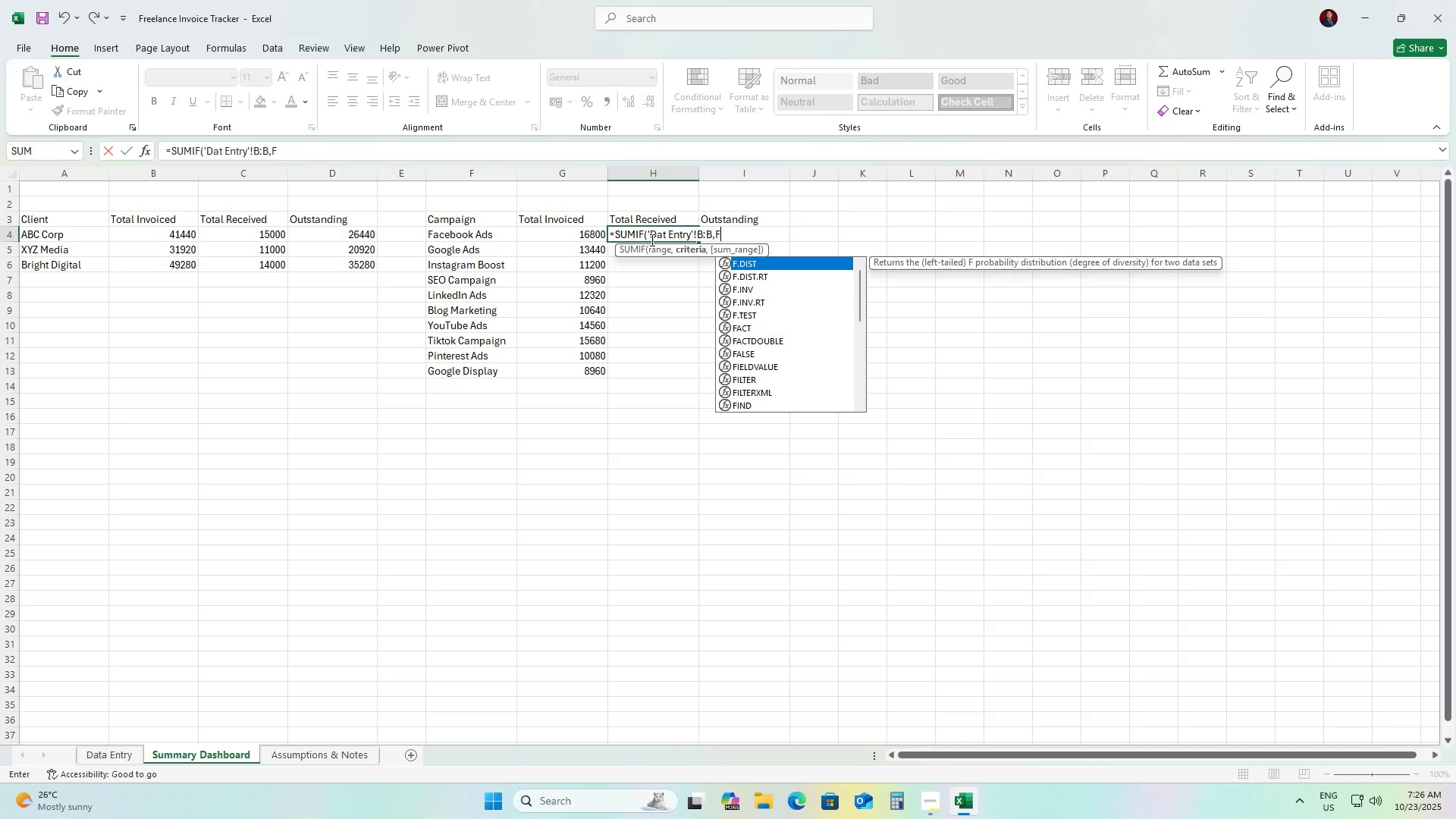 
wait(18.7)
 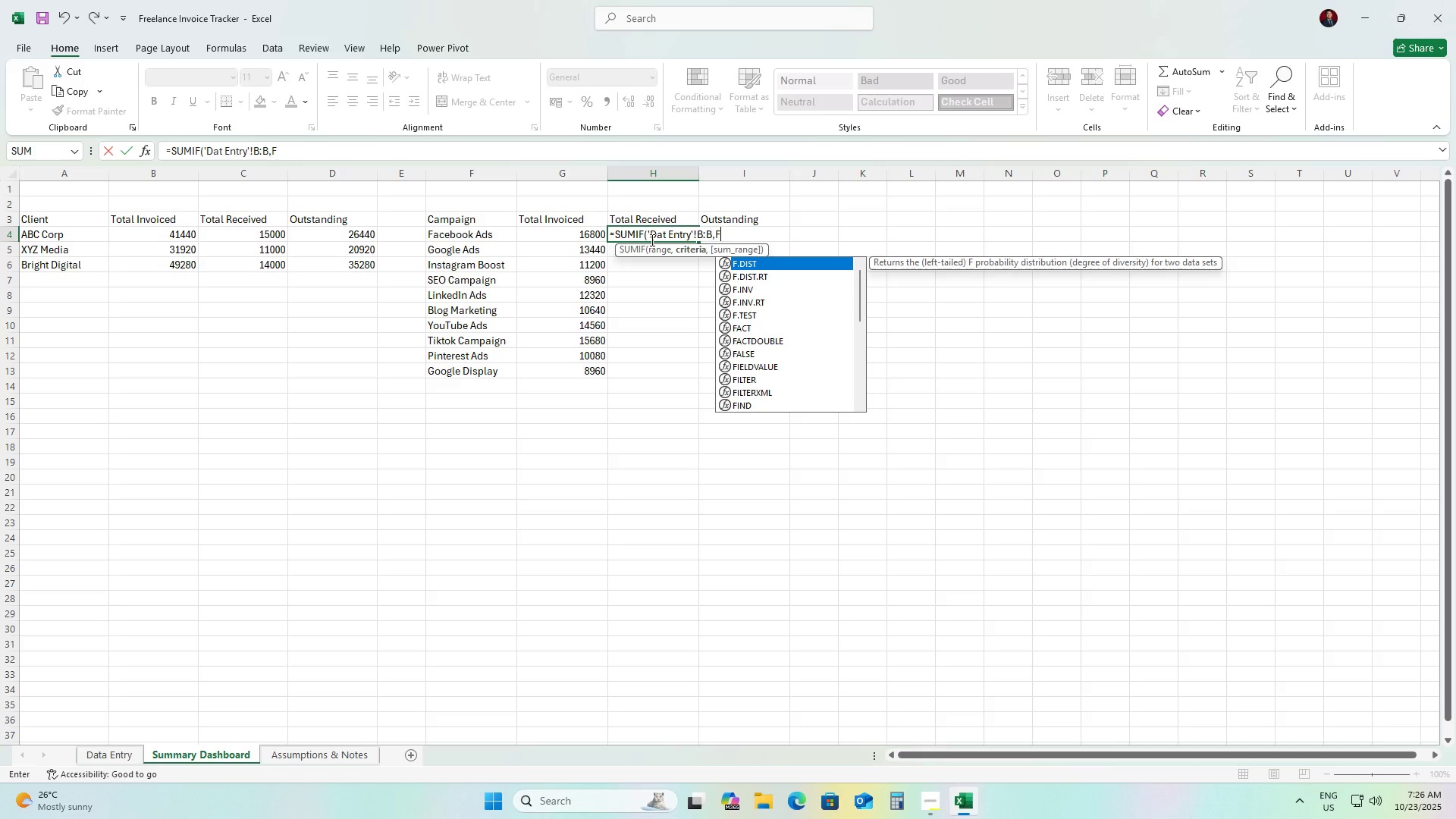 
key(4)
 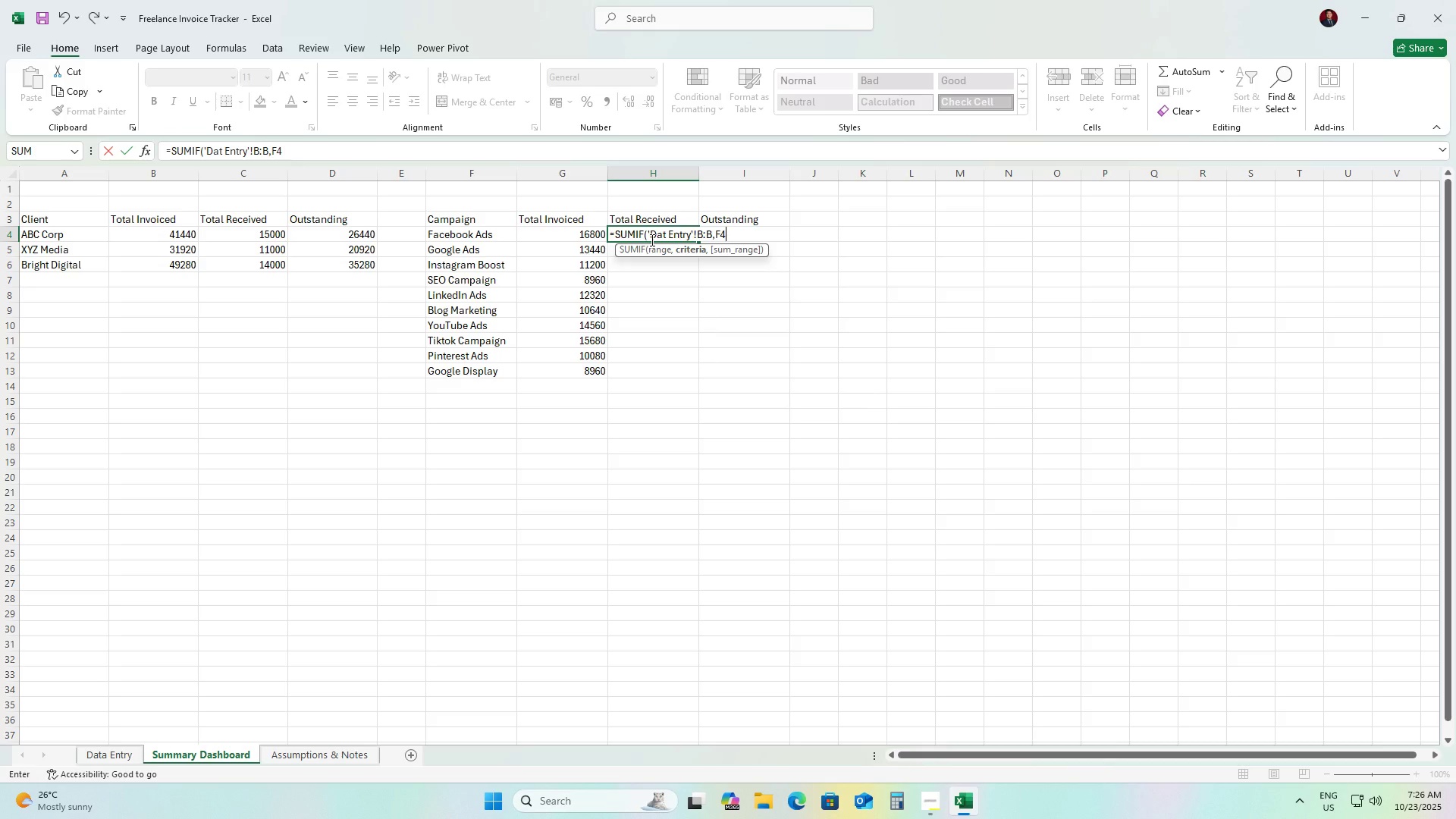 
wait(6.09)
 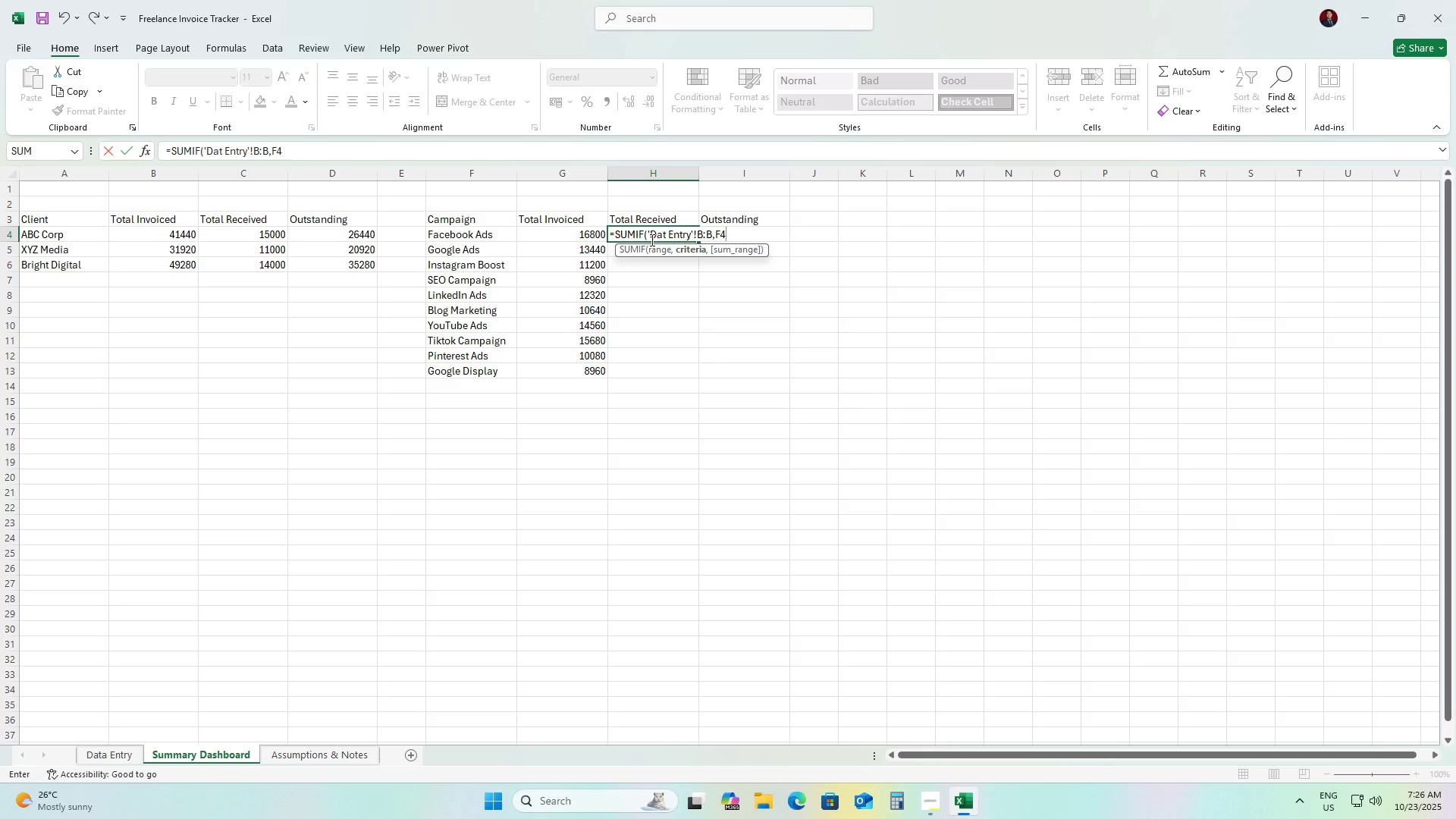 
type(,'Data Entry'!)
 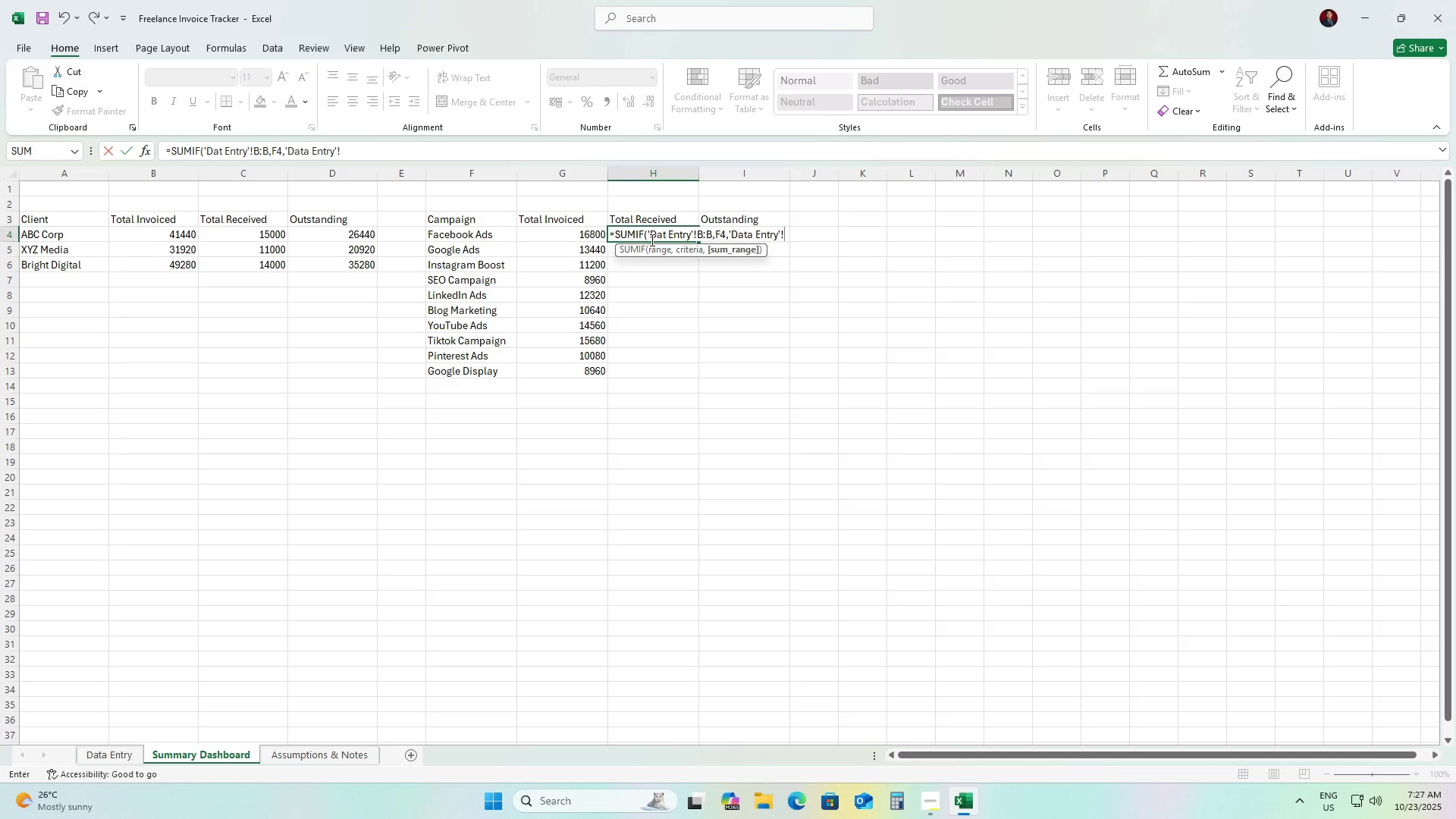 
wait(8.66)
 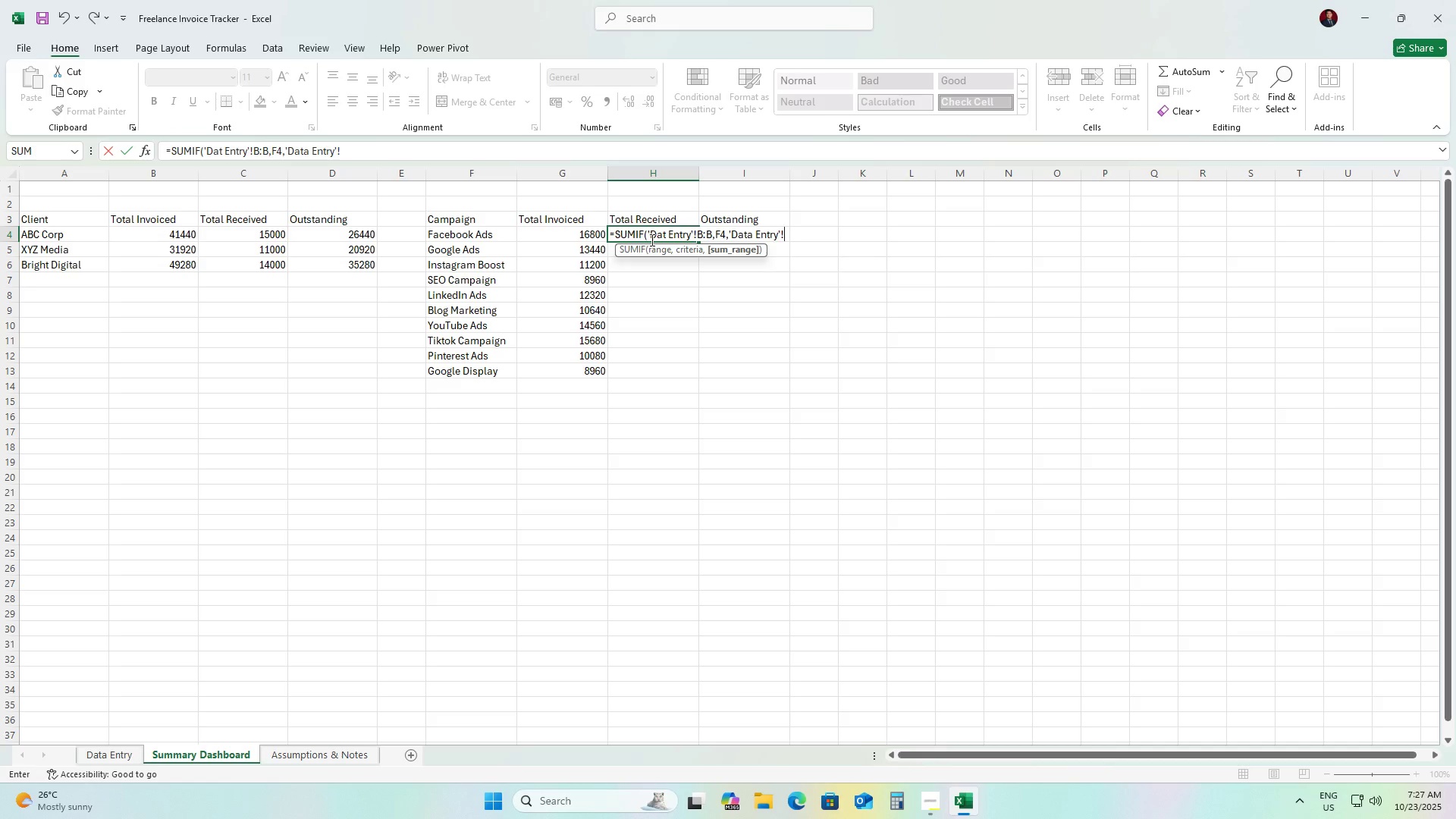 
type(H:H))
 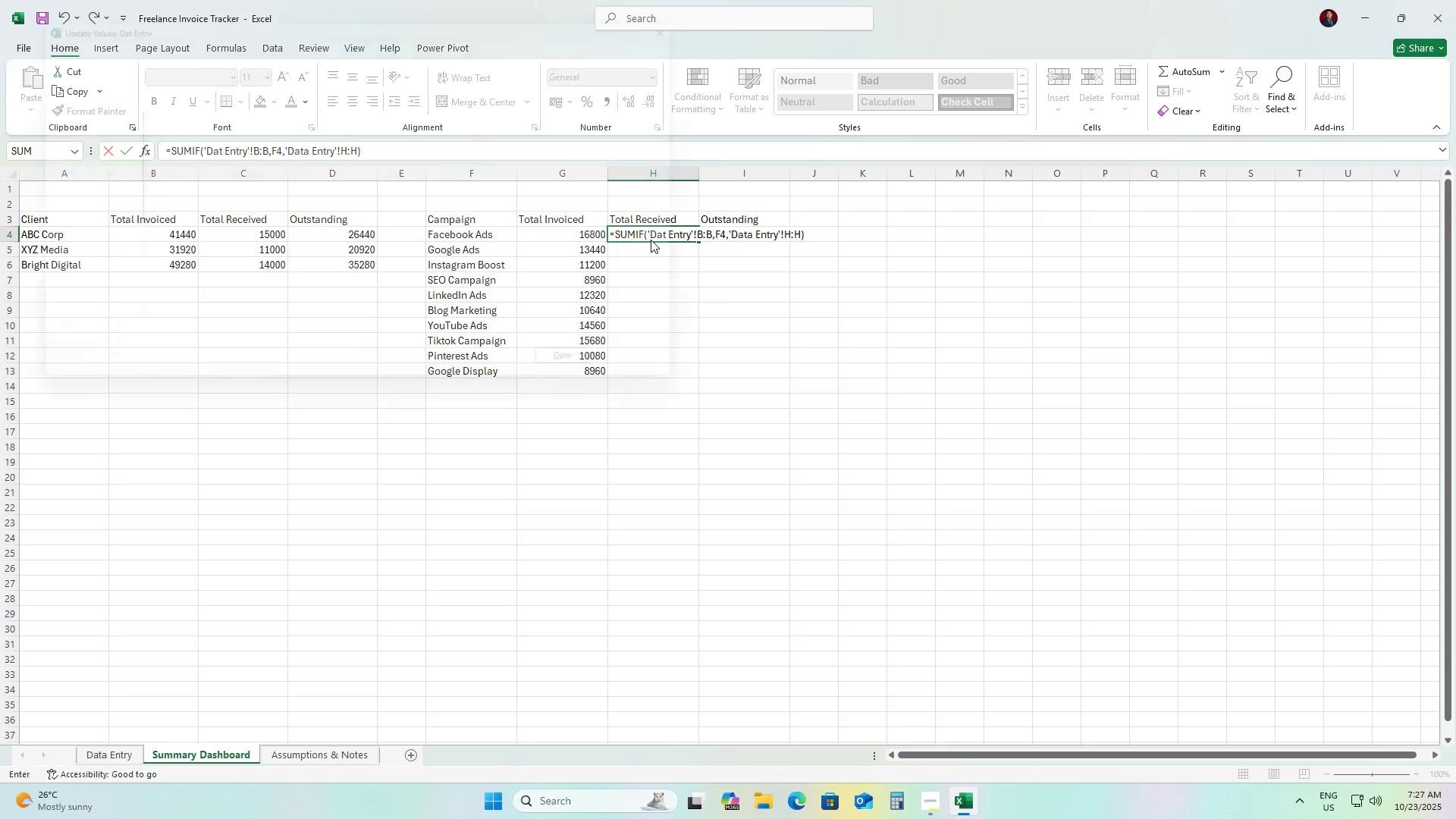 
 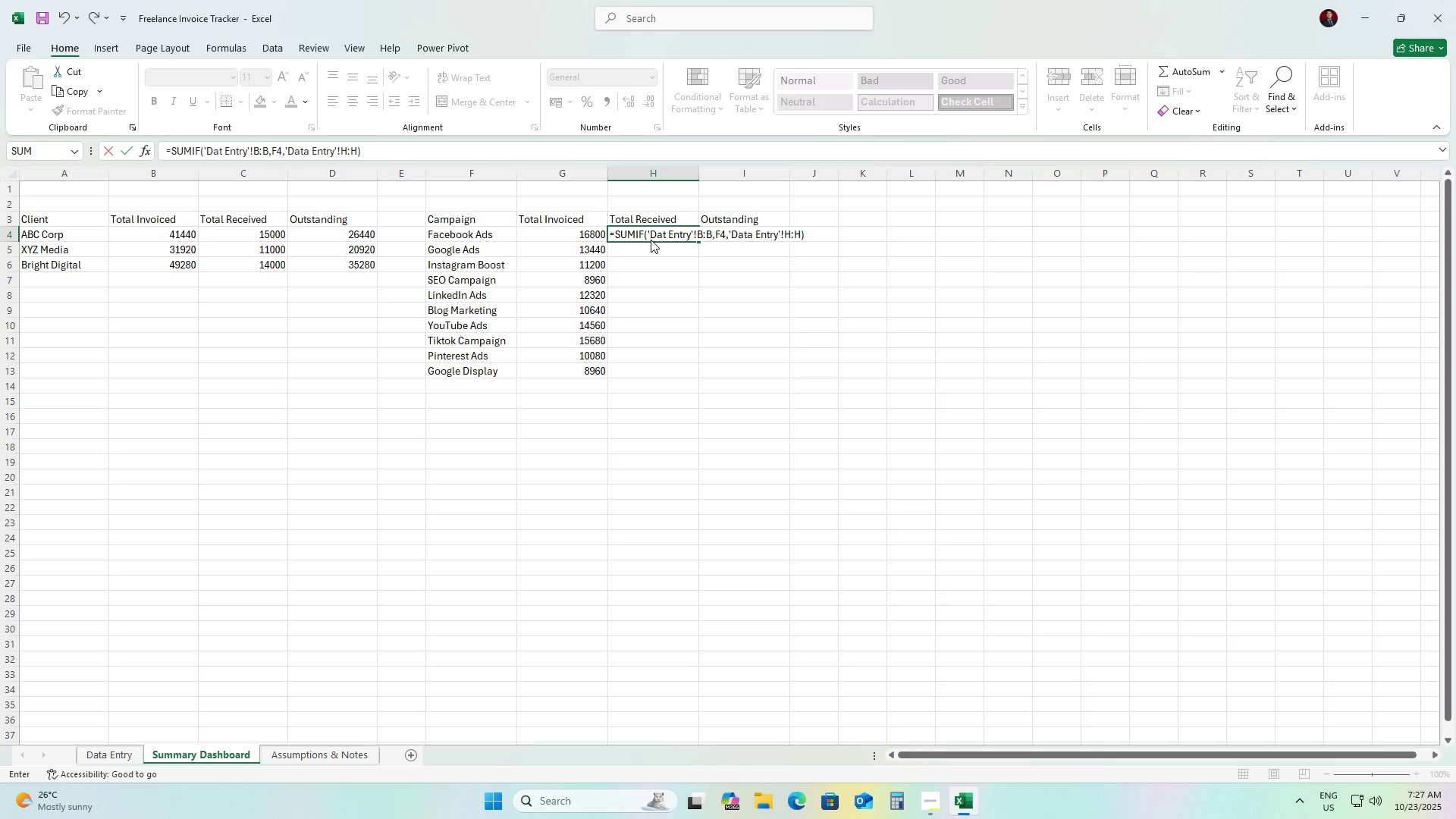 
key(Enter)
 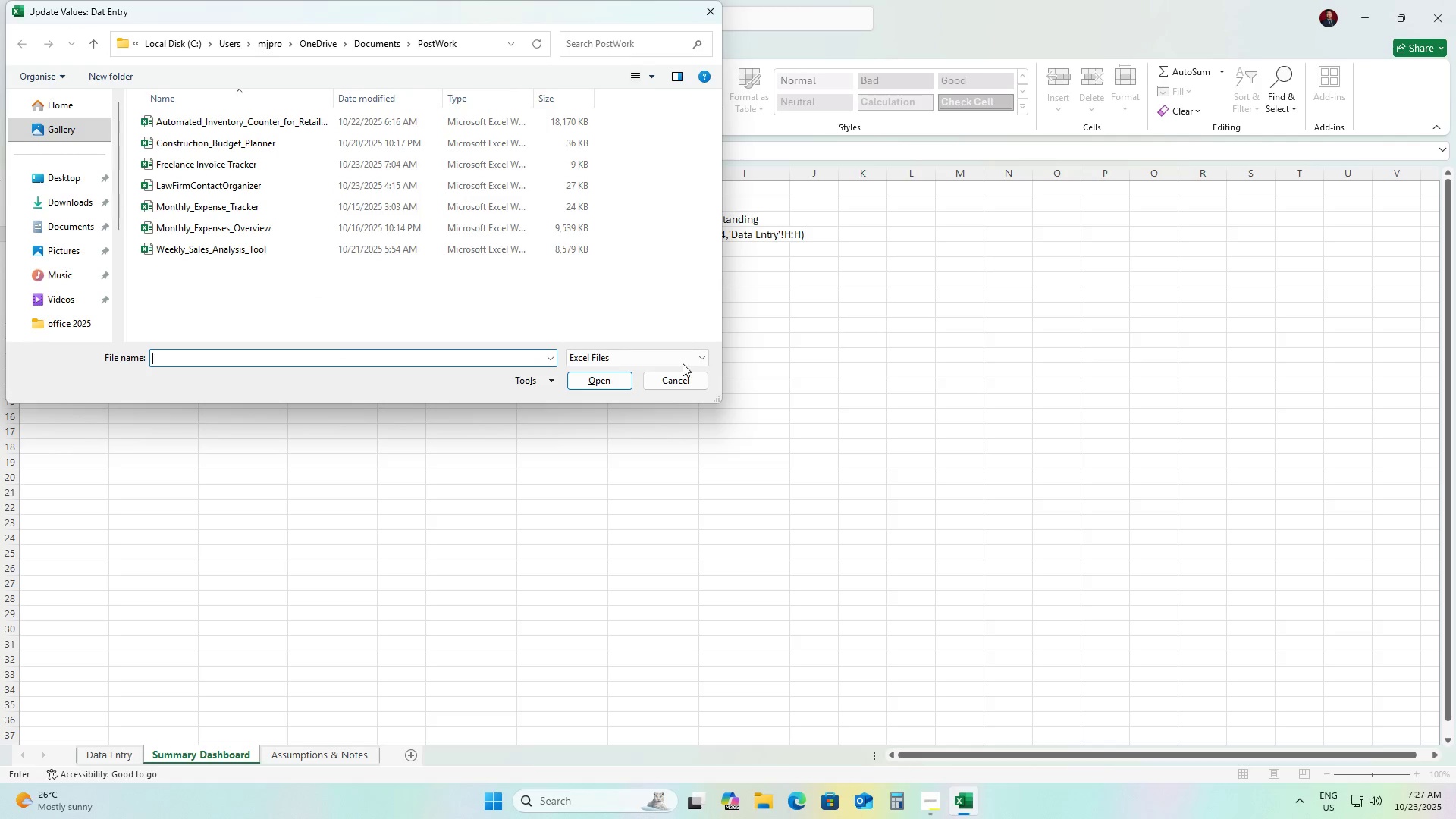 
left_click([684, 375])
 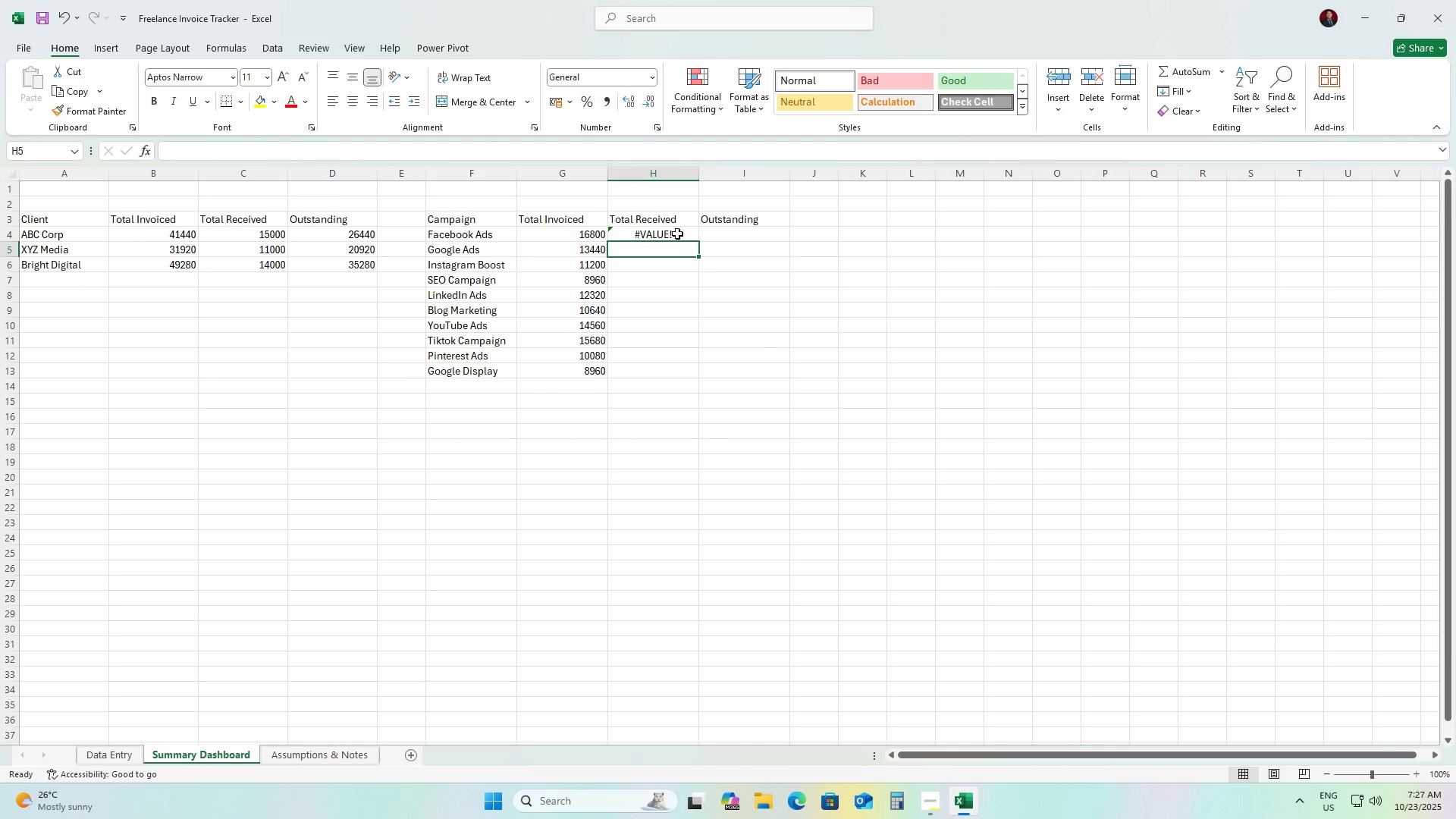 
left_click([668, 239])
 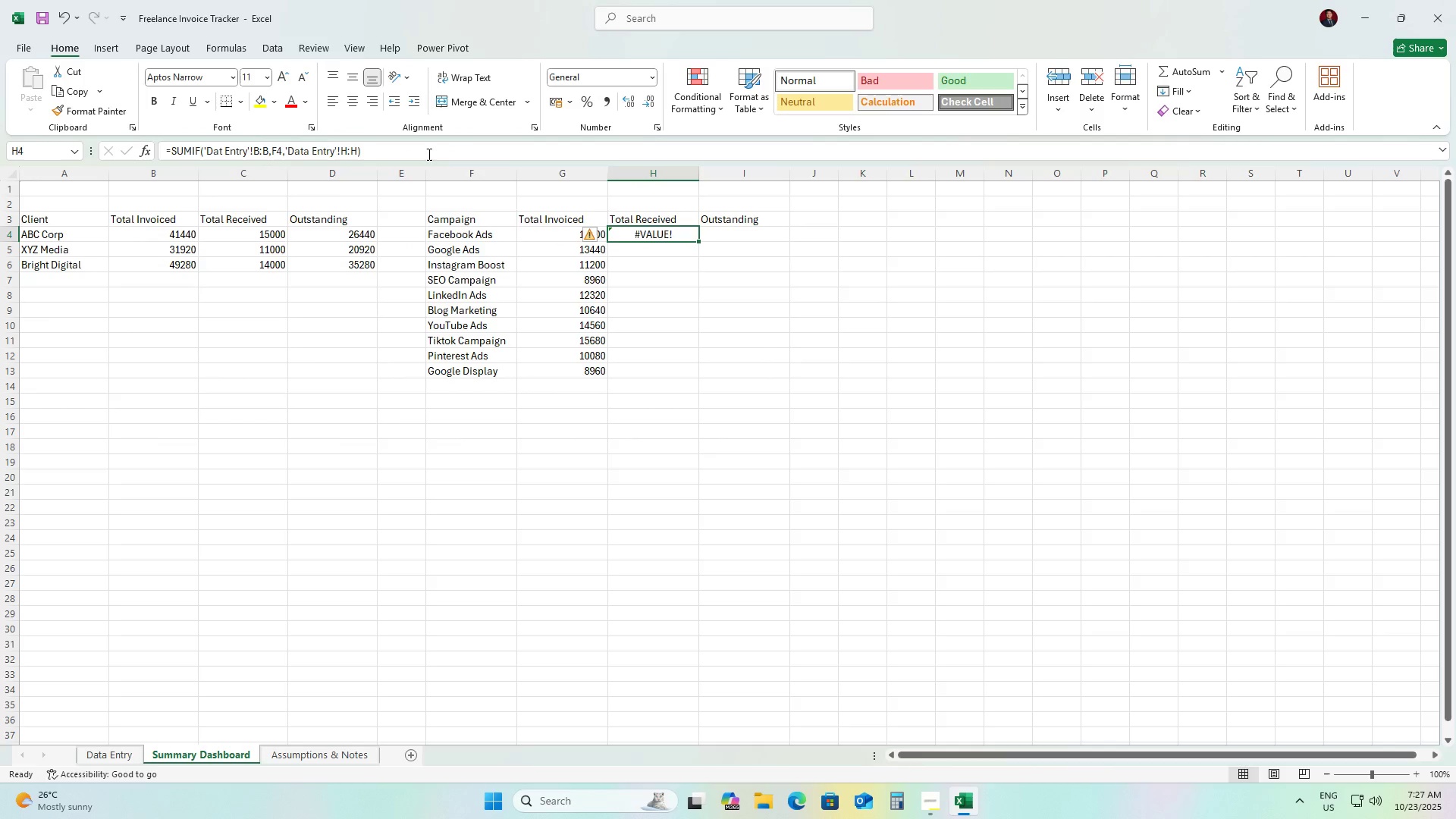 
left_click([428, 154])
 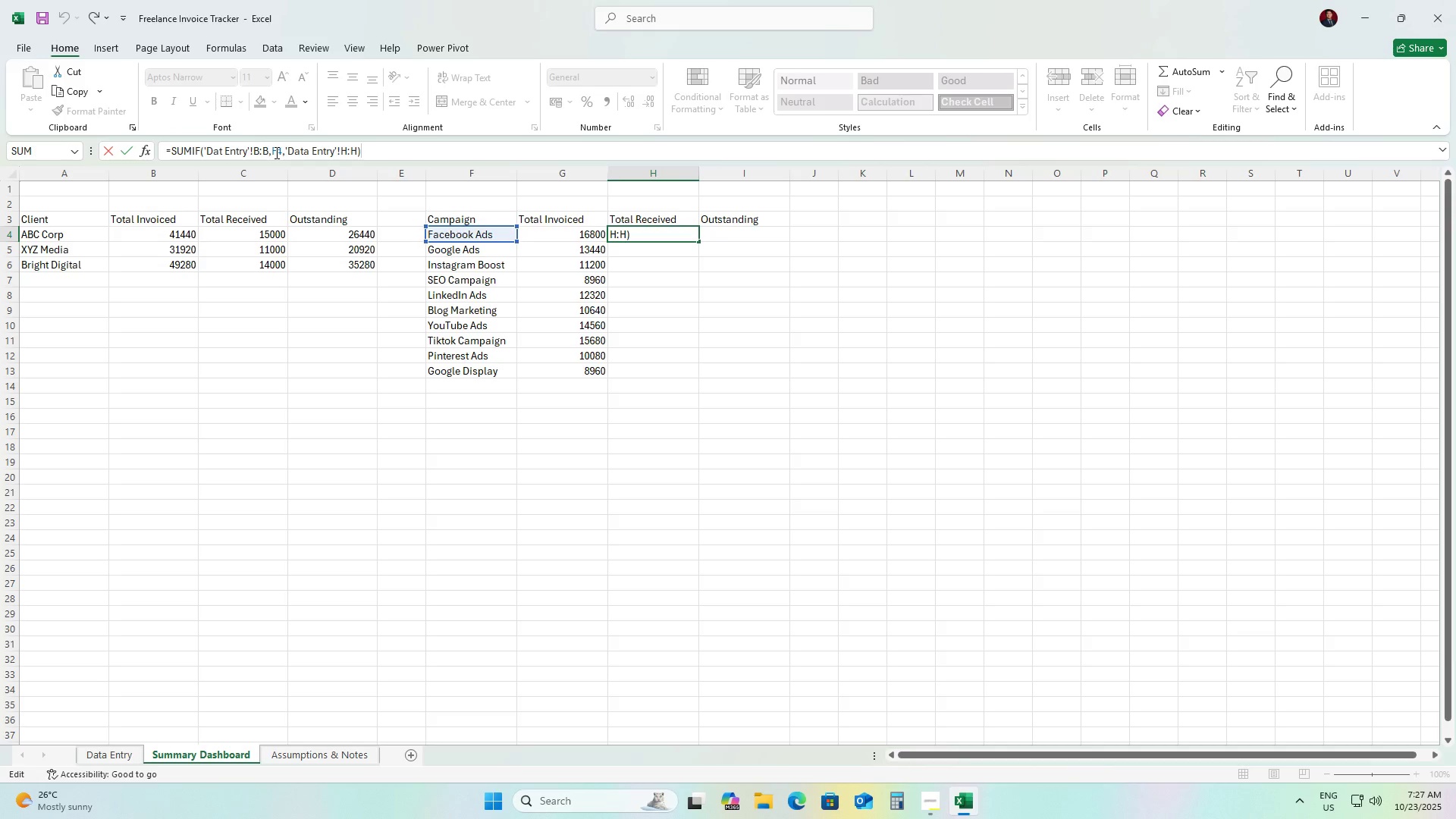 
wait(5.12)
 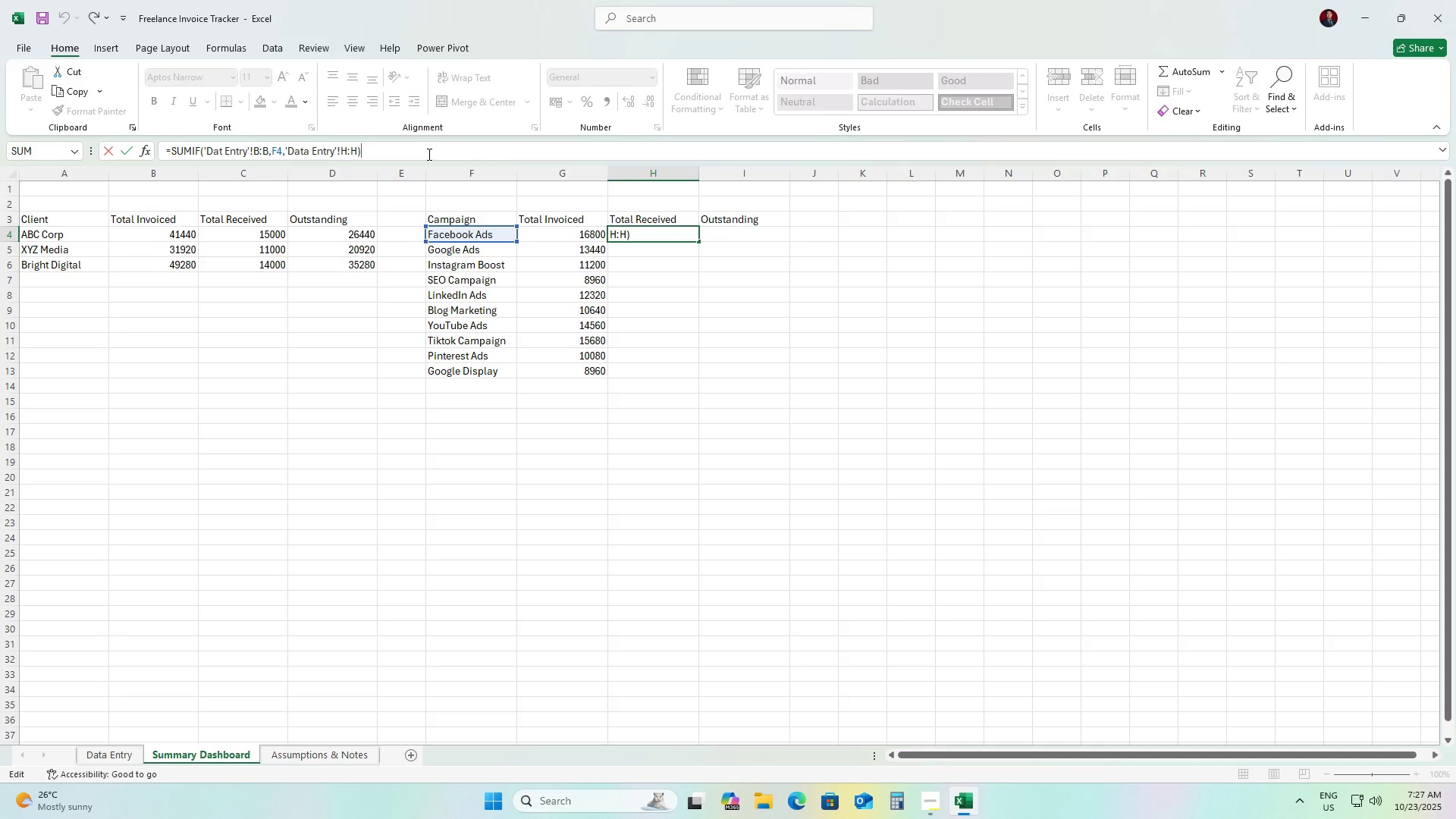 
left_click([280, 152])
 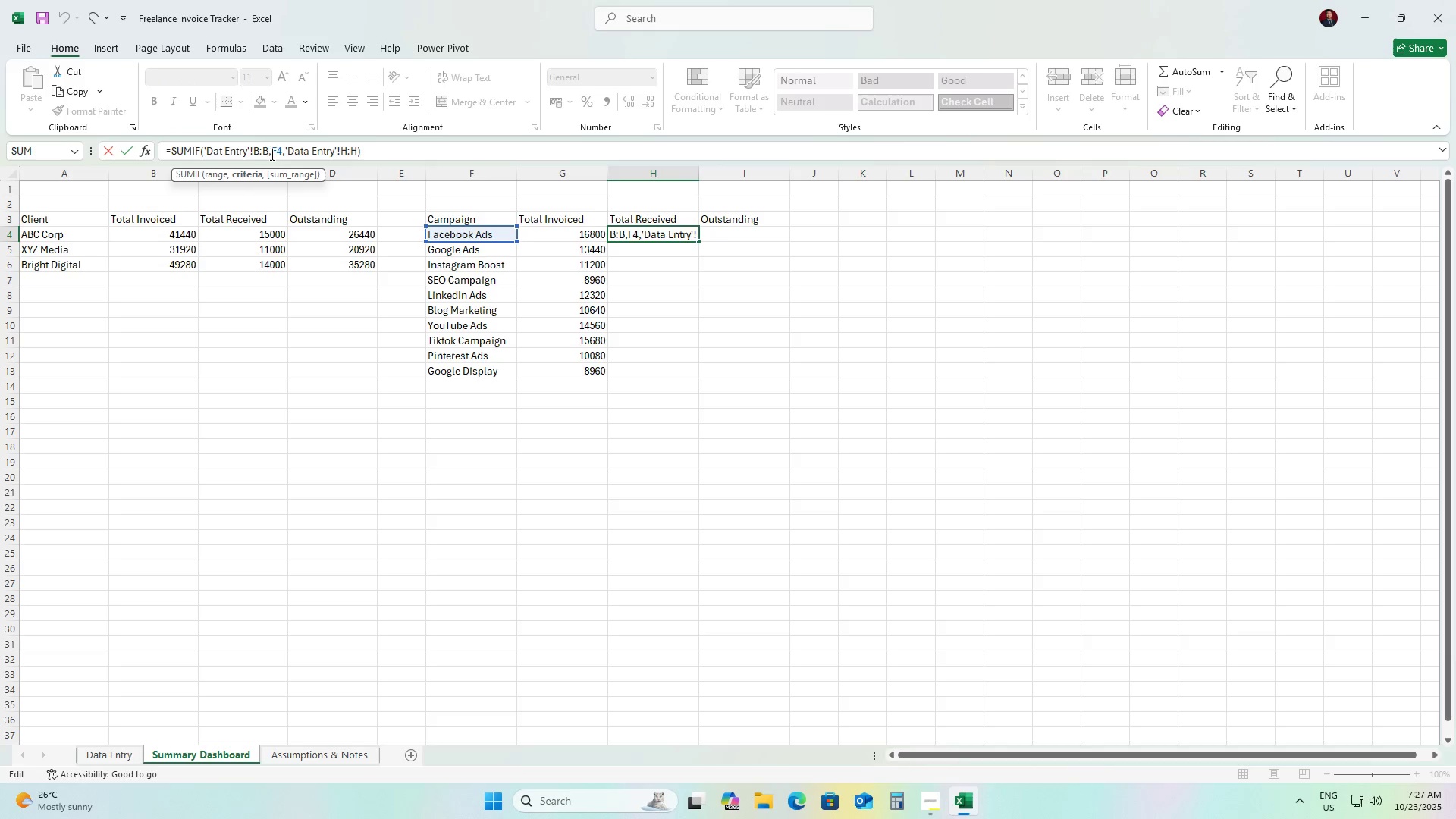 
wait(6.14)
 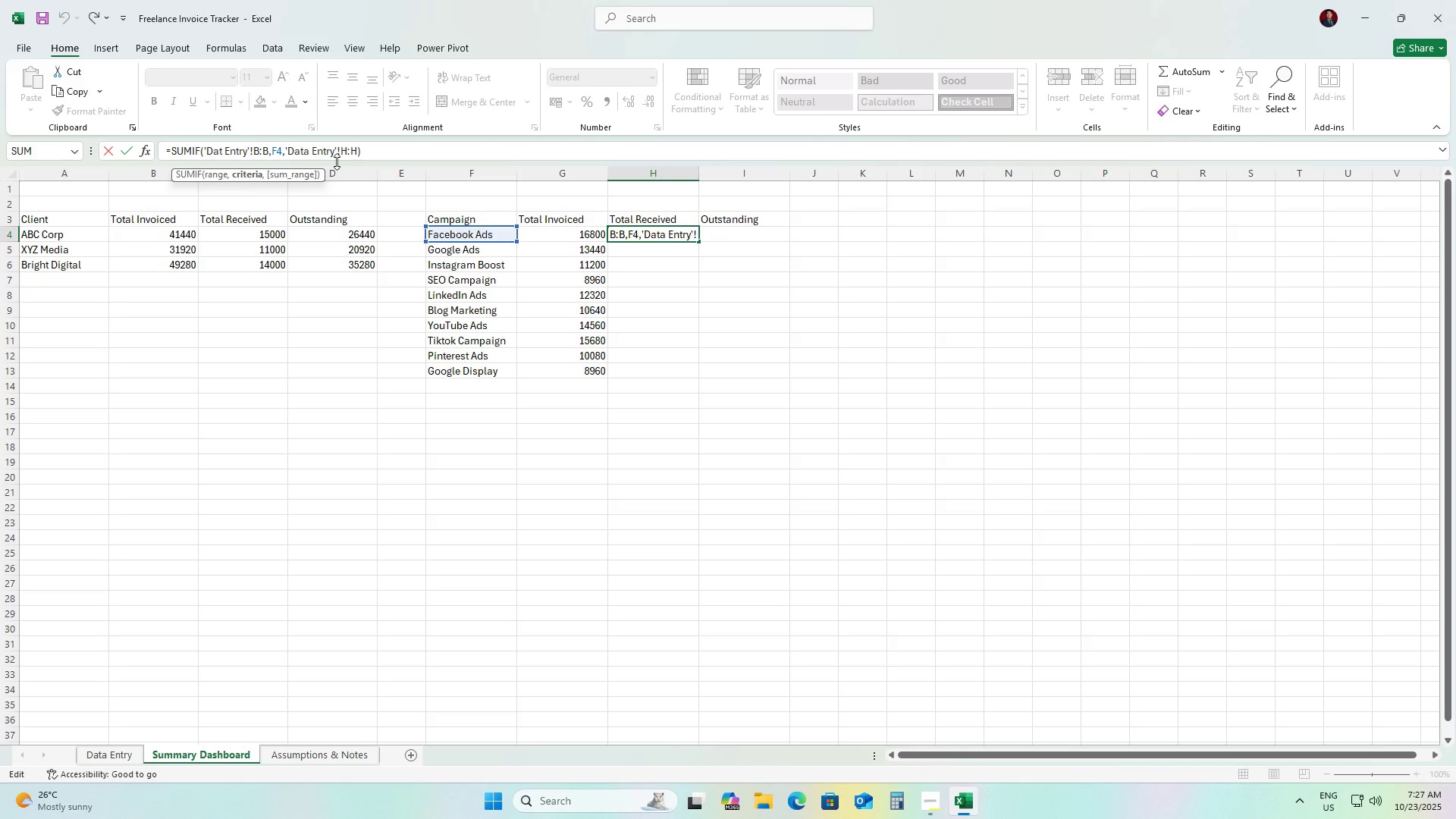 
left_click([261, 151])
 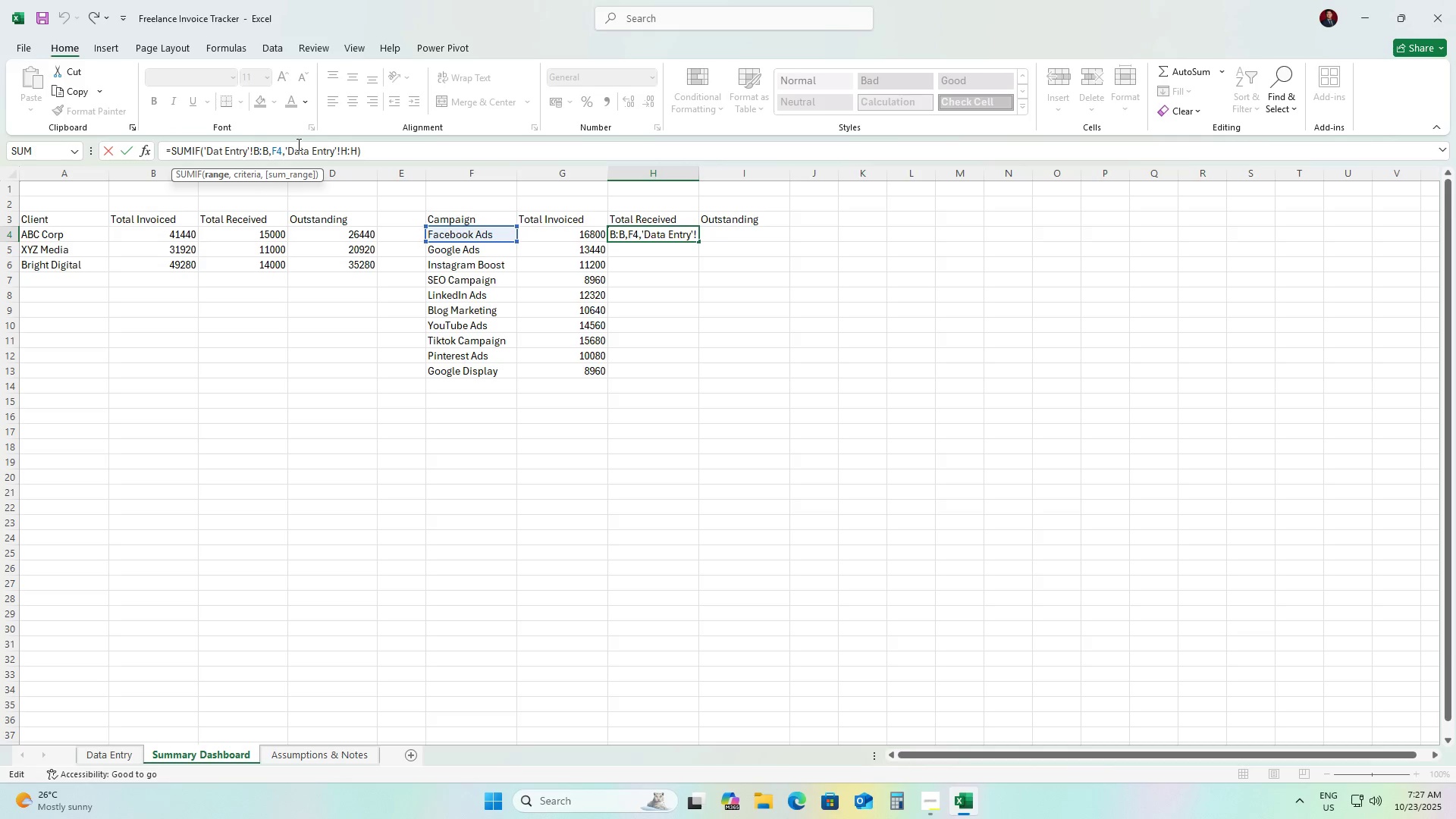 
left_click([297, 144])
 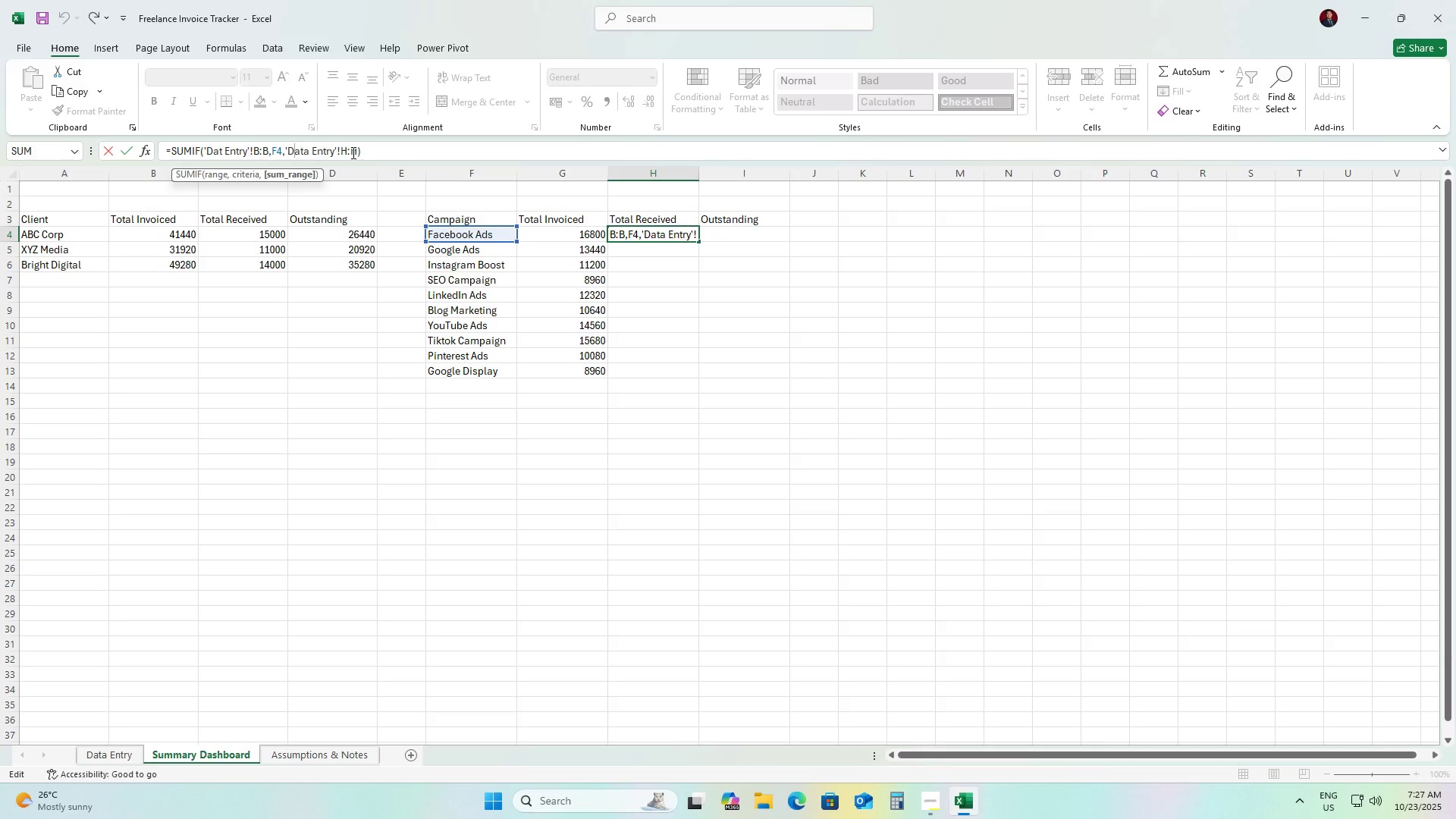 
left_click([352, 152])
 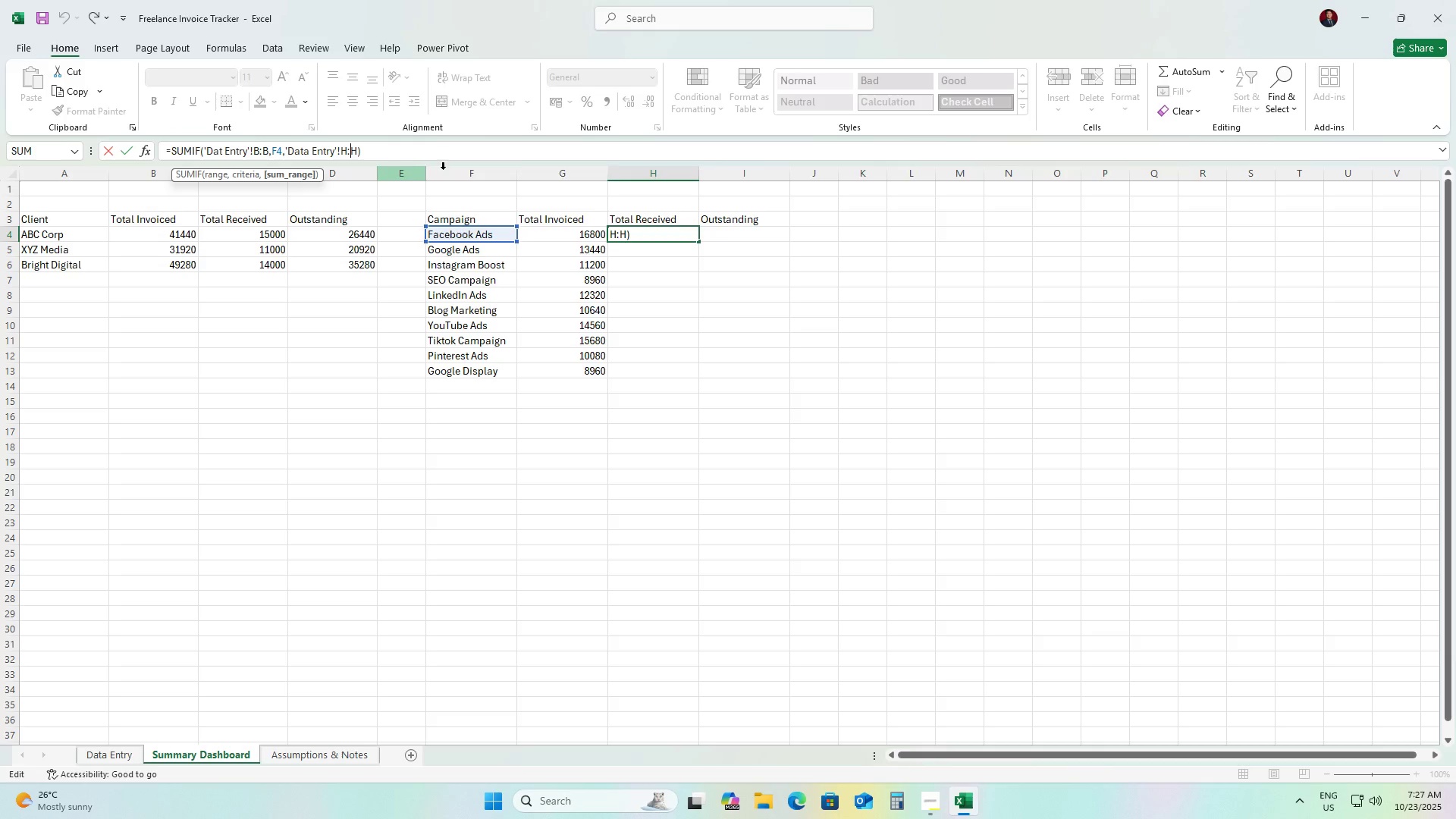 
wait(6.22)
 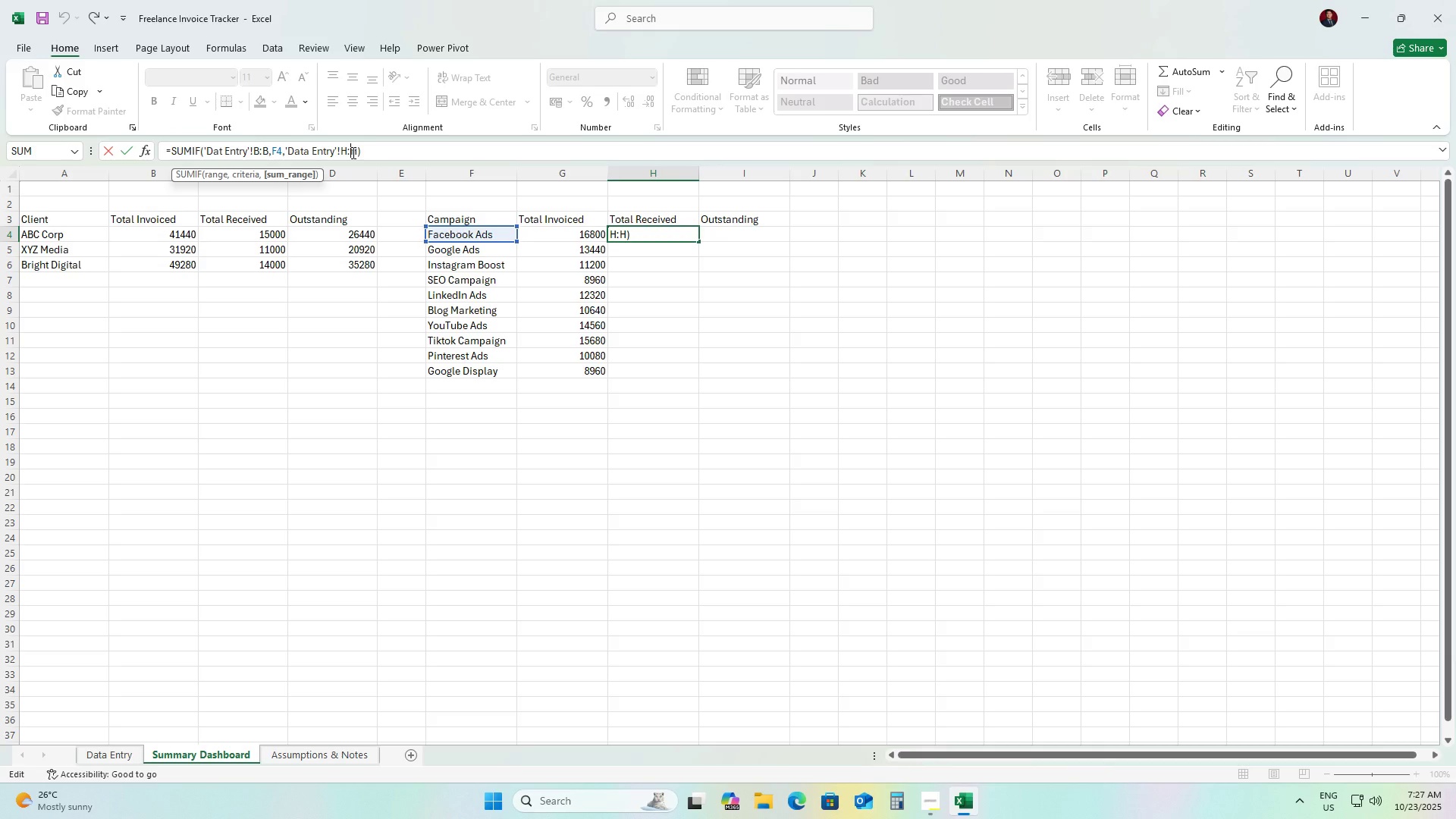 
left_click([355, 156])
 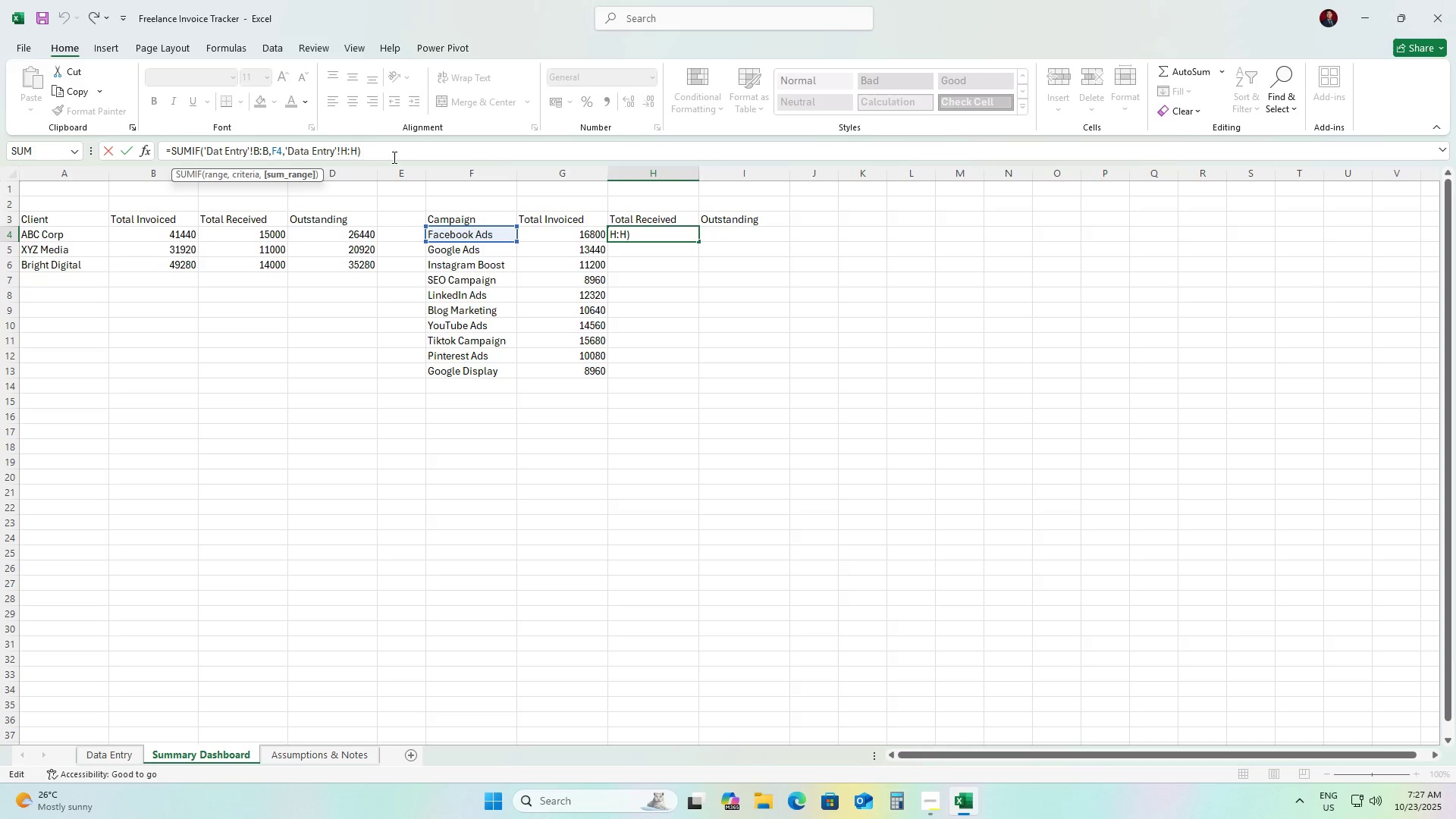 
key(Backspace)
 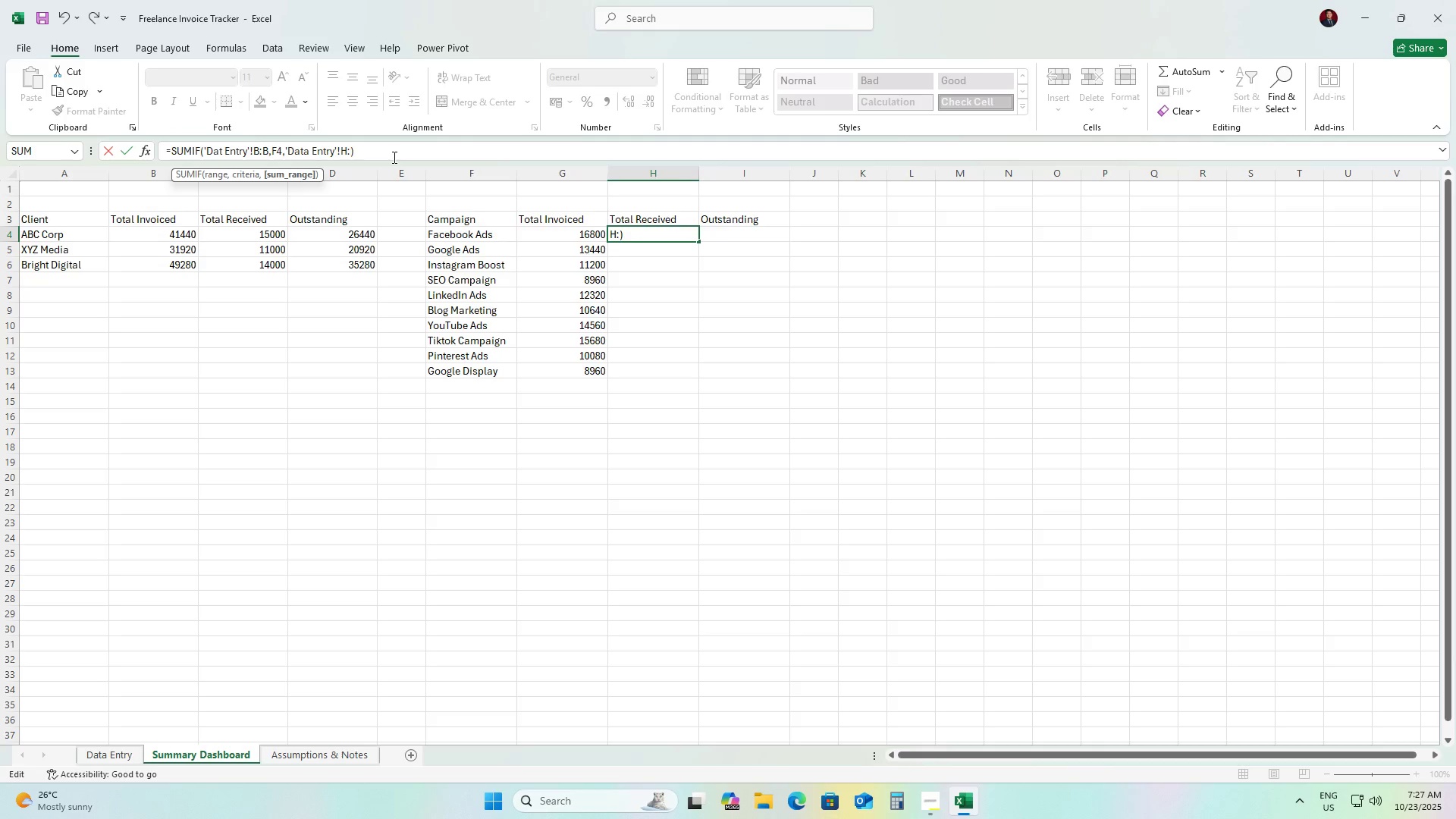 
key(Backspace)
 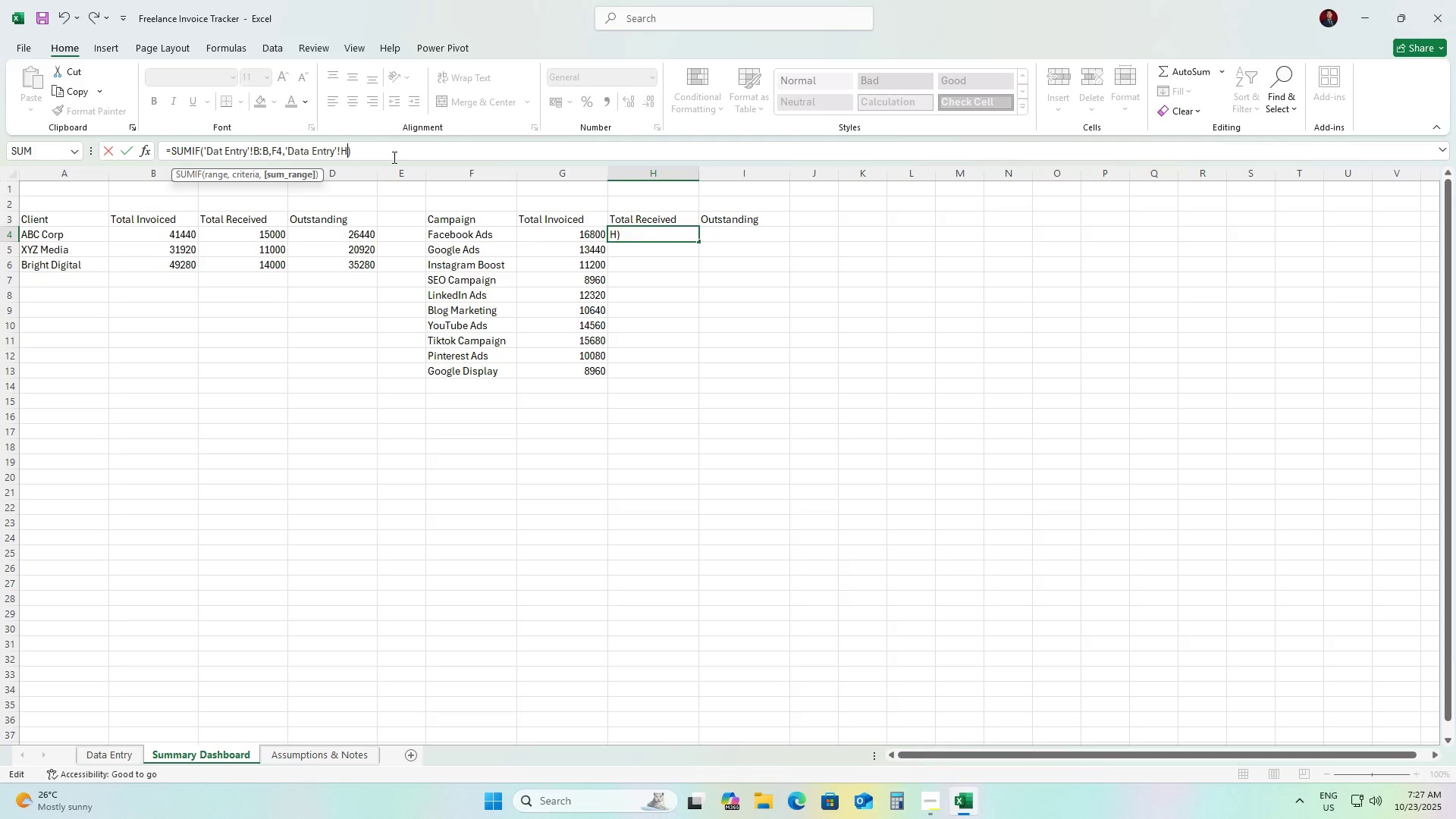 
key(Backspace)
 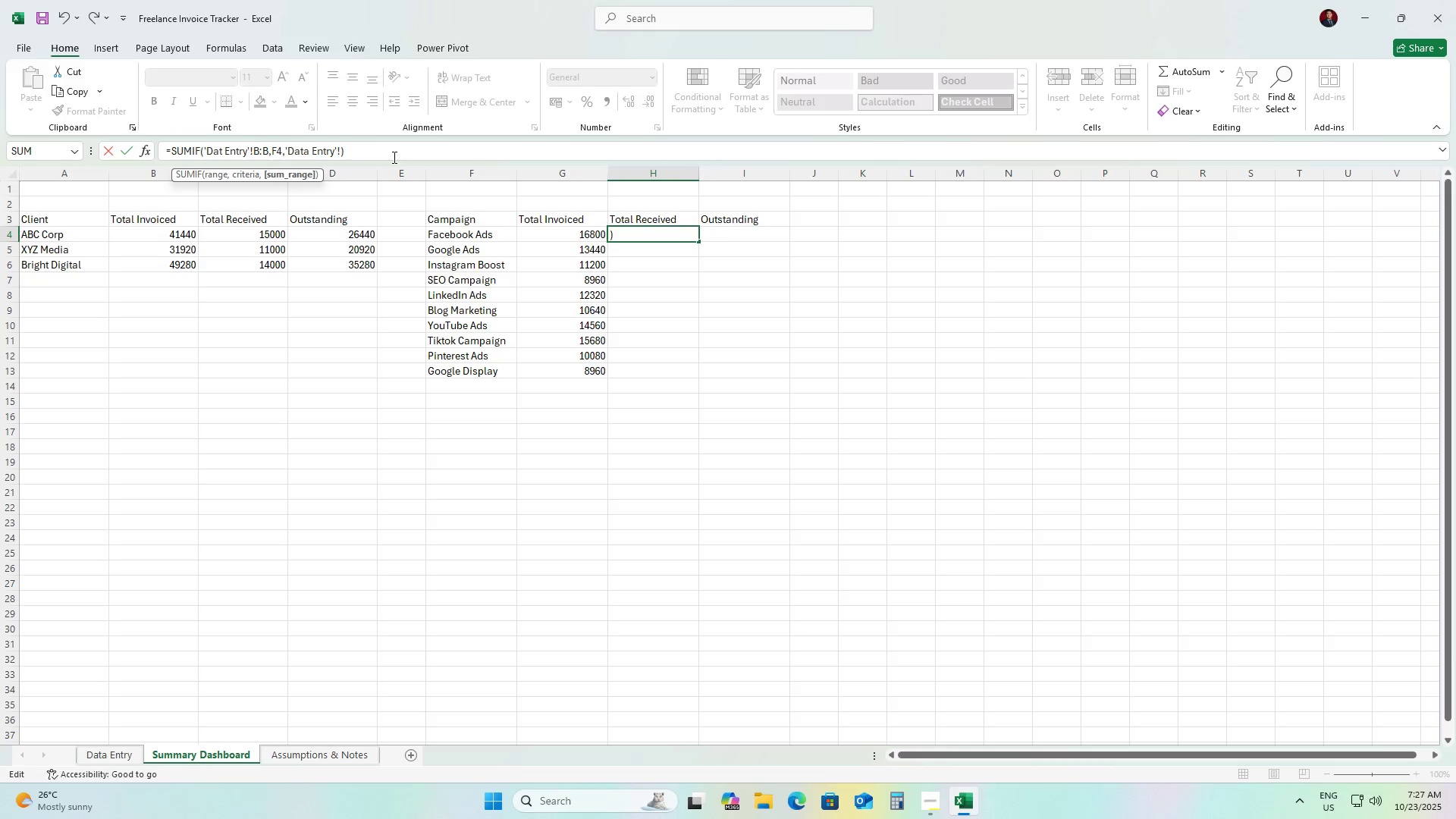 
key(Shift+I)
 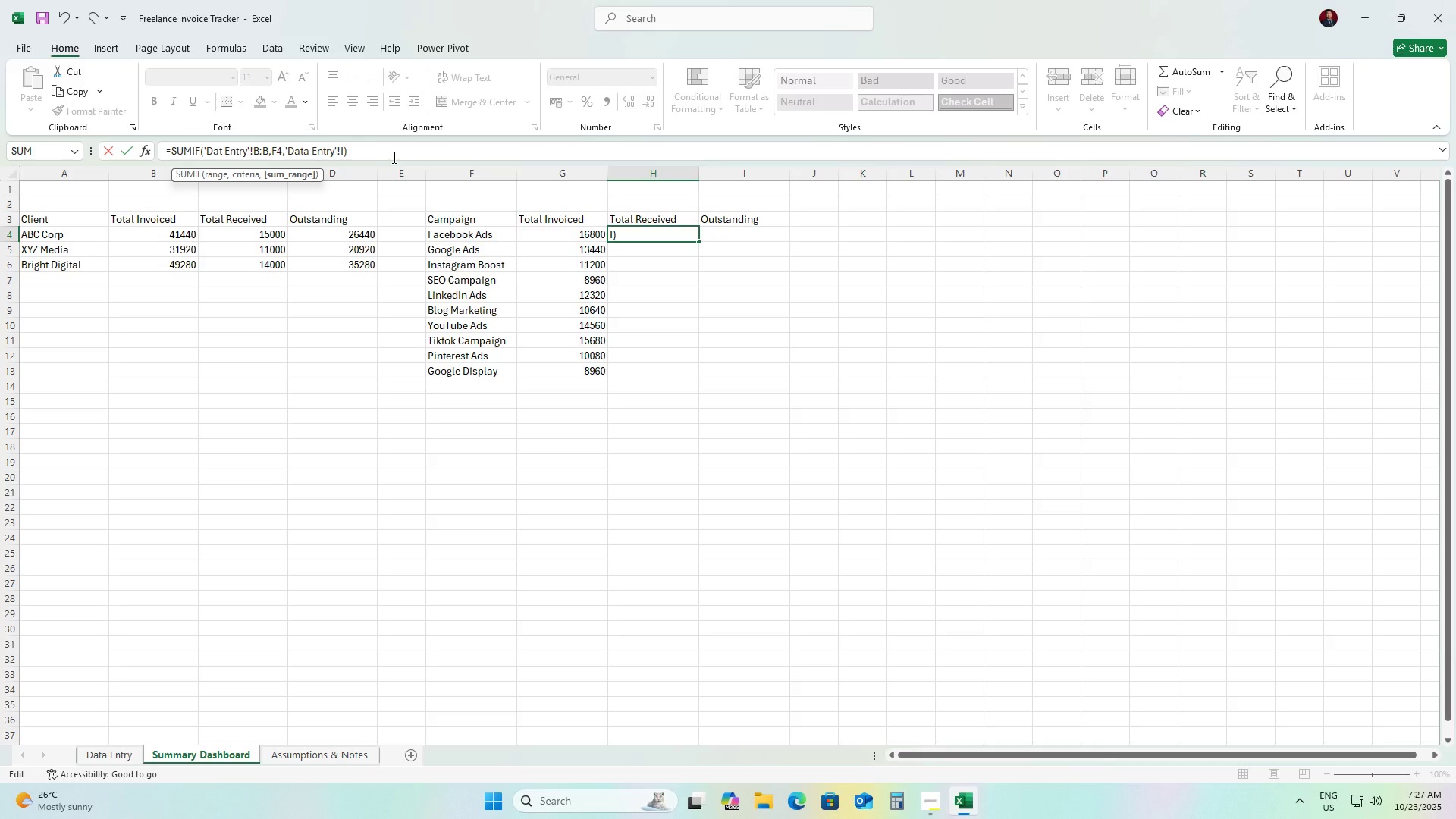 
key(Shift+Semicolon)
 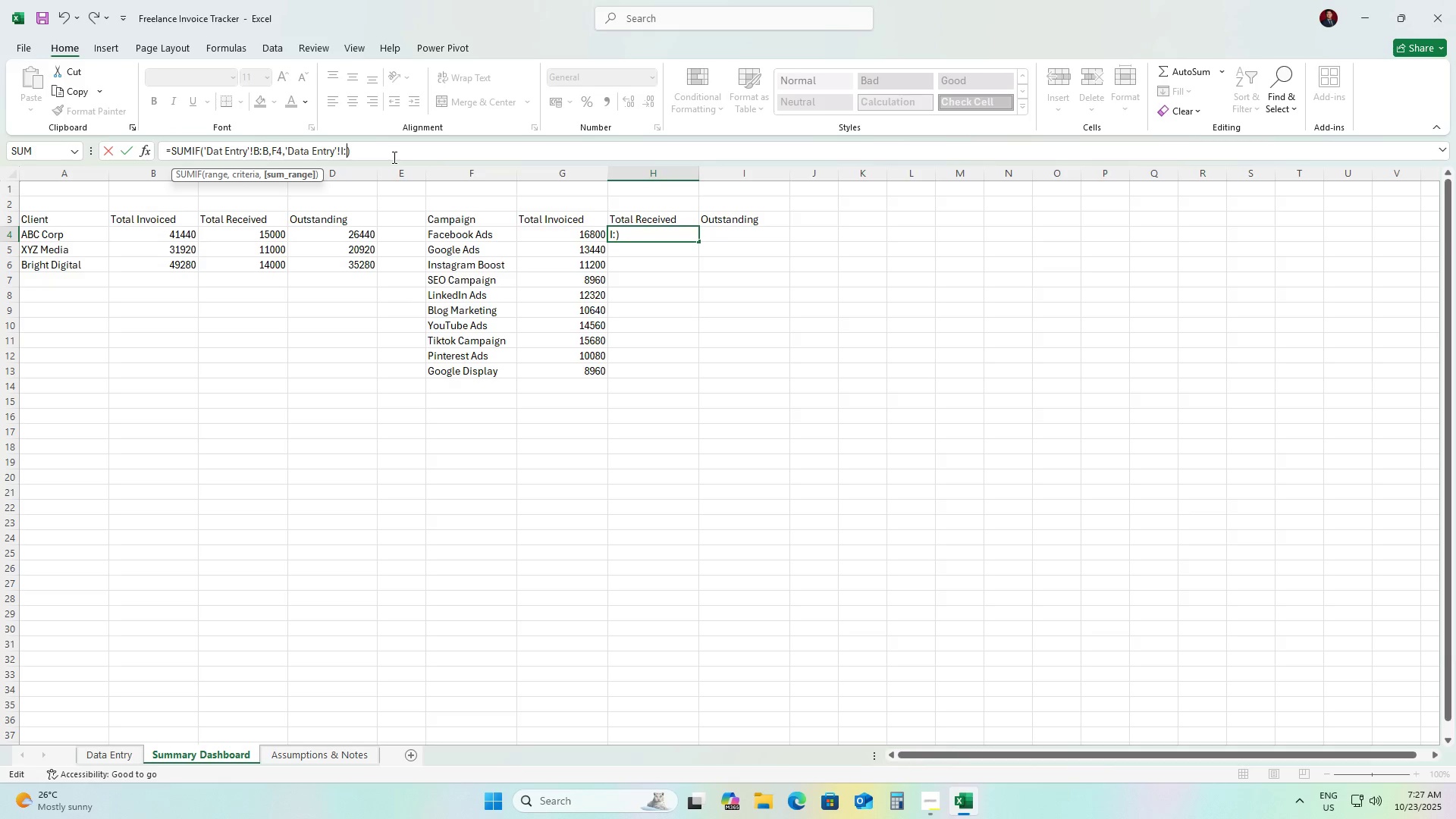 
key(Shift+I)
 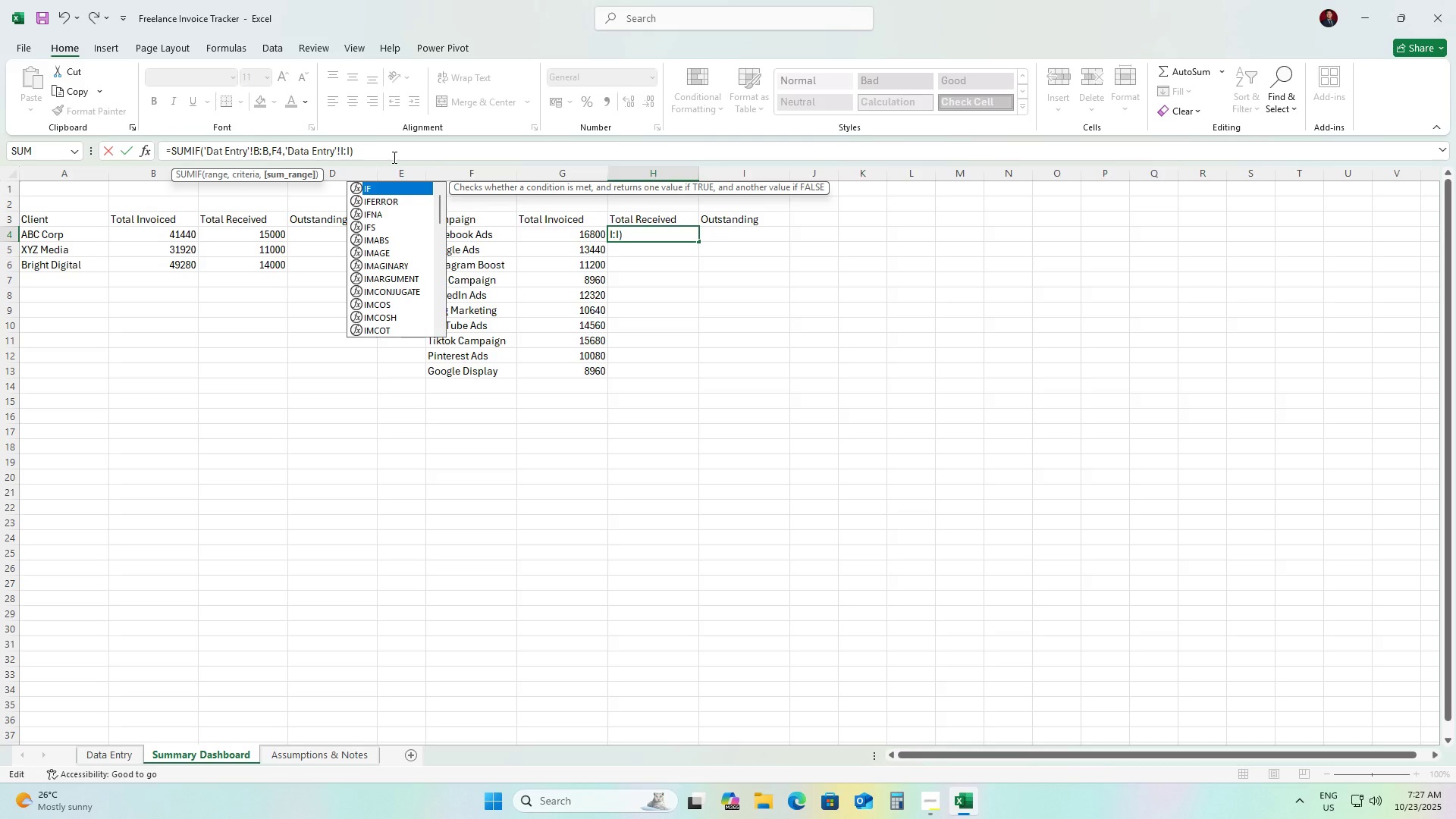 
key(ArrowRight)
 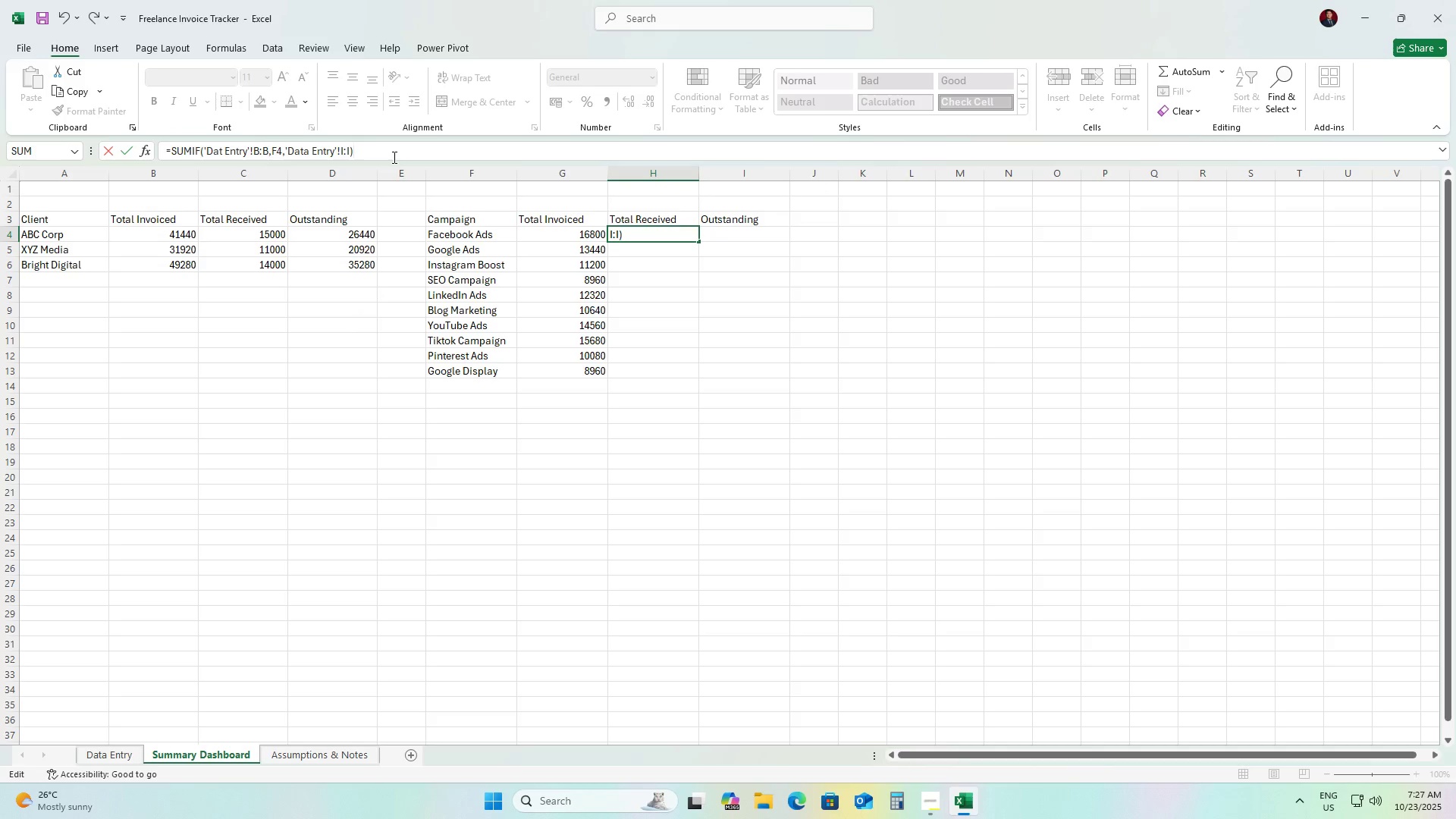 
key(Enter)
 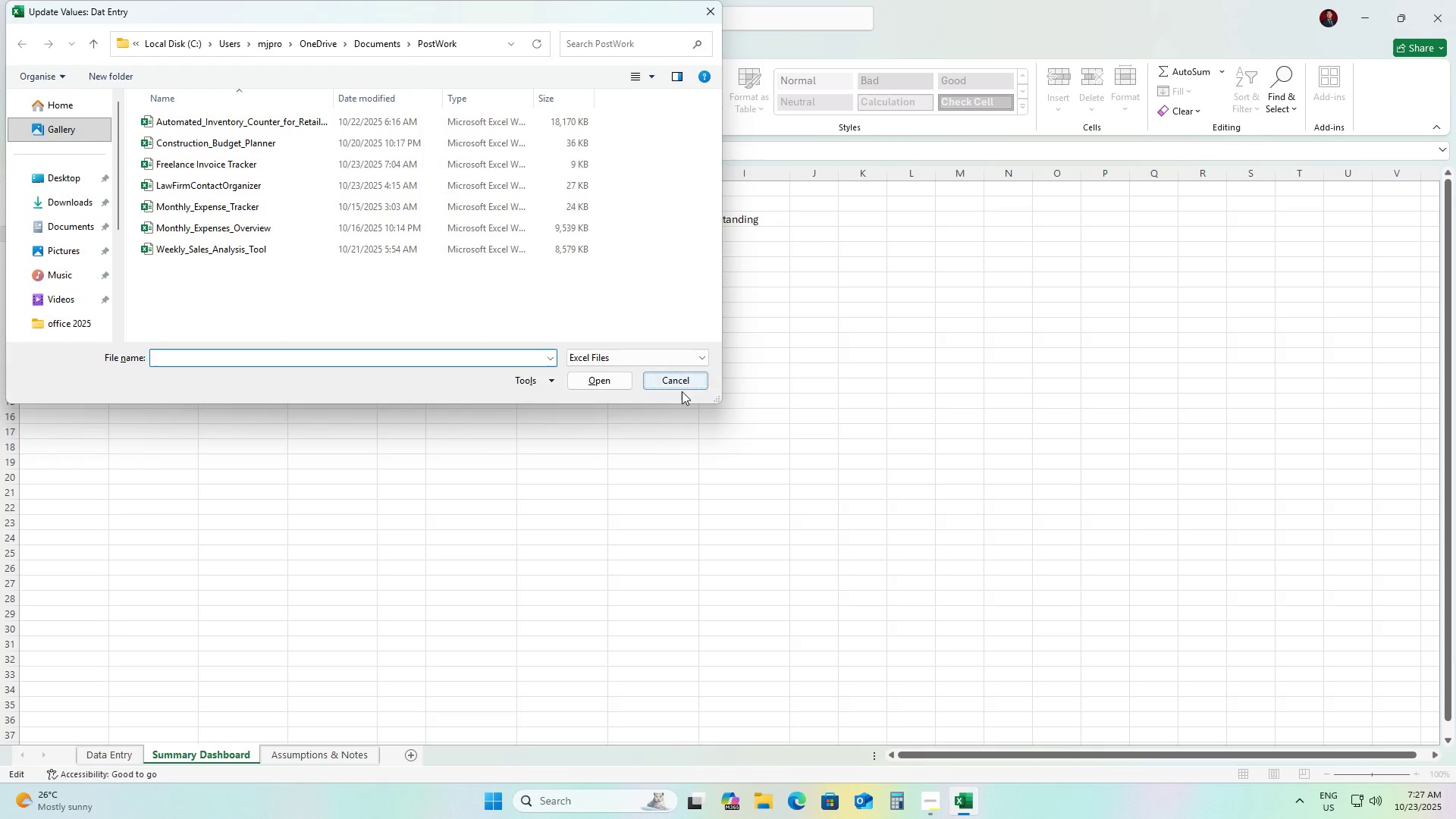 
double_click([673, 379])
 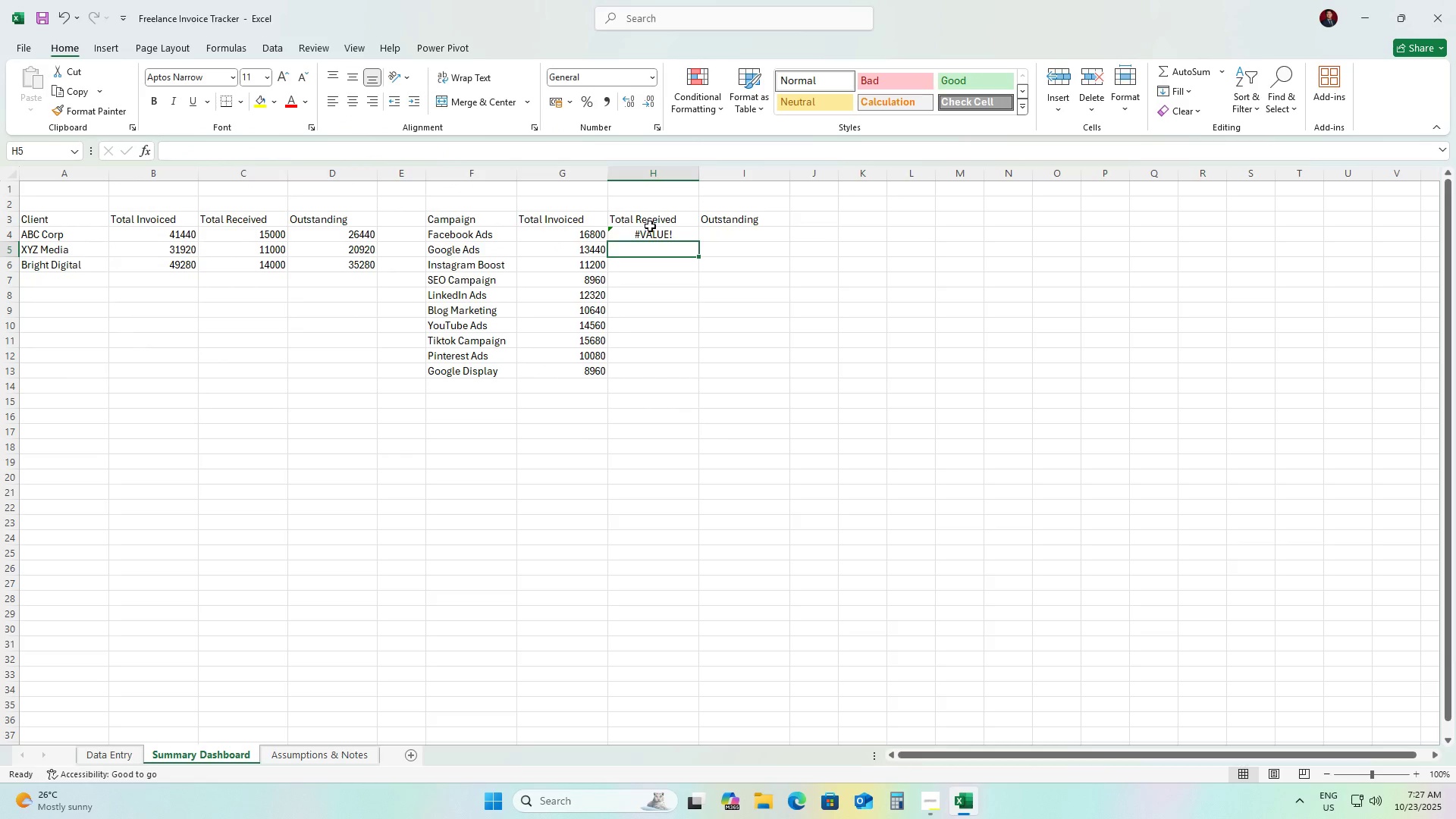 
left_click([651, 237])
 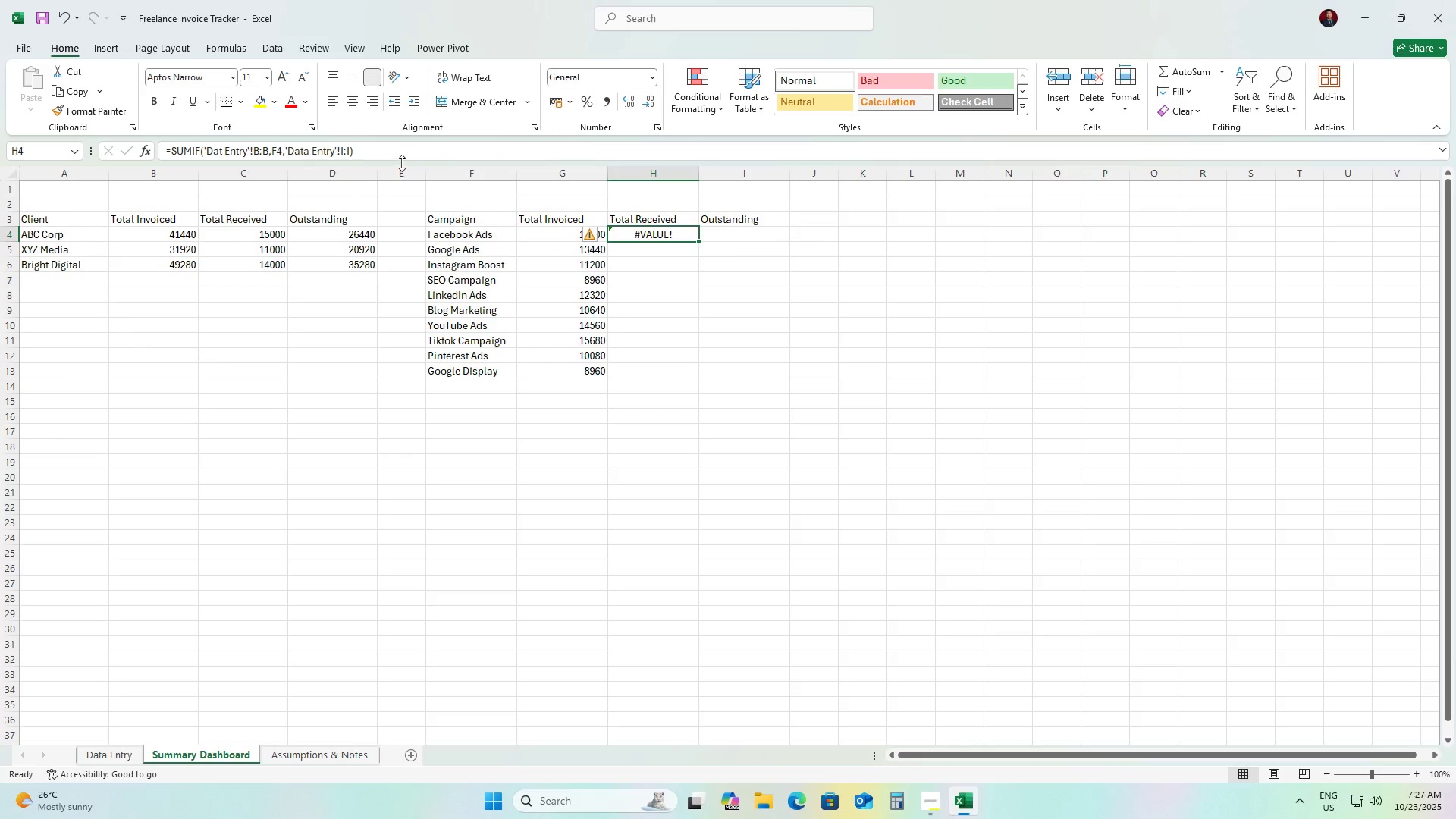 
left_click_drag(start_coordinate=[391, 156], to_coordinate=[107, 155])
 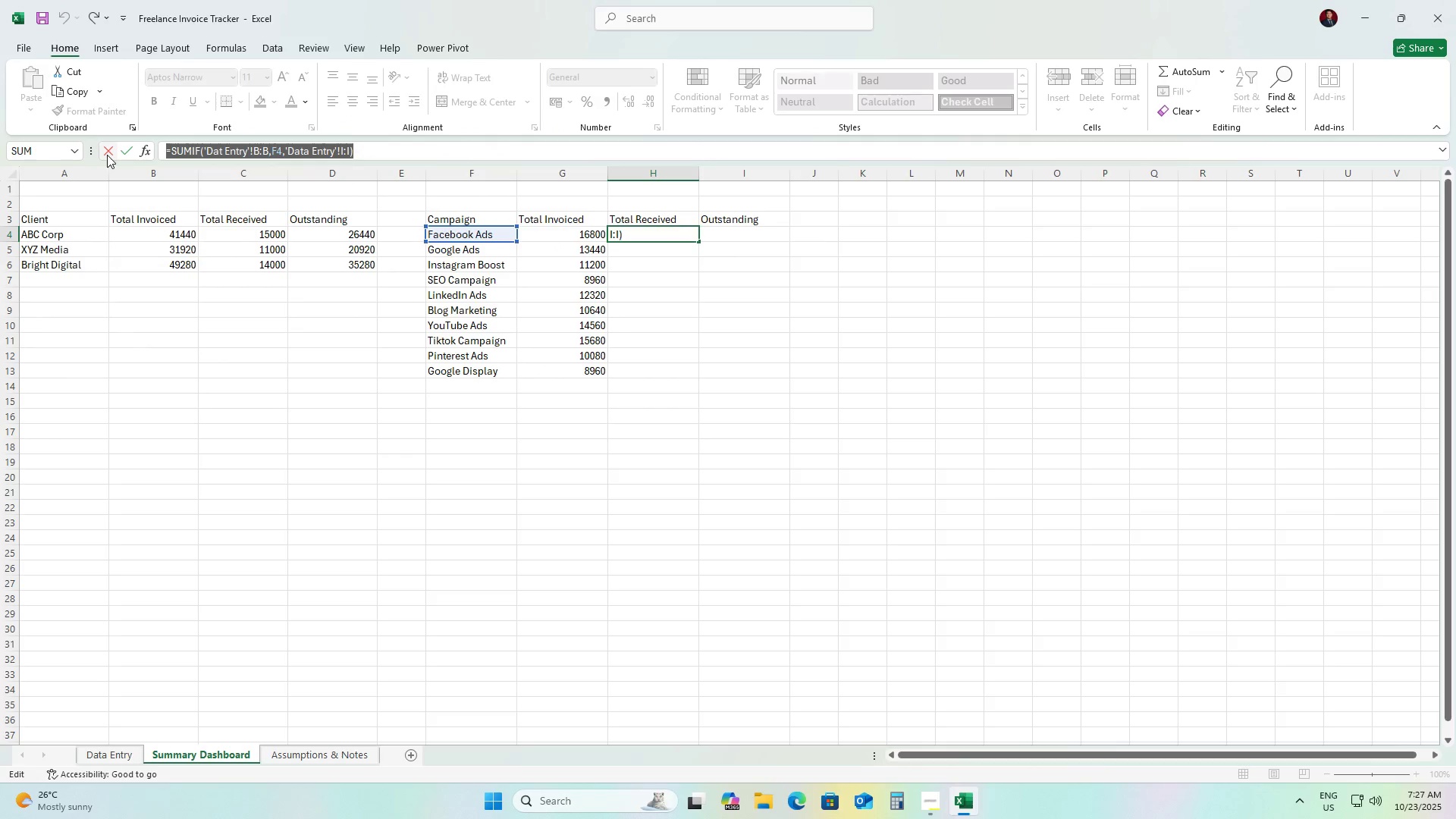 
key(Control+C)
 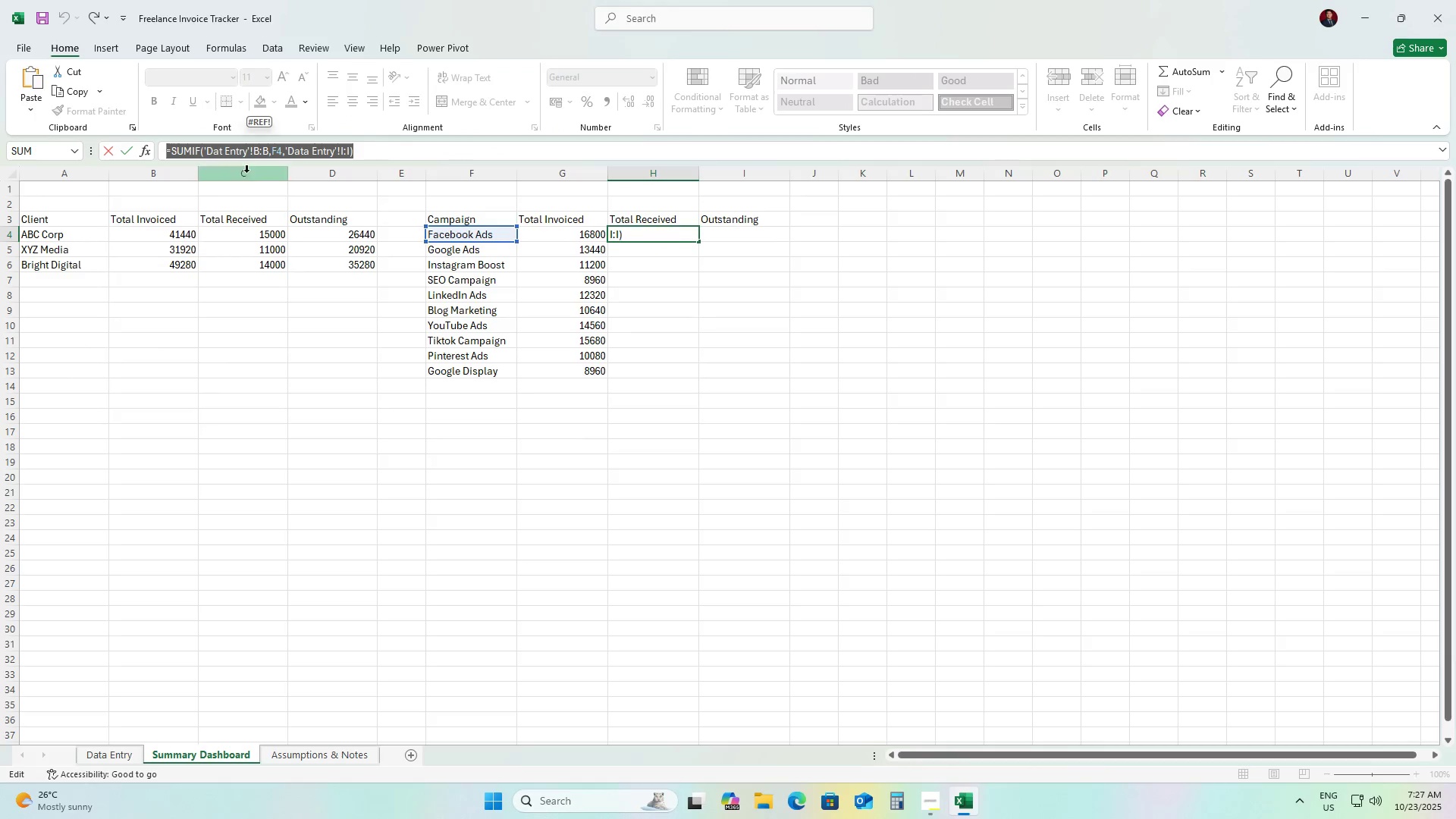 
left_click([221, 160])
 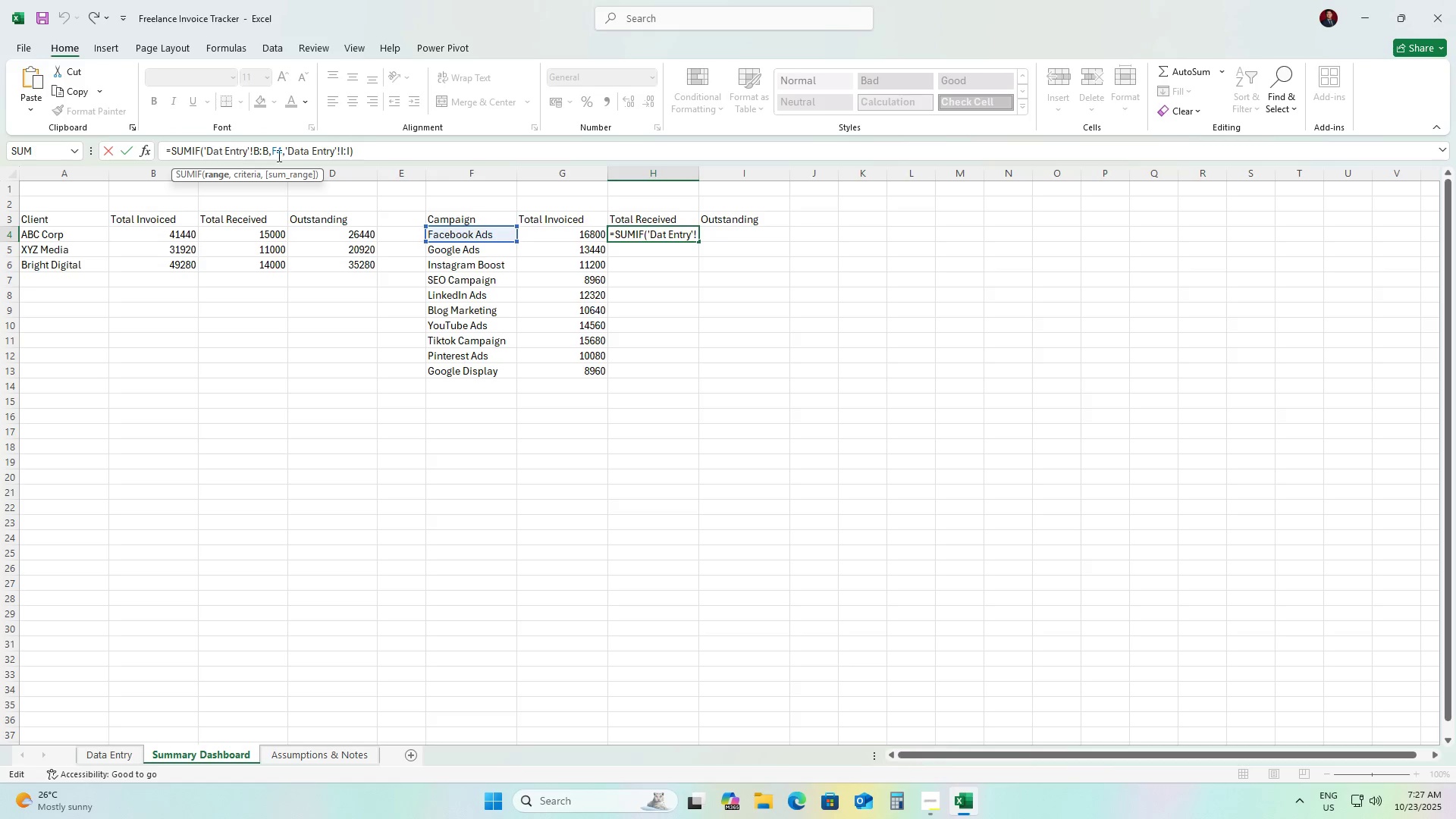 
key(A)
 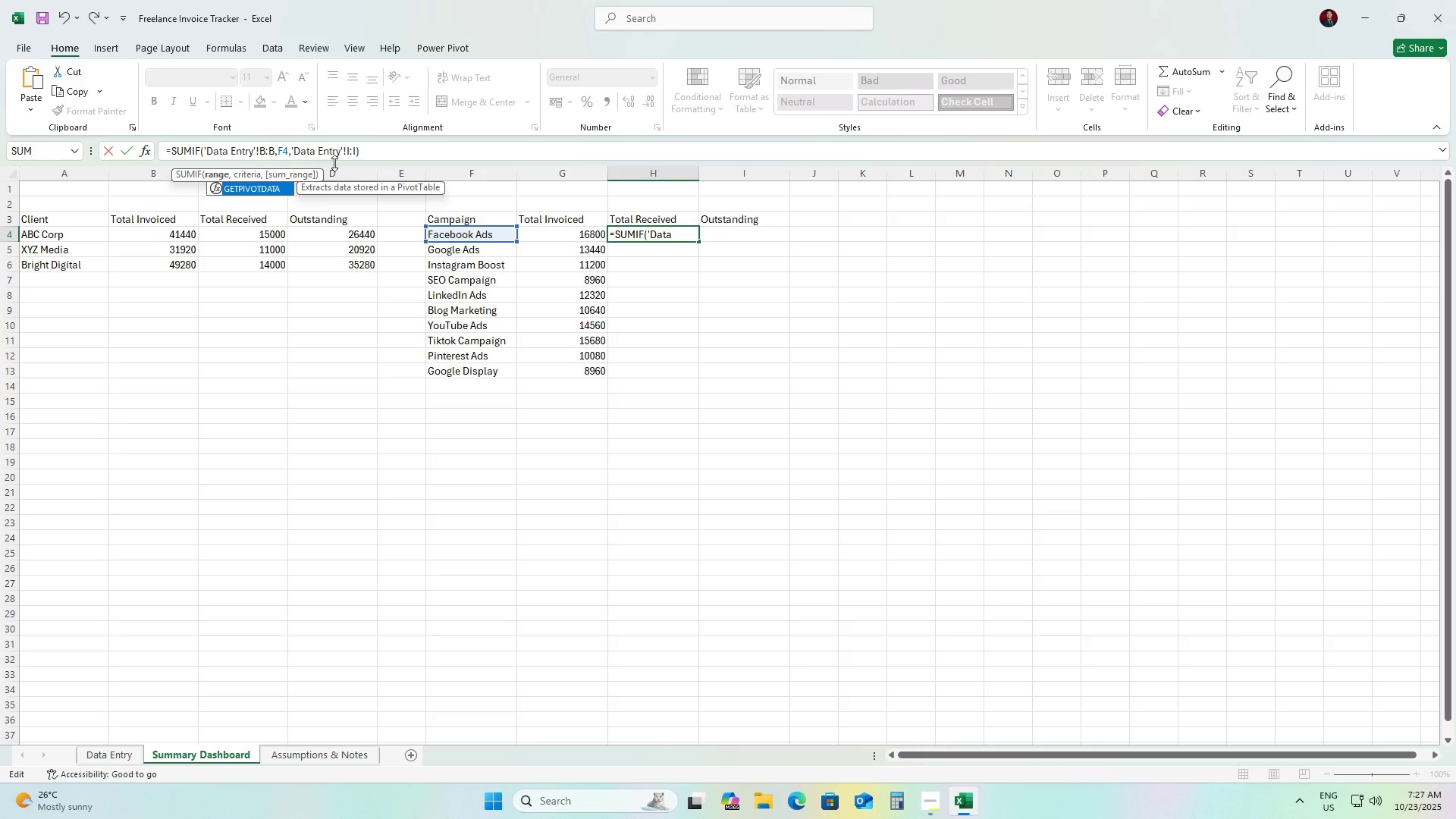 
left_click([378, 152])
 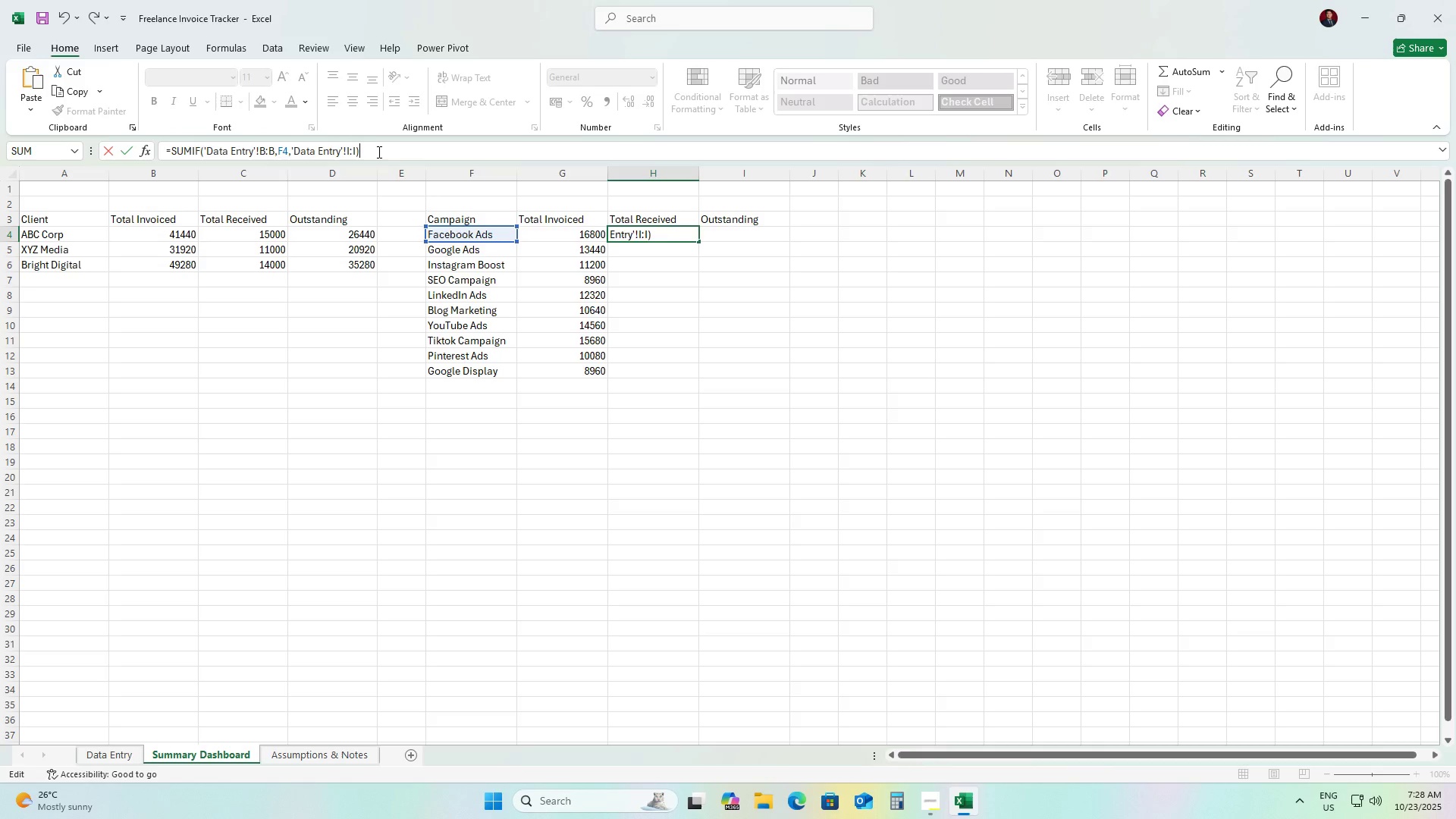 
key(NumpadEnter)
 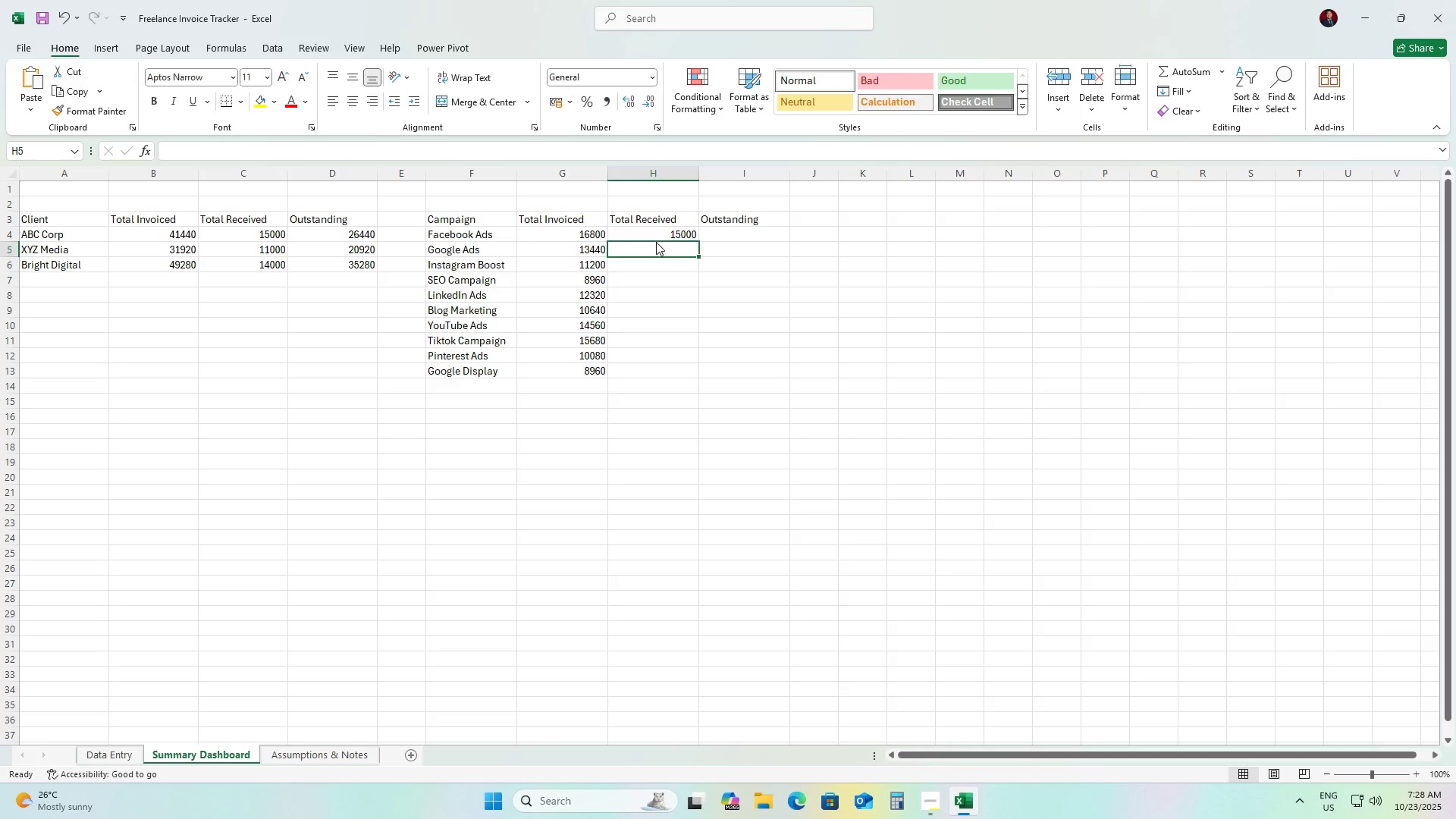 
double_click([657, 238])
 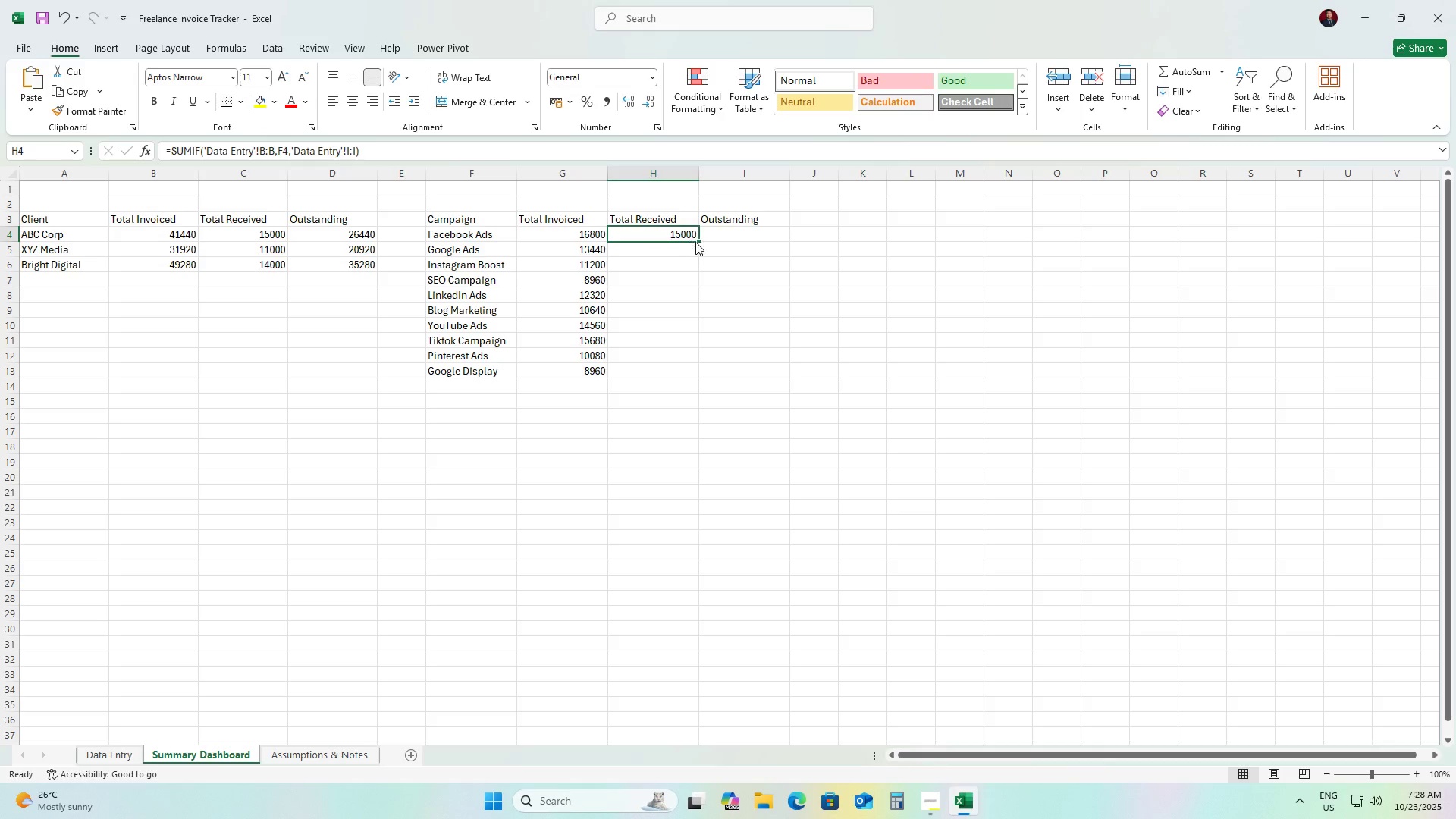 
left_click([695, 242])
 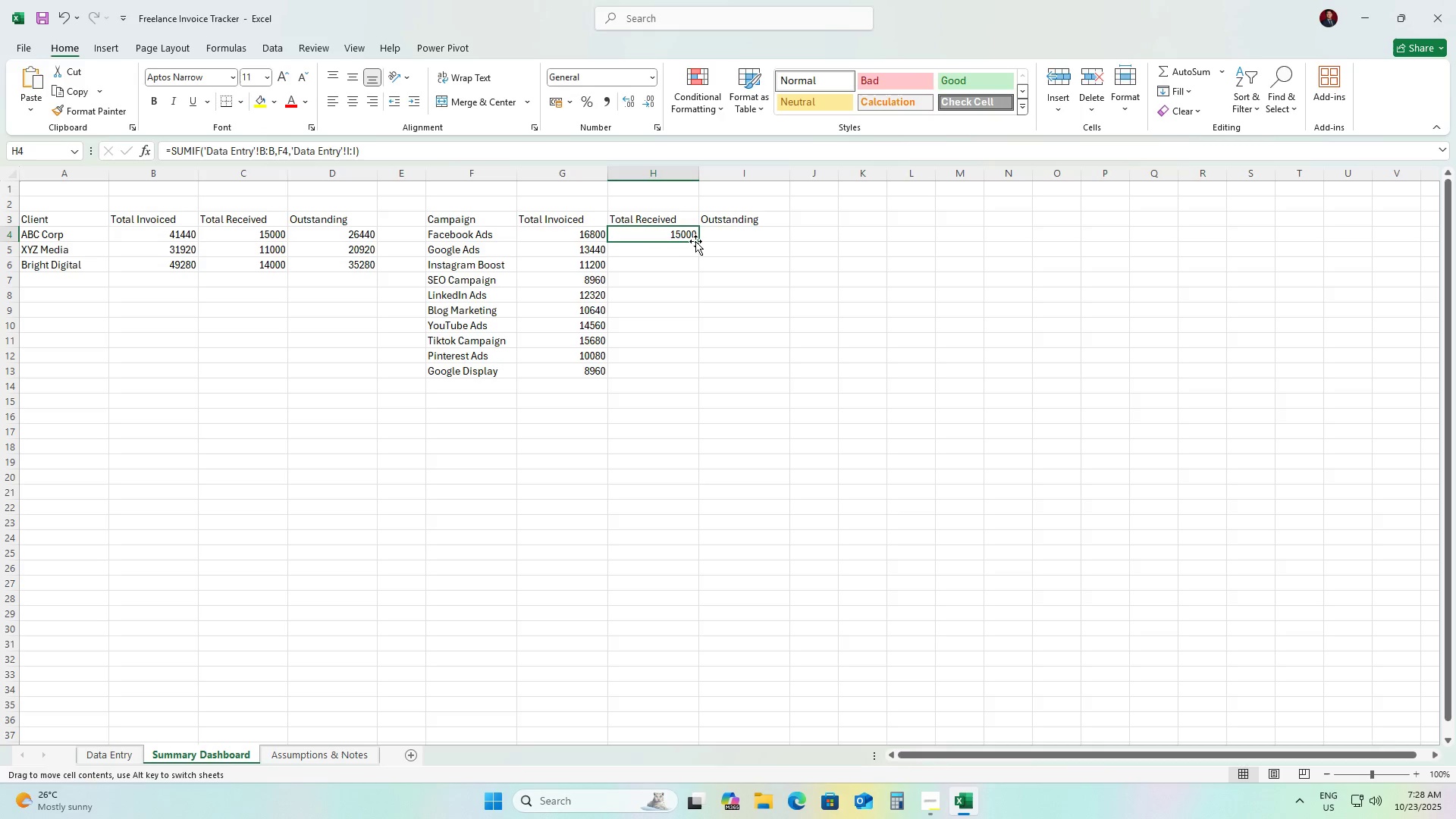 
double_click([695, 241])
 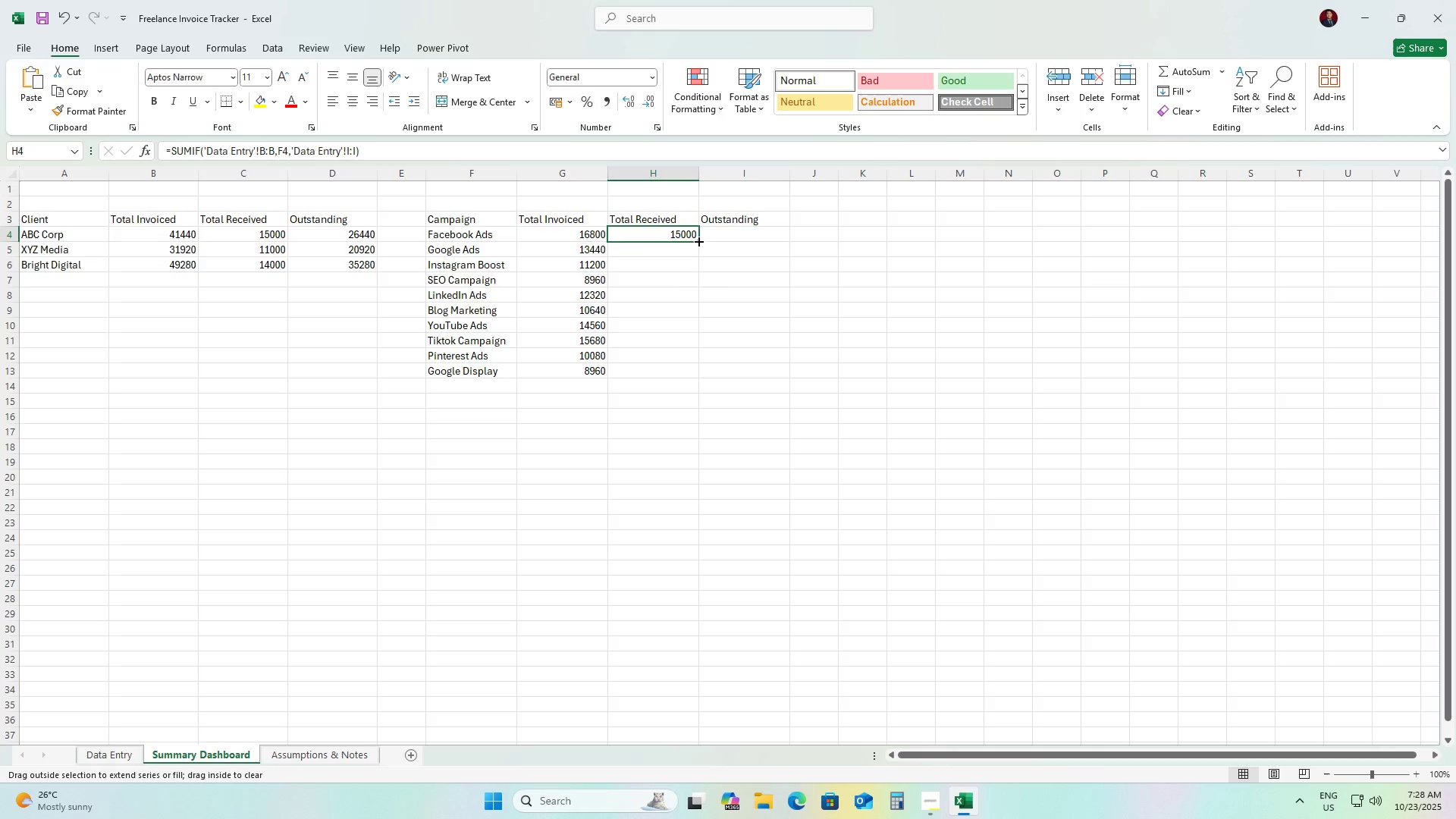 
double_click([698, 240])
 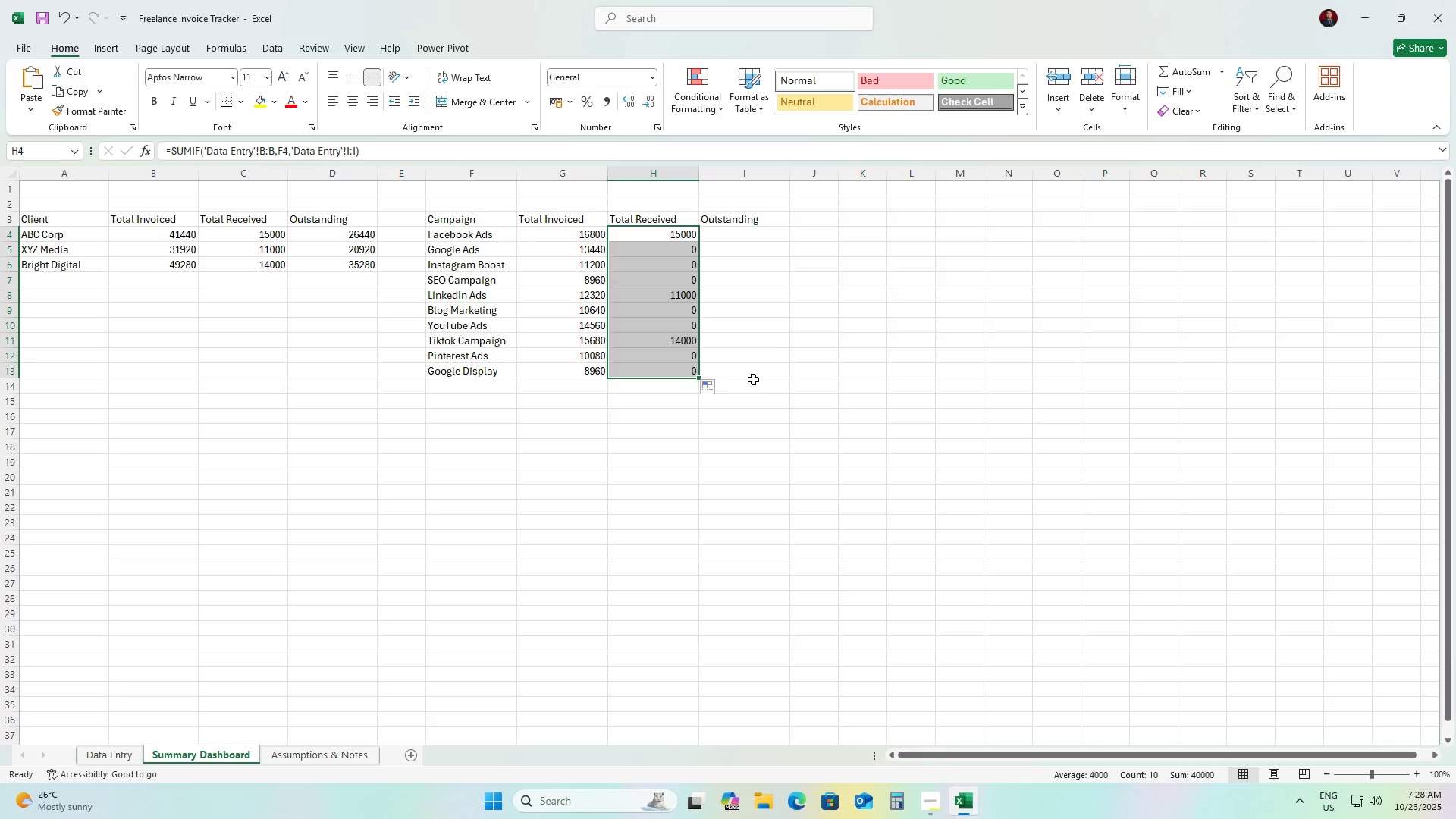 
left_click([756, 387])
 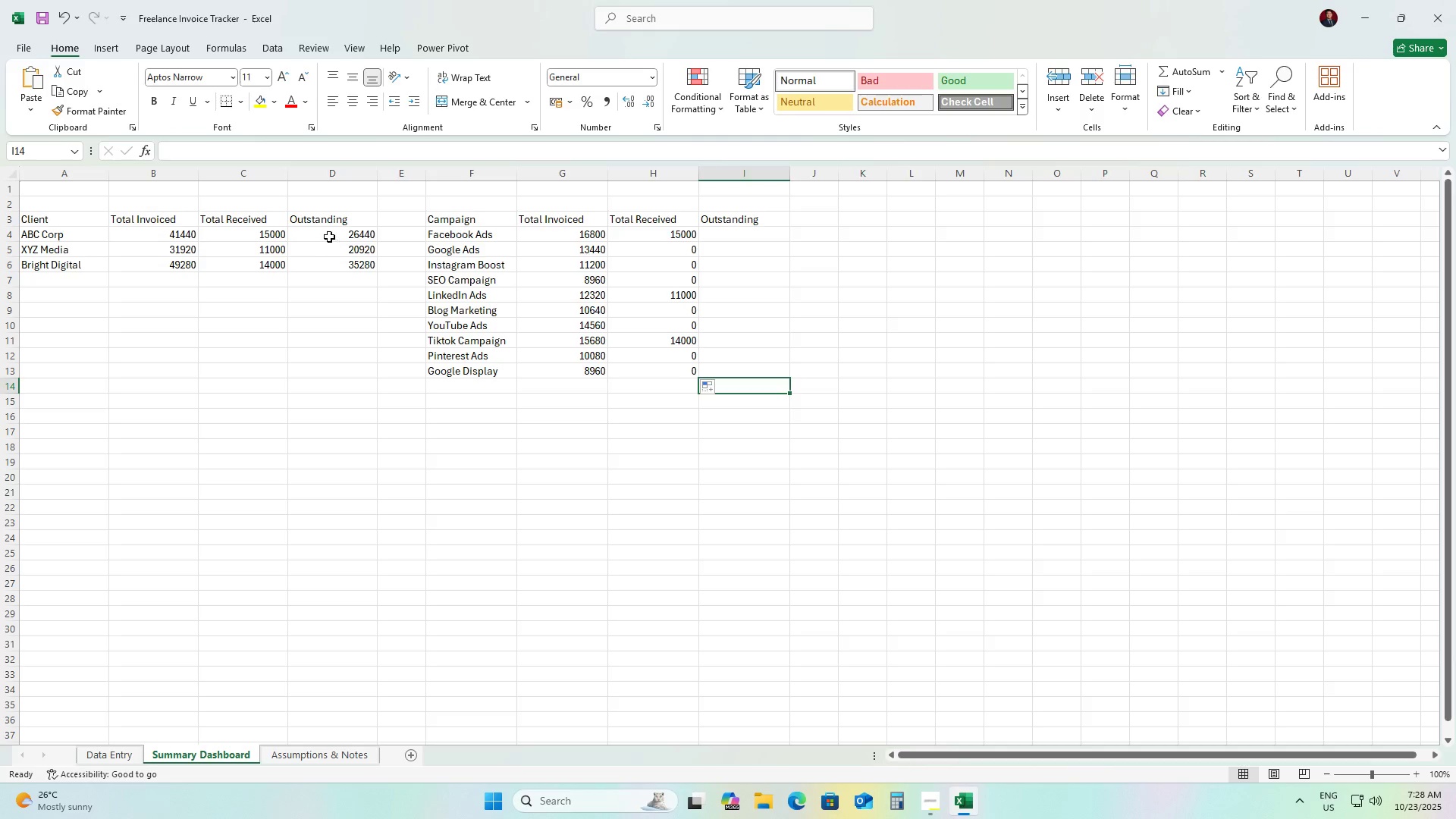 
left_click([329, 236])
 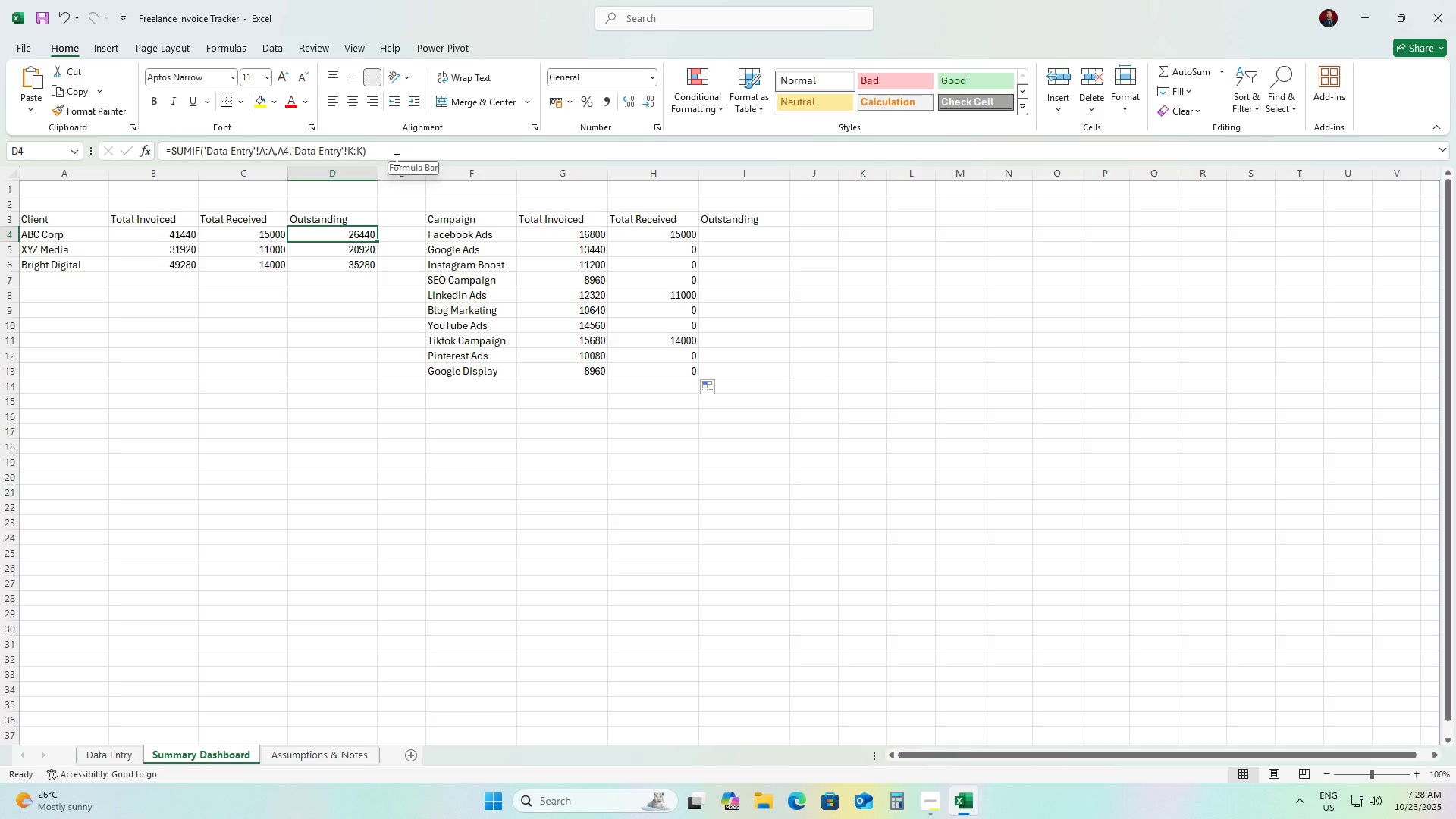 
left_click_drag(start_coordinate=[395, 159], to_coordinate=[135, 157])
 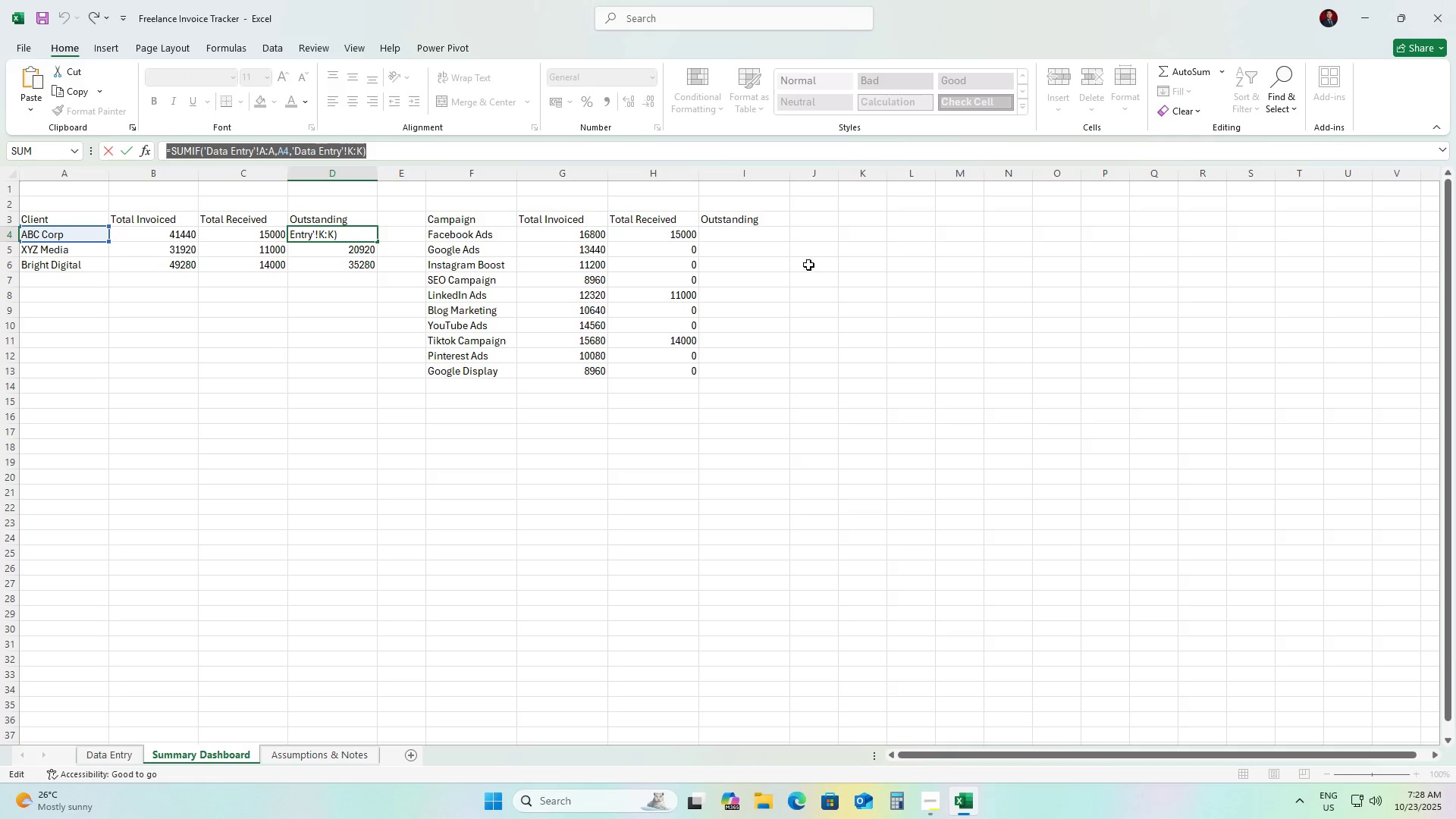 
key(Control+C)
 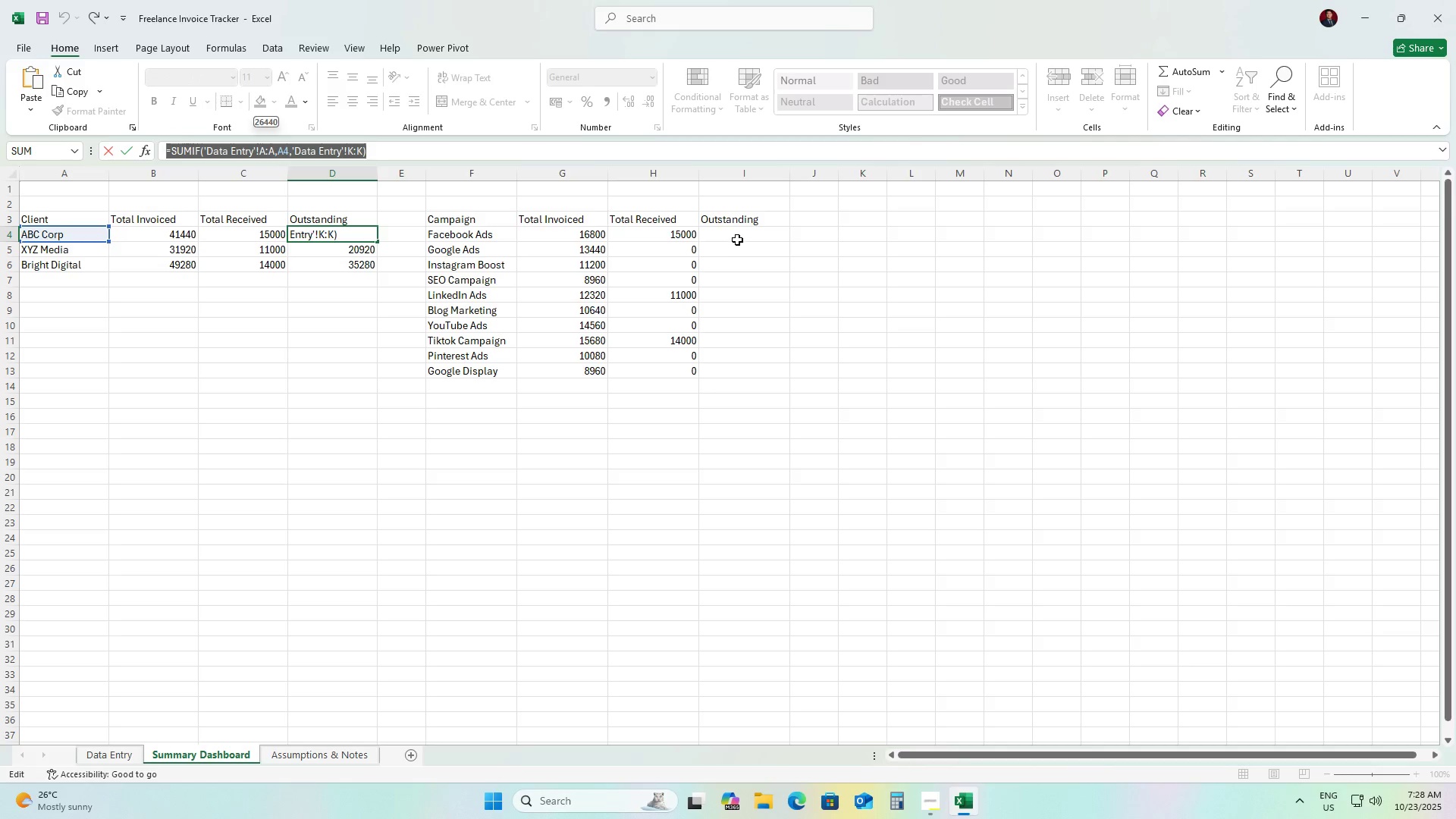 
left_click([737, 240])
 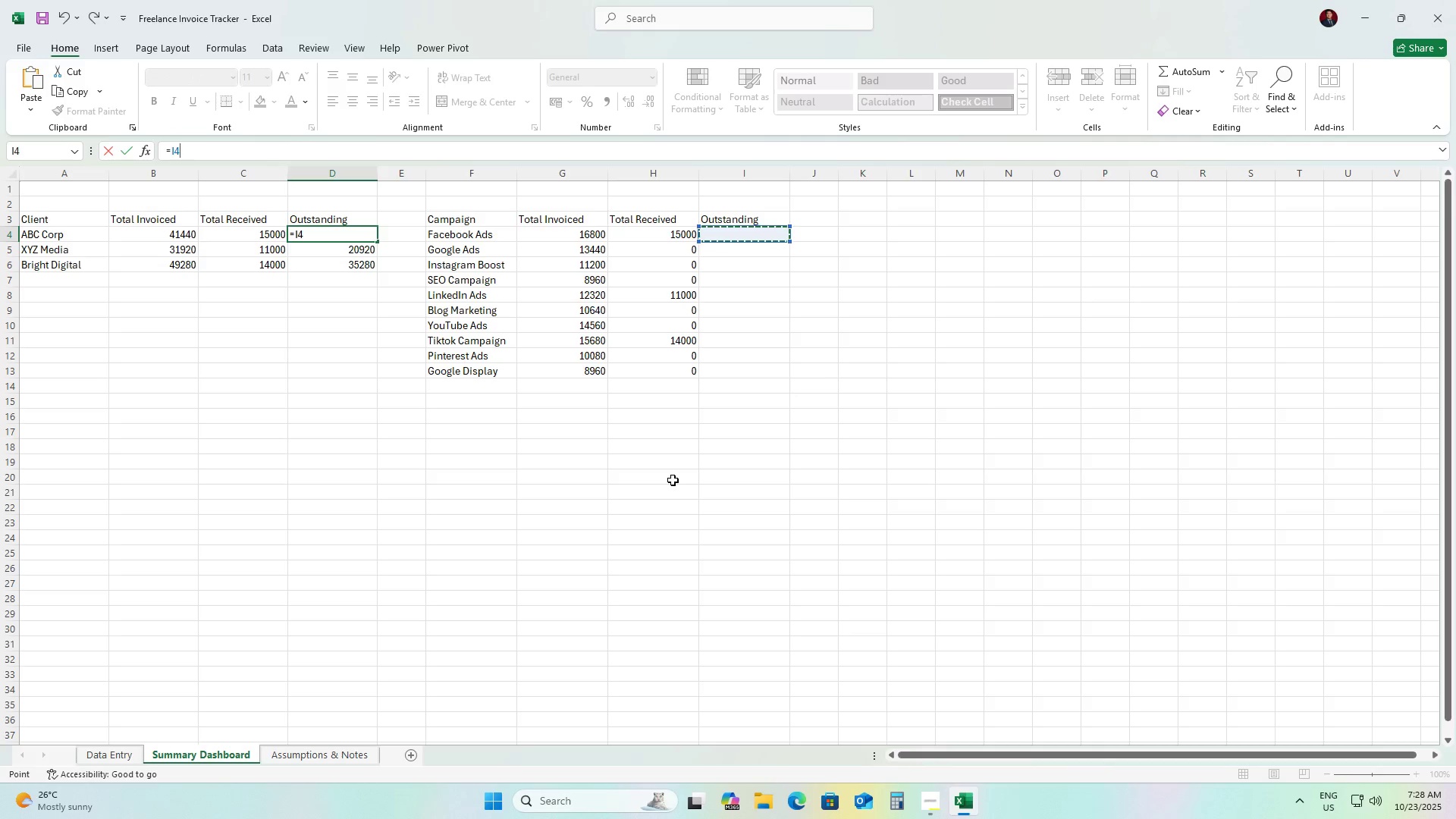 
key(Backspace)
 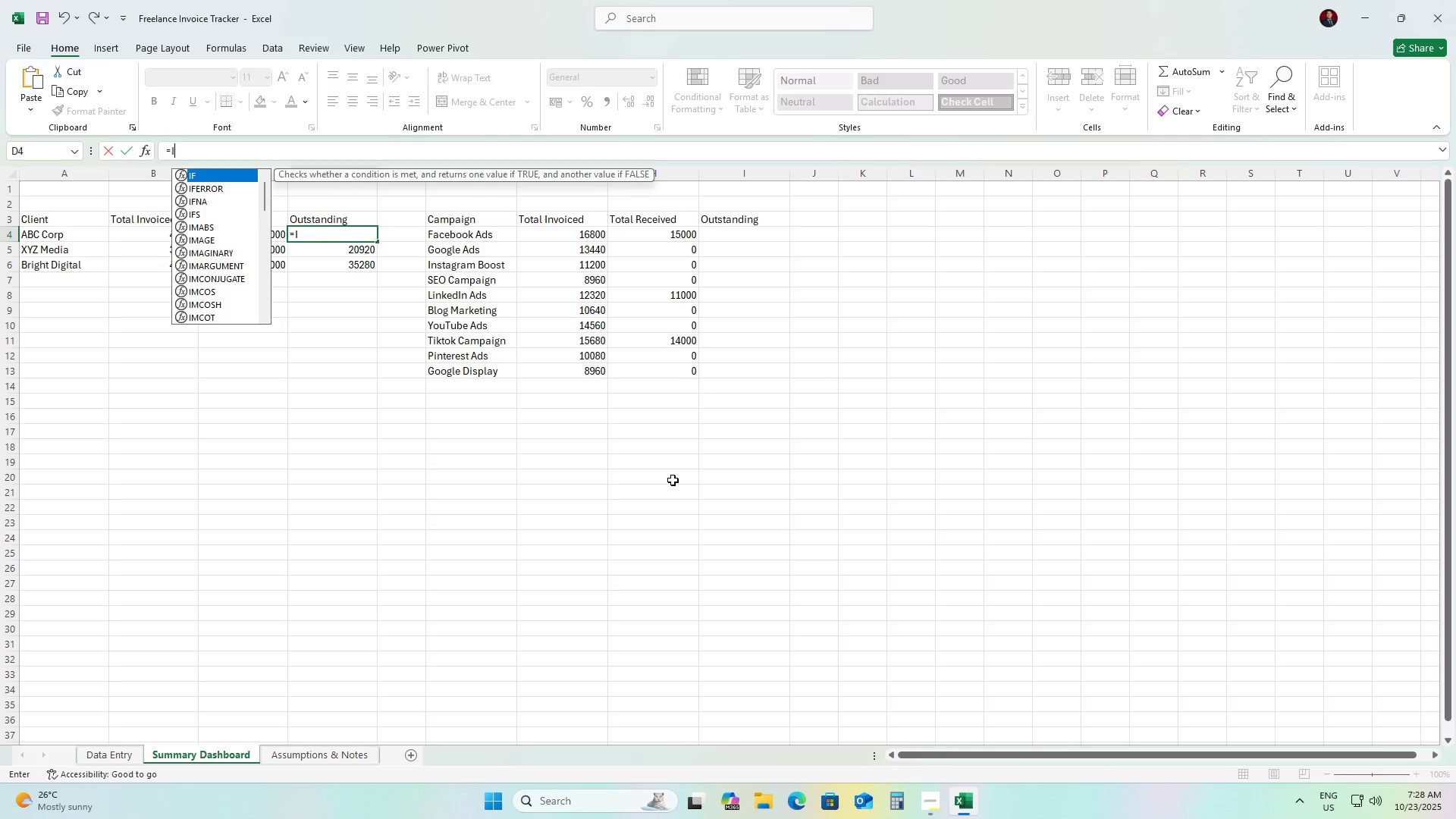 
key(Backspace)
 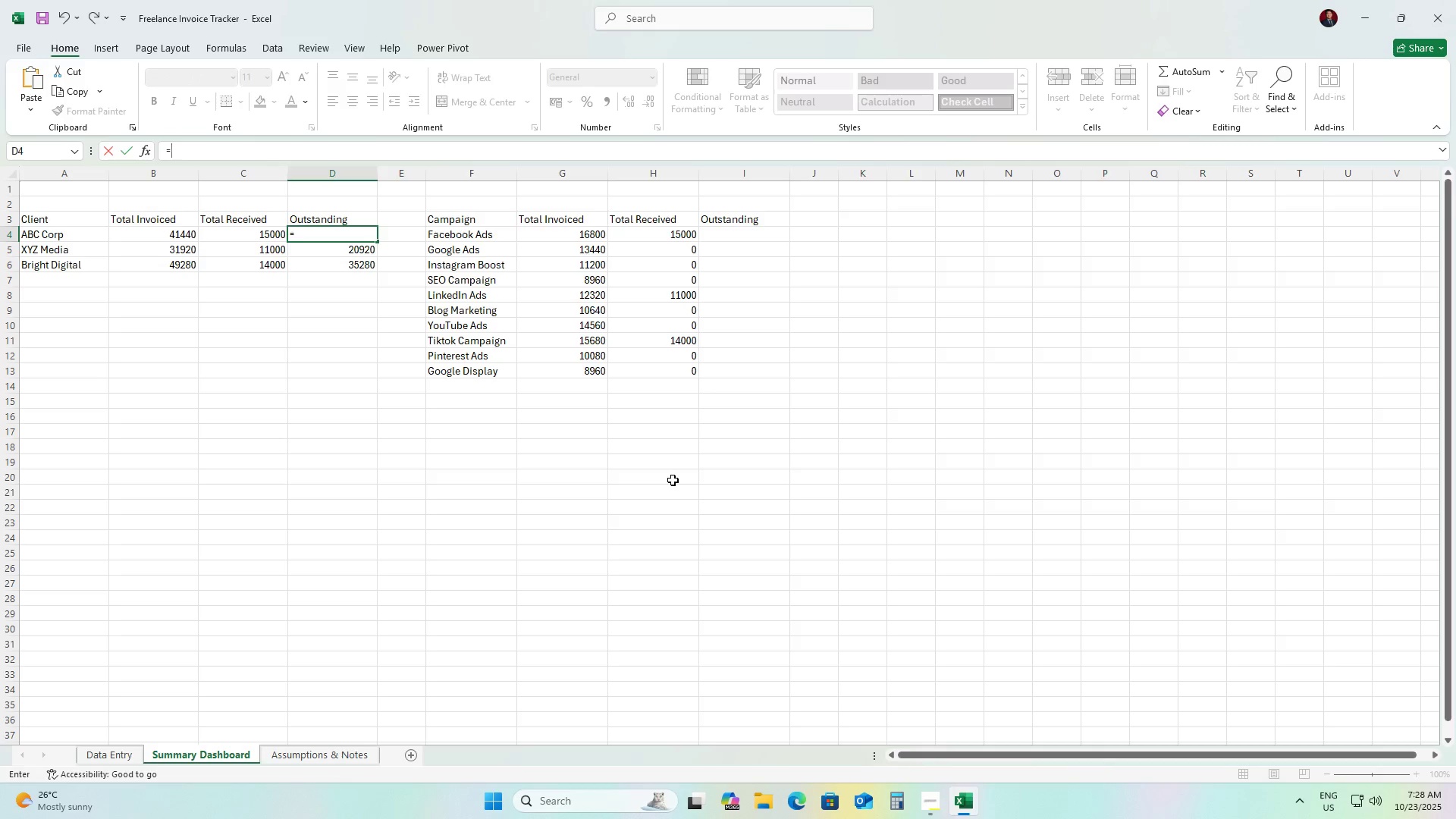 
left_click([673, 480])
 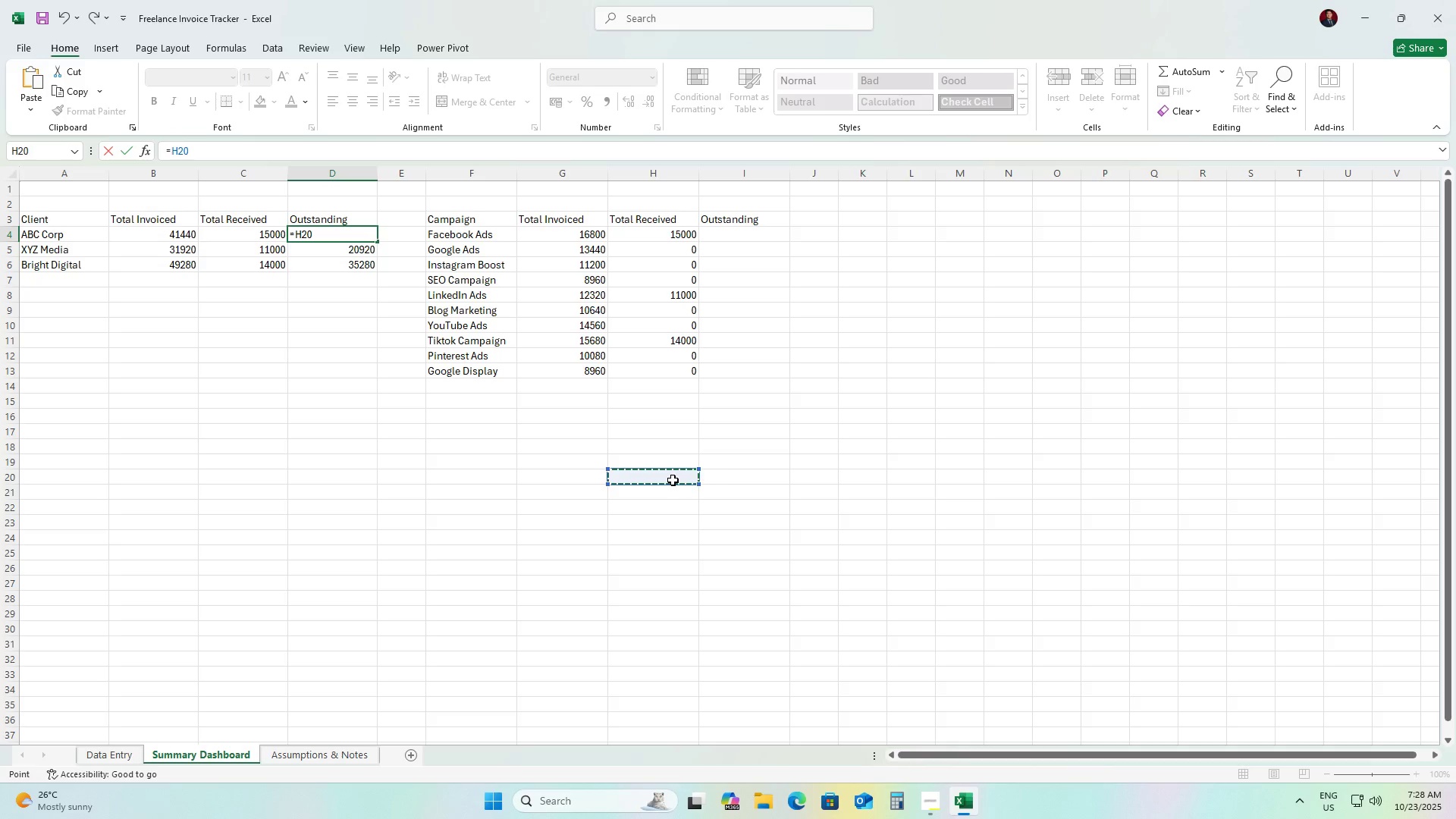 
hold_key(key=Backspace, duration=0.86)
 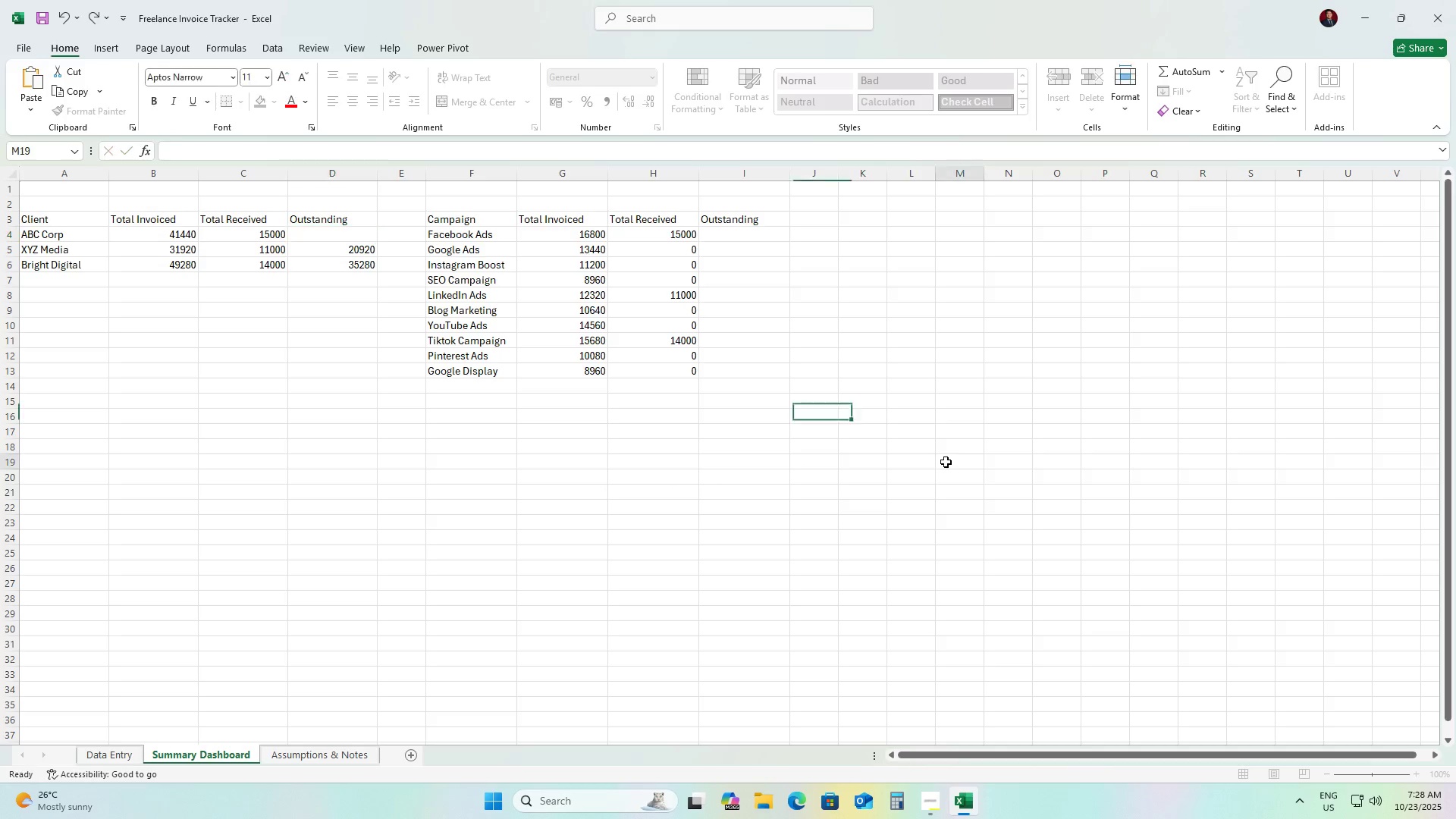 
left_click([946, 462])
 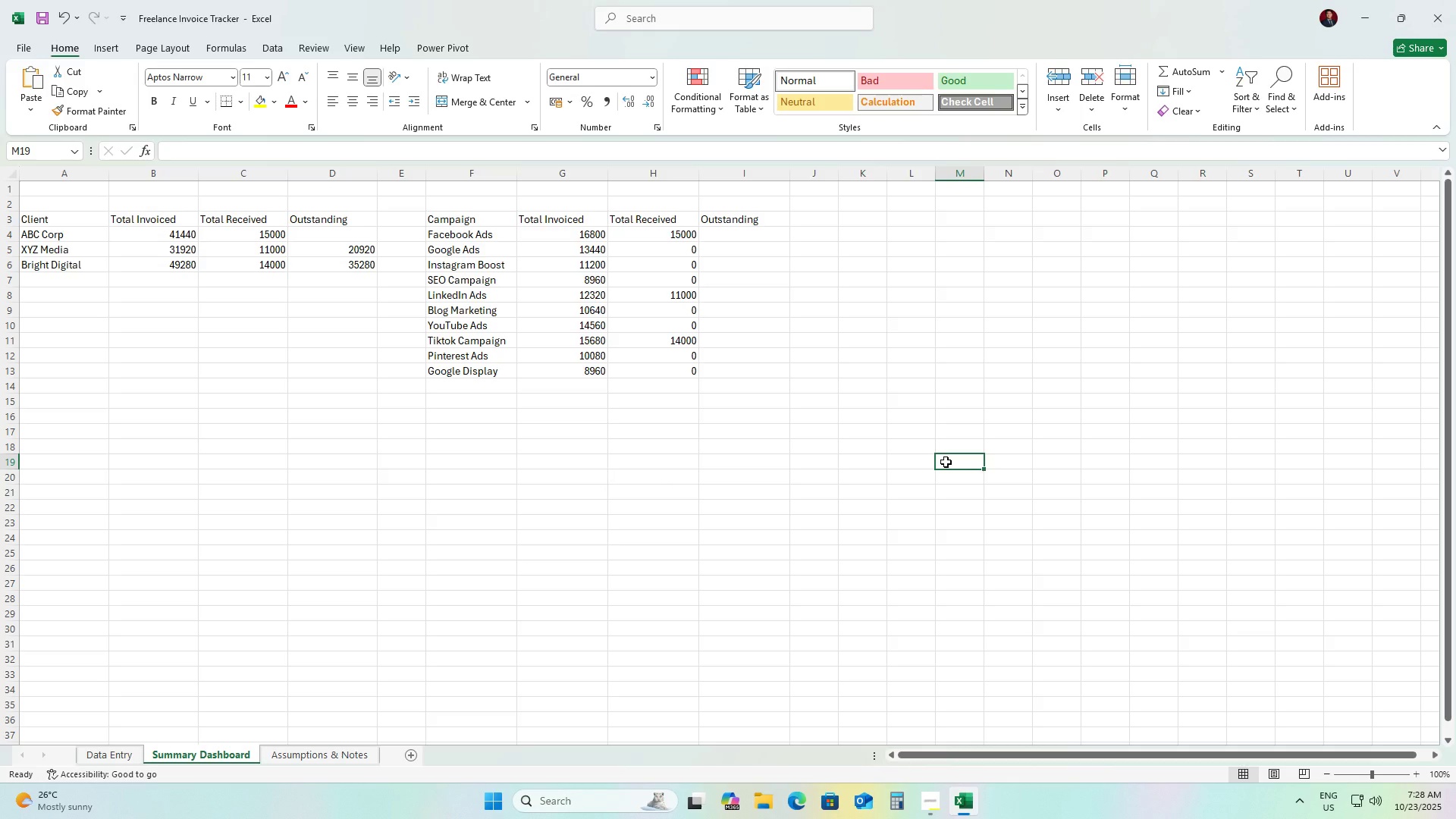 
key(Control+V)
 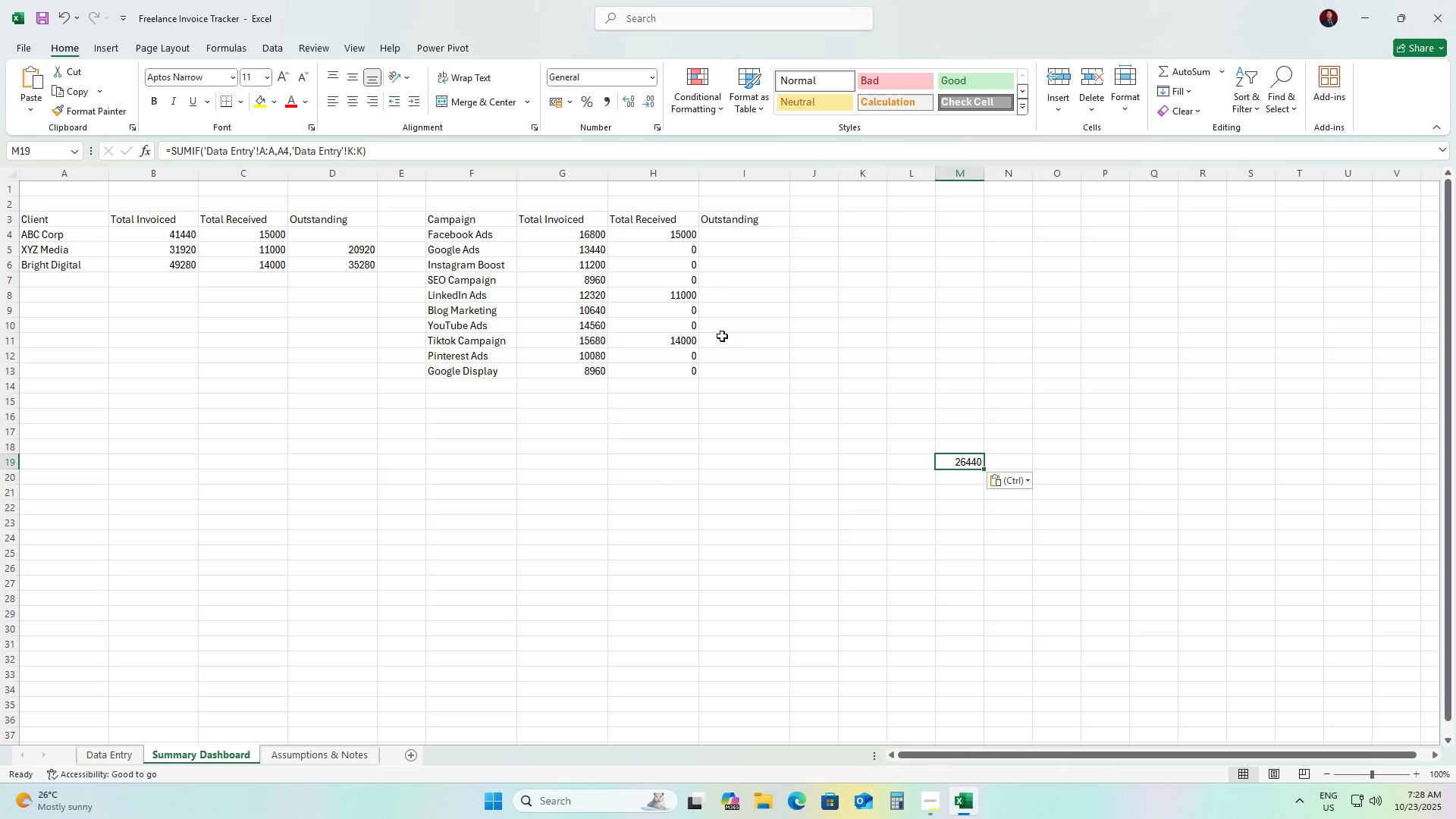 
left_click([759, 368])
 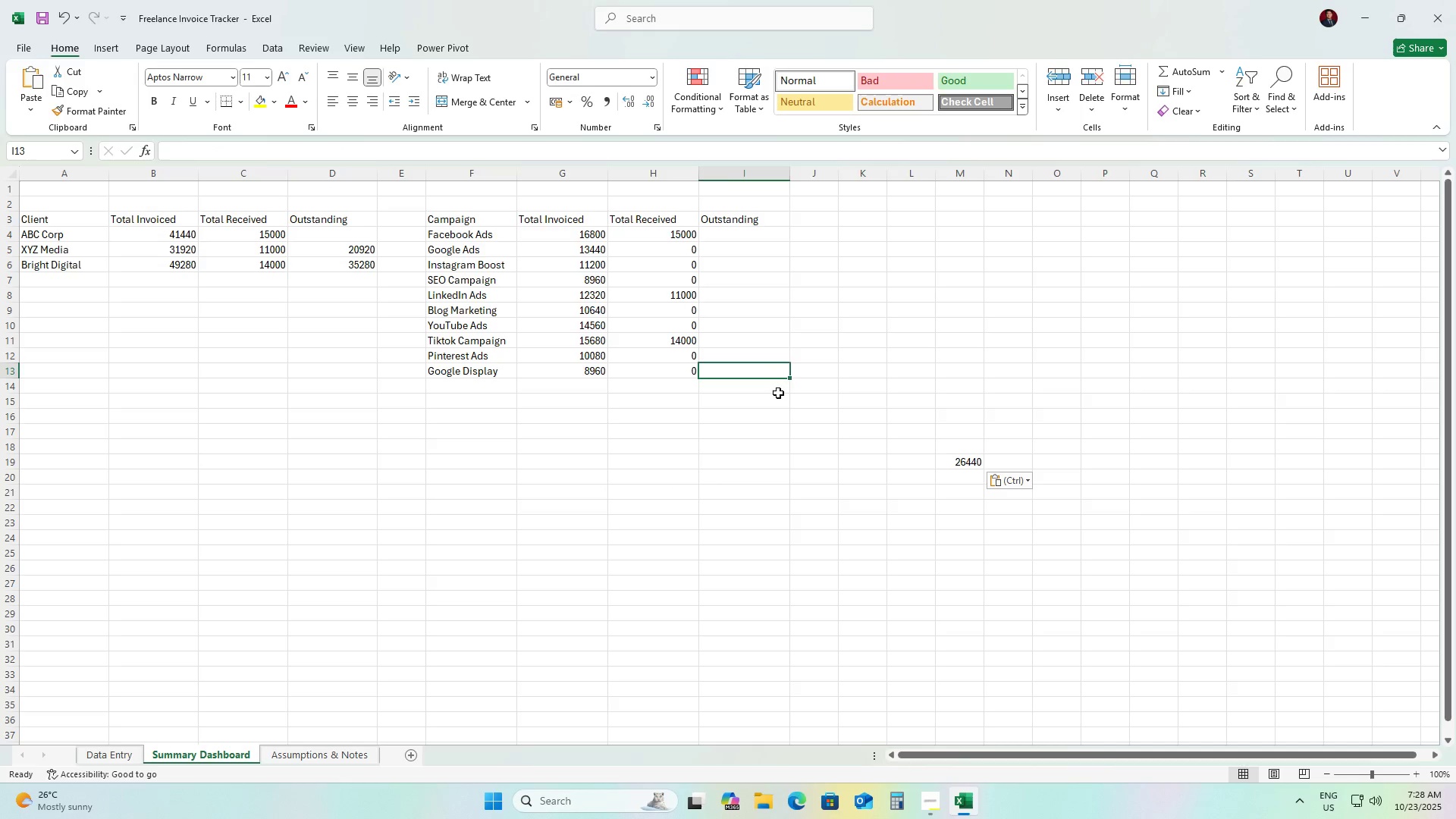 
left_click([778, 393])
 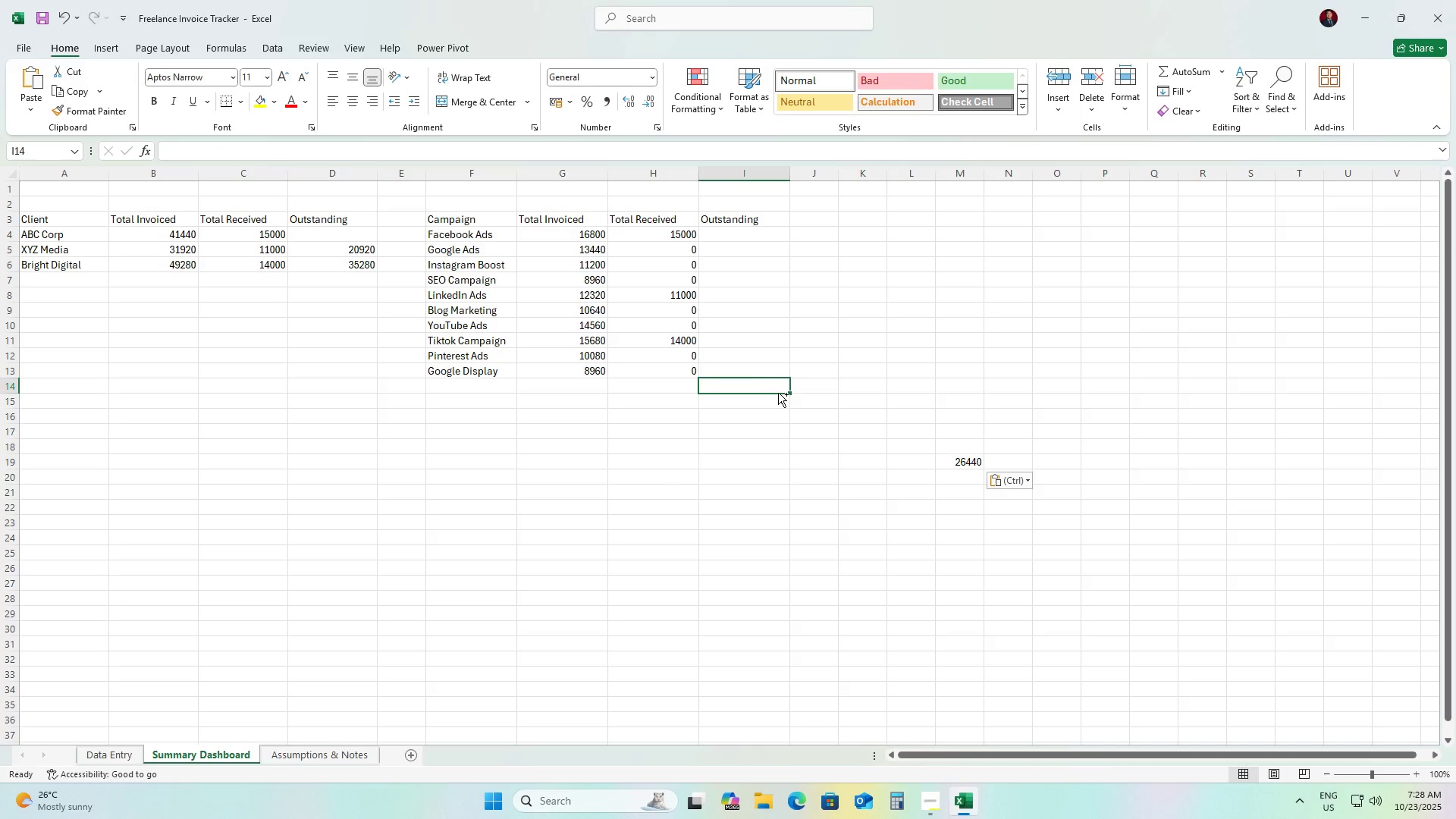 
key(Control+Z)
 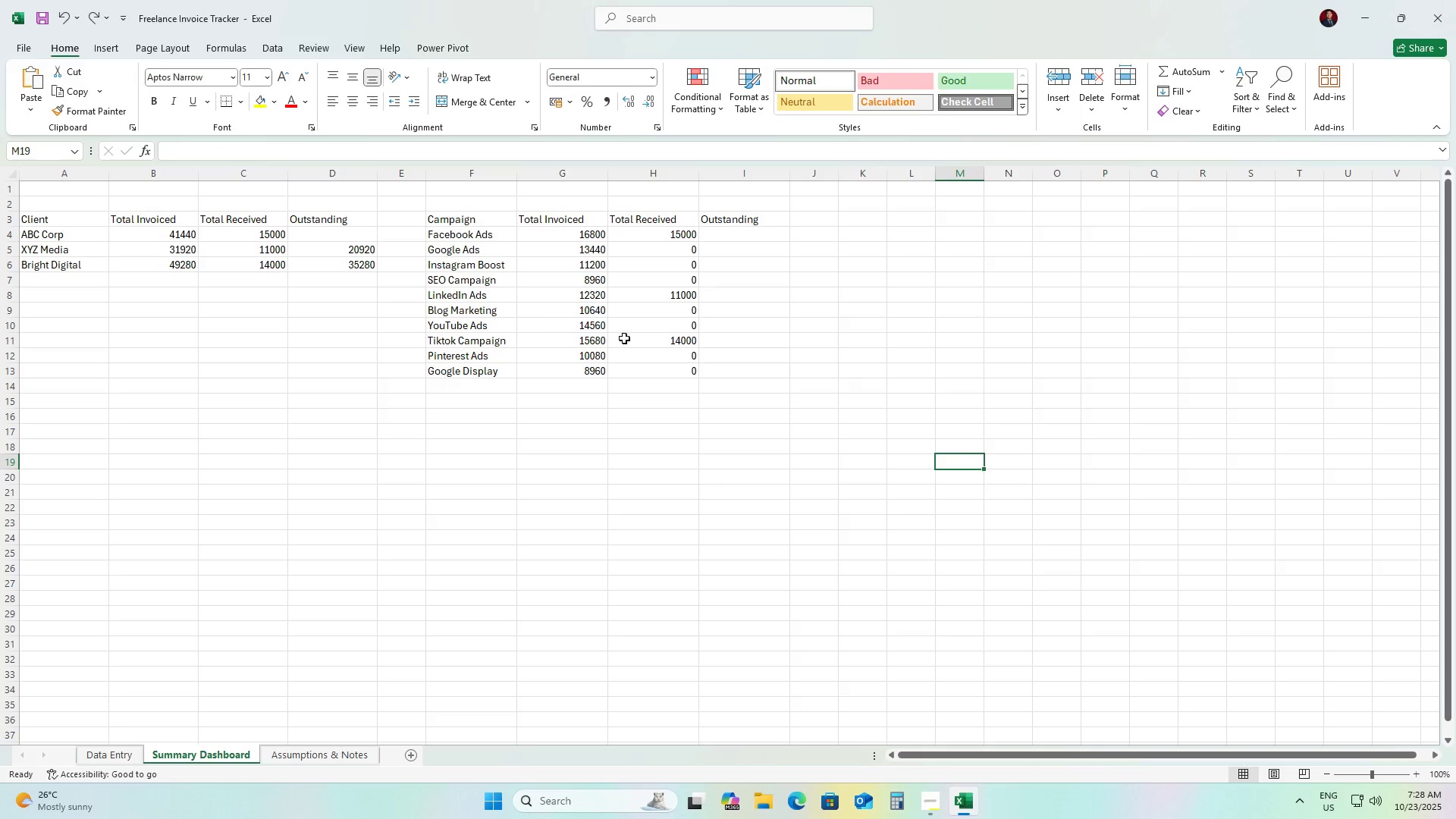 
key(Control+Z)
 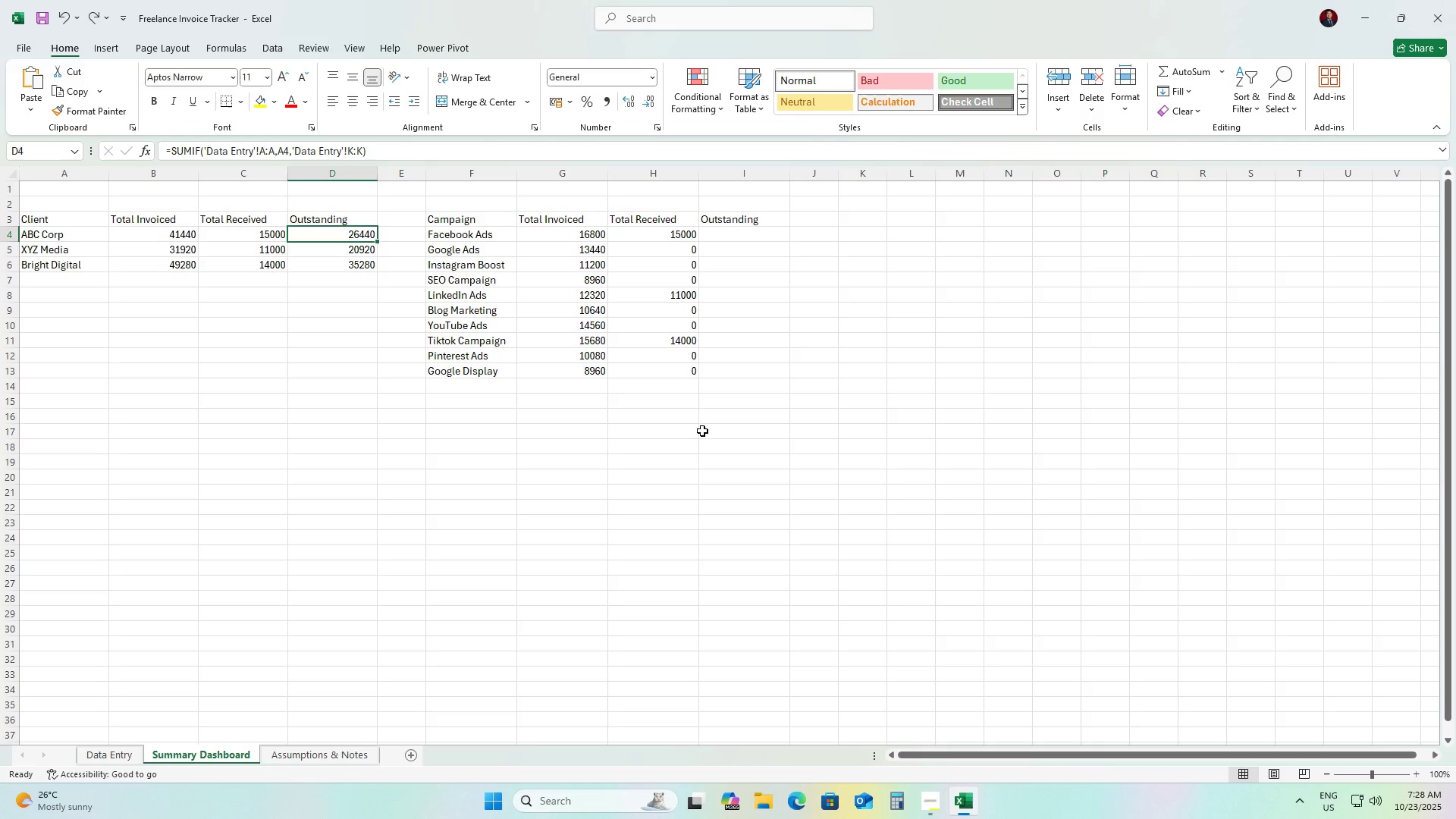 
left_click([703, 431])
 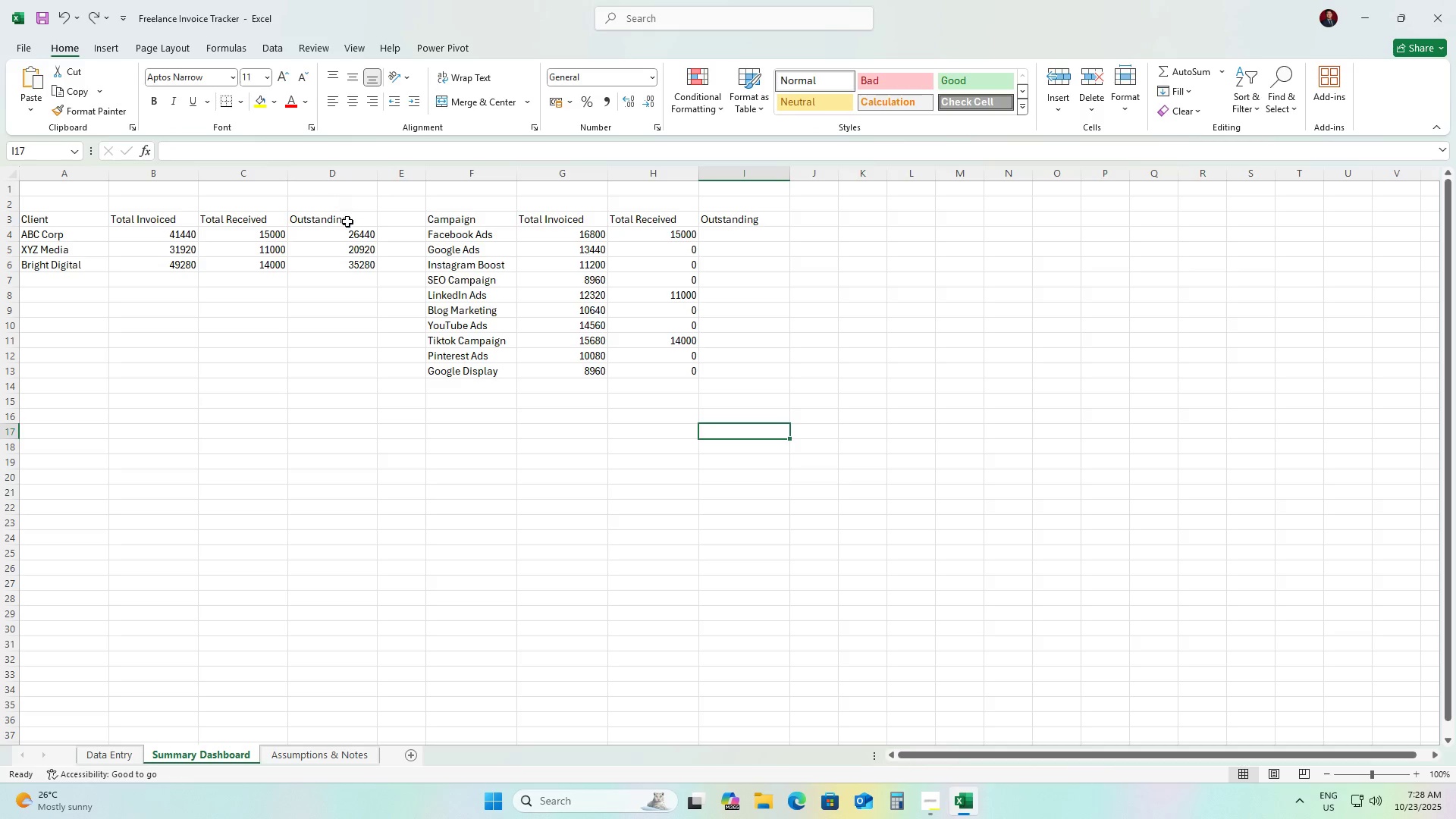 
left_click([348, 237])
 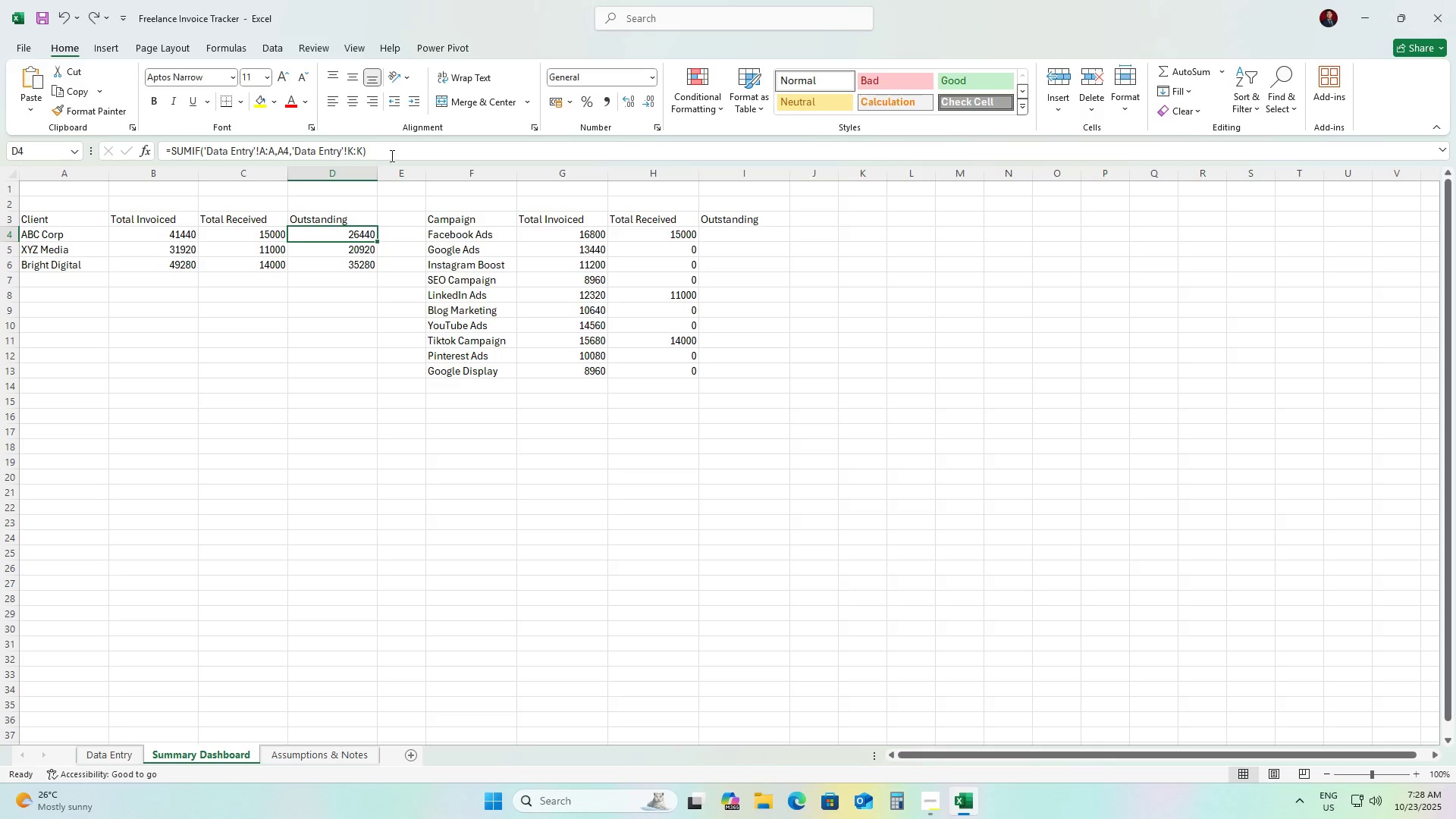 
left_click_drag(start_coordinate=[394, 155], to_coordinate=[64, 141])
 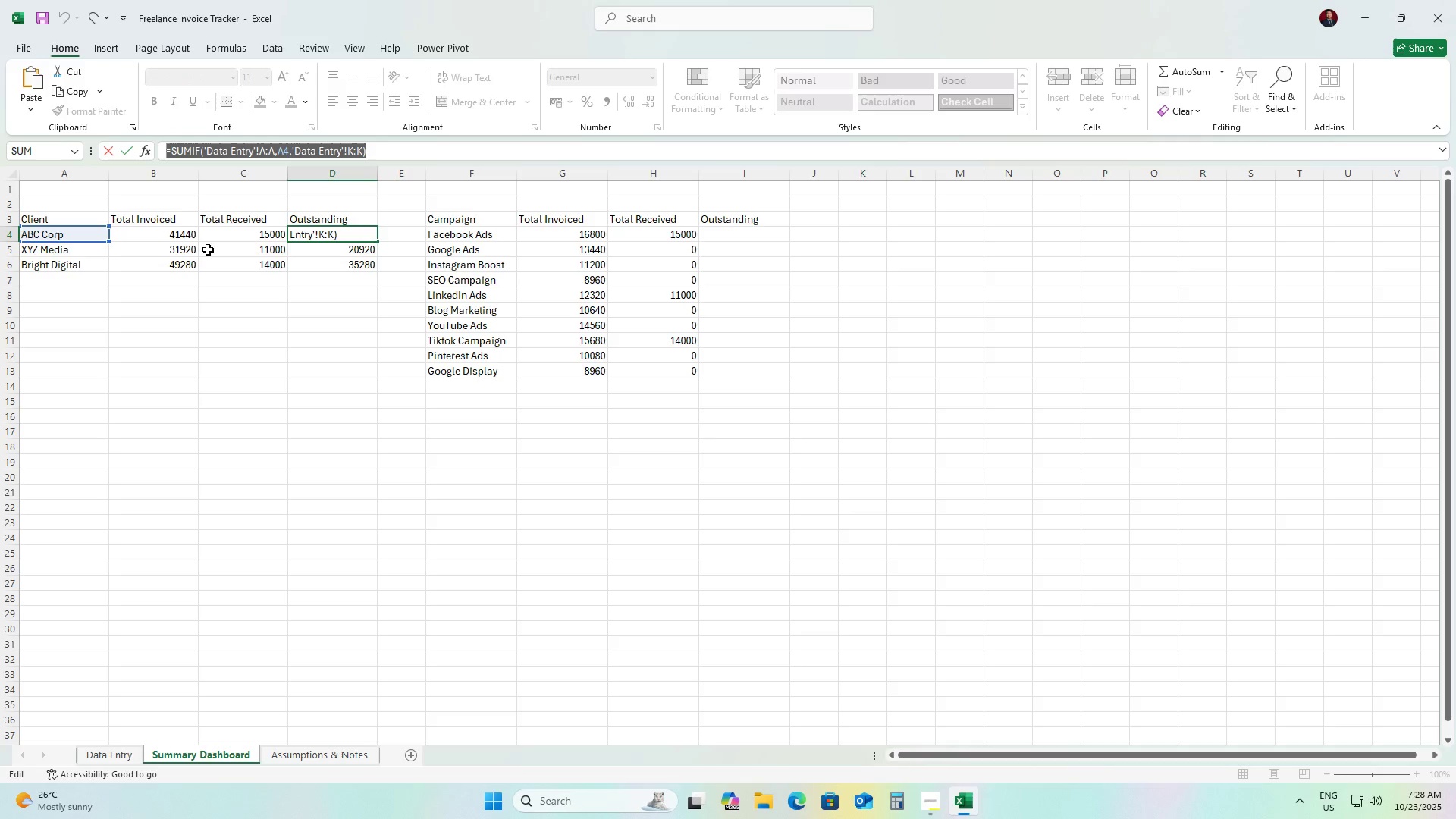 
key(Control+C)
 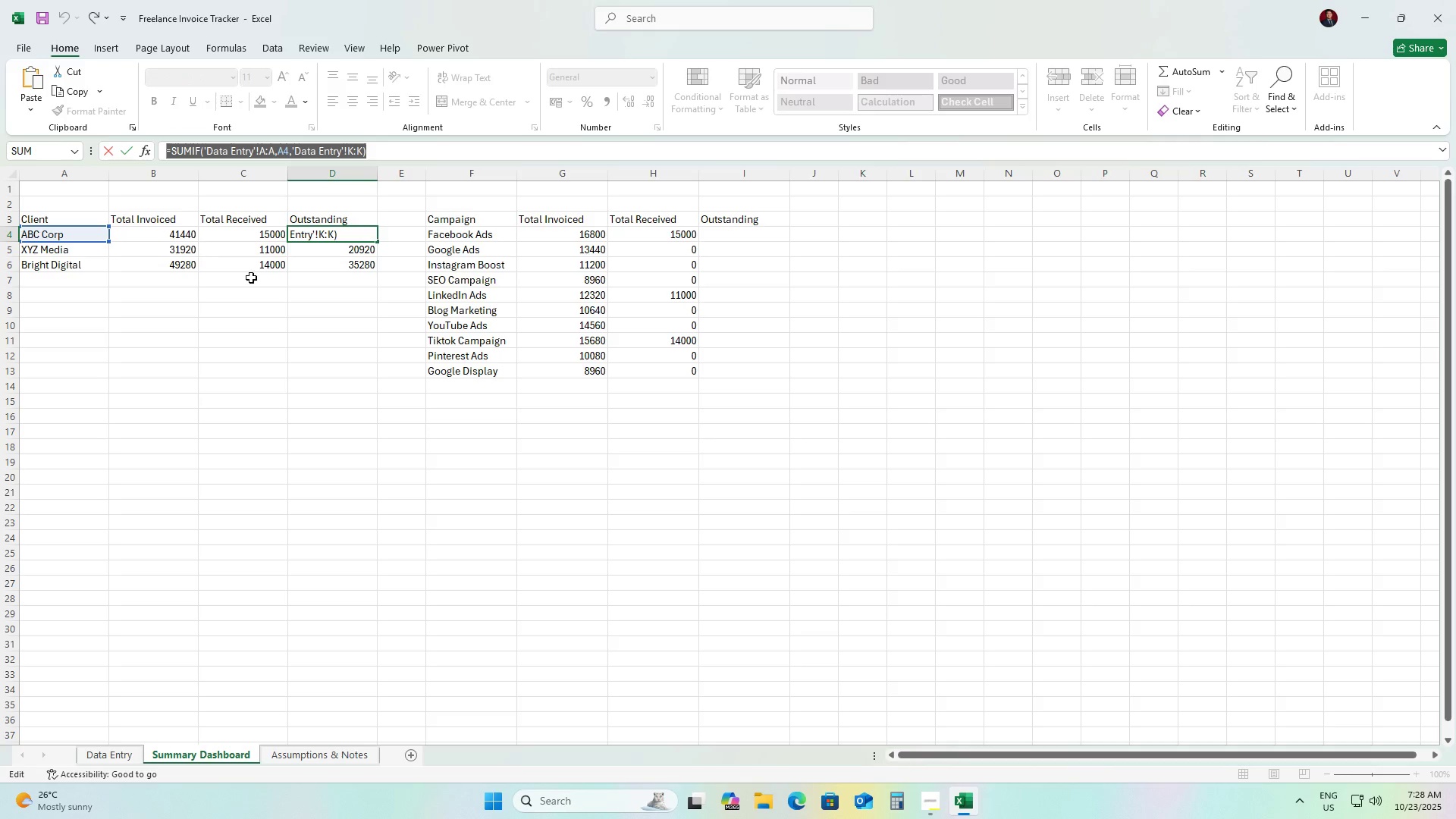 
key(Control+C)
 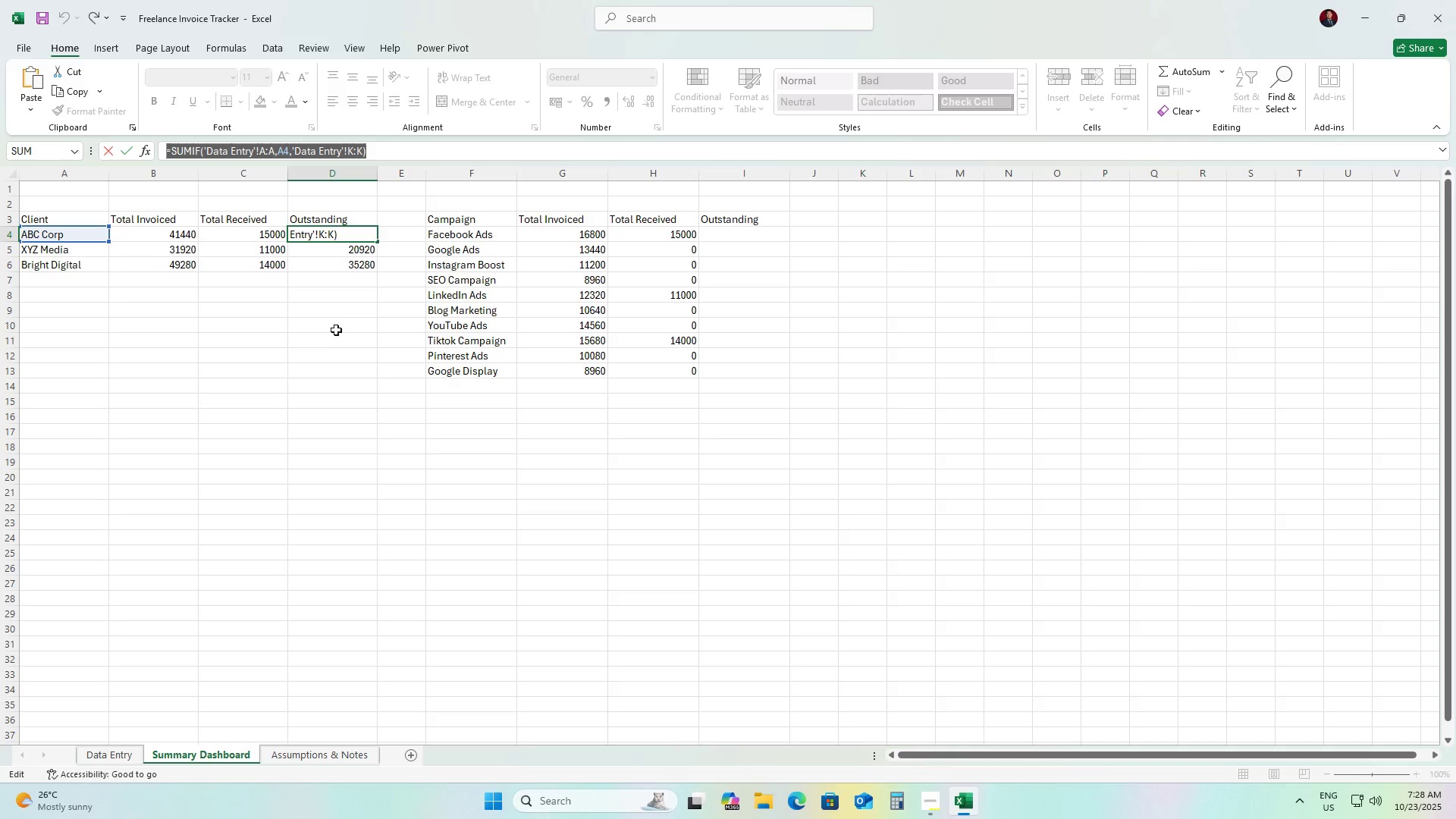 
key(Control+C)
 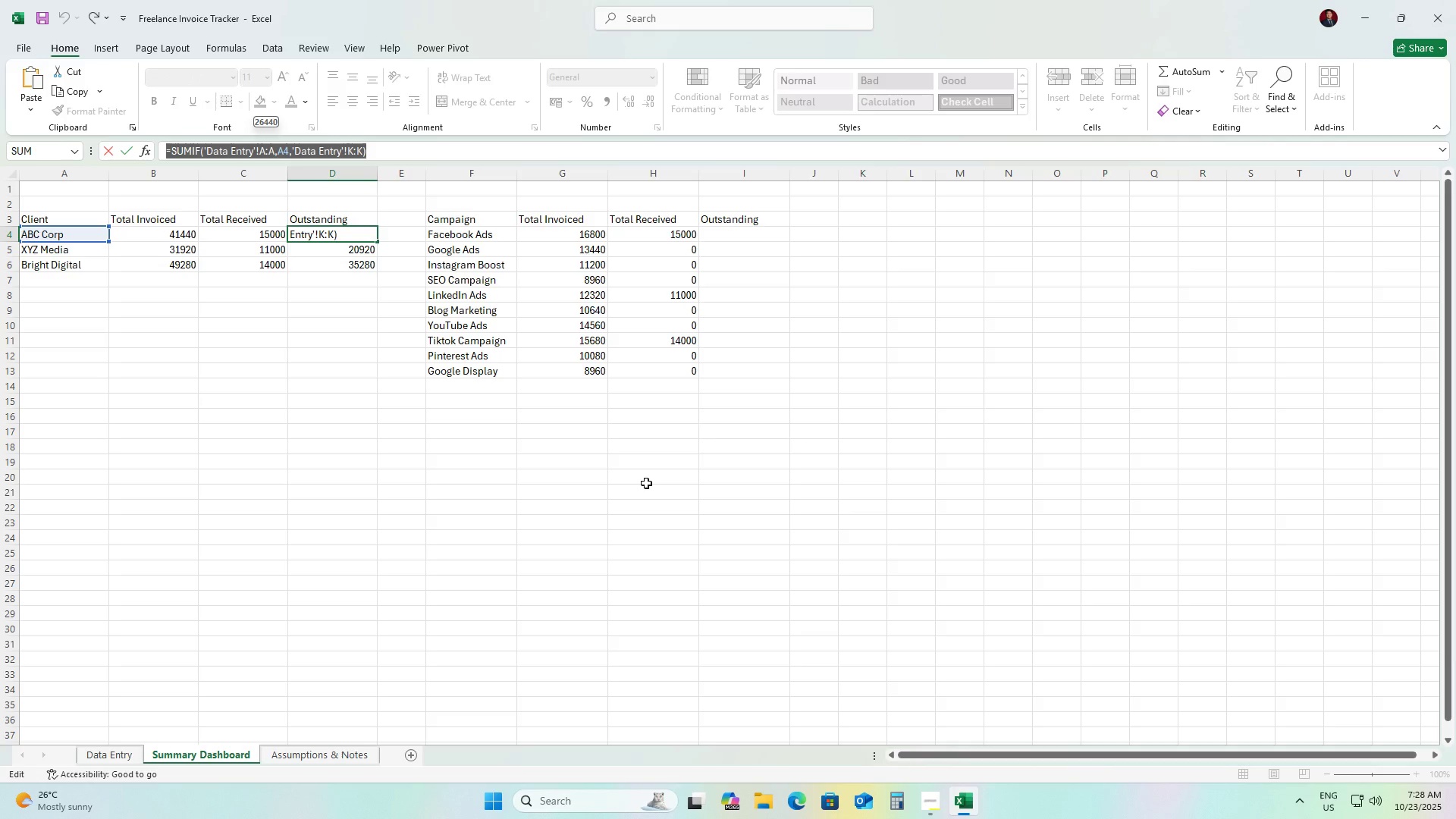 
right_click([646, 483])
 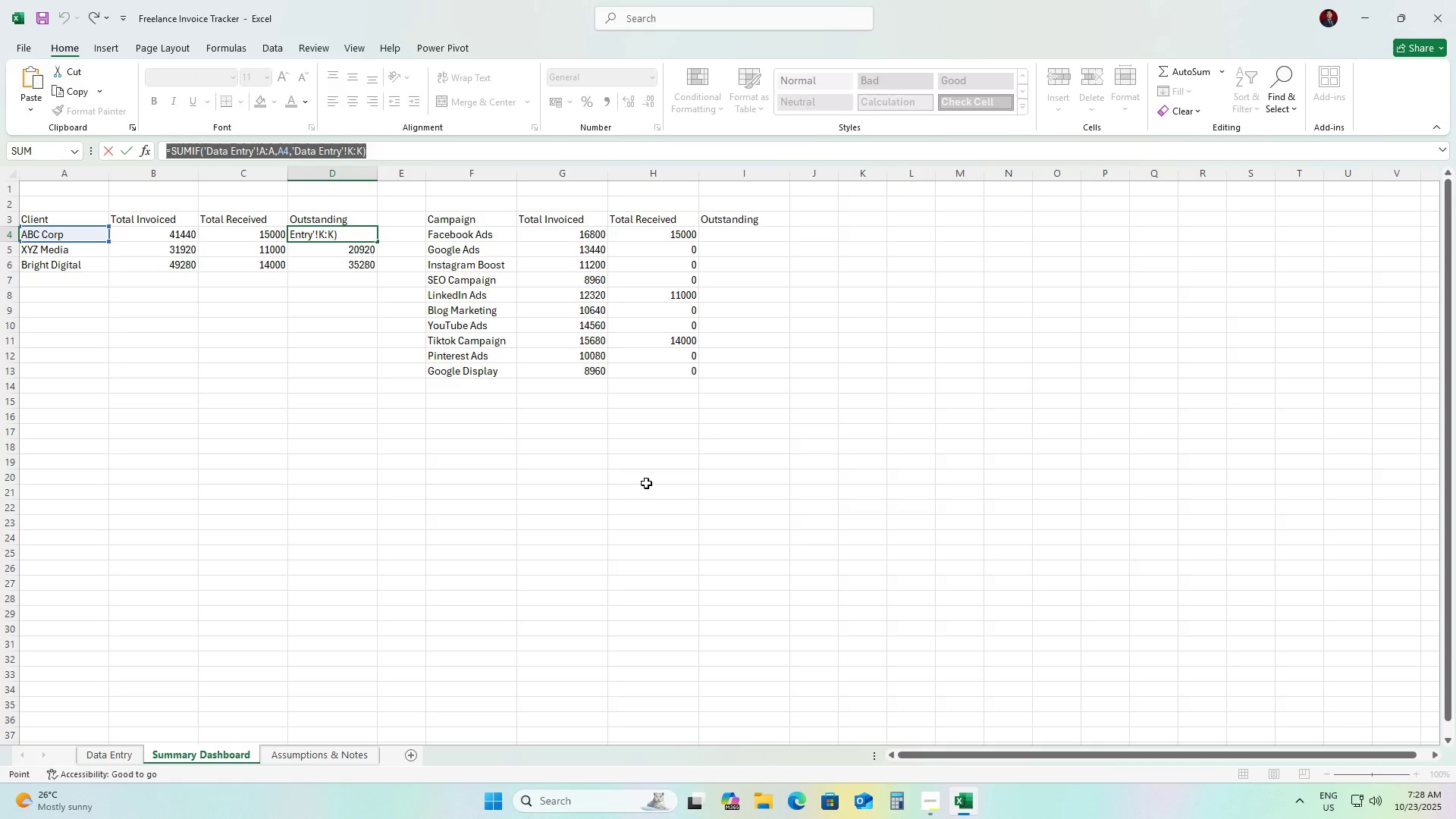 
key(Escape)
 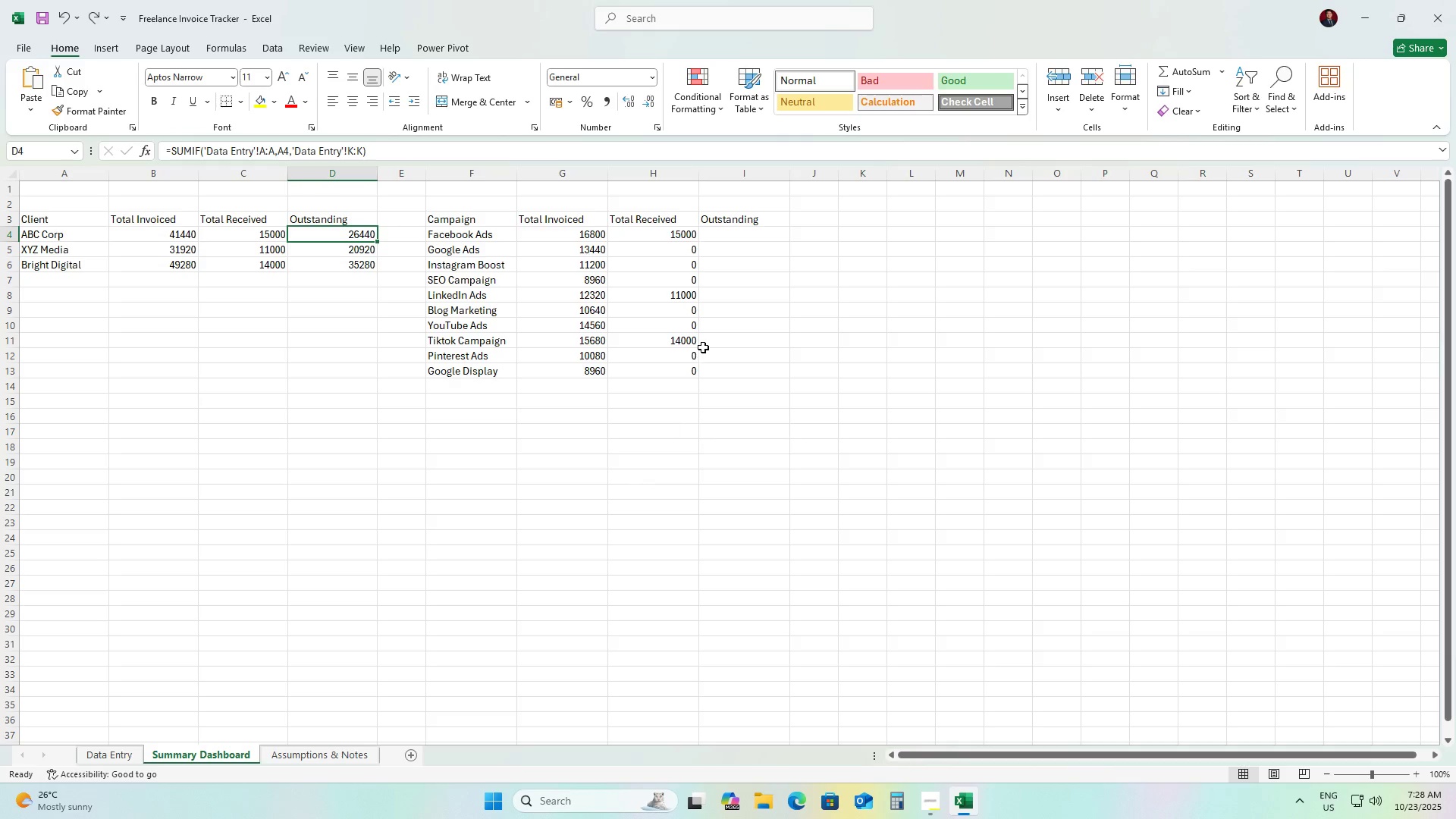 
left_click([703, 347])
 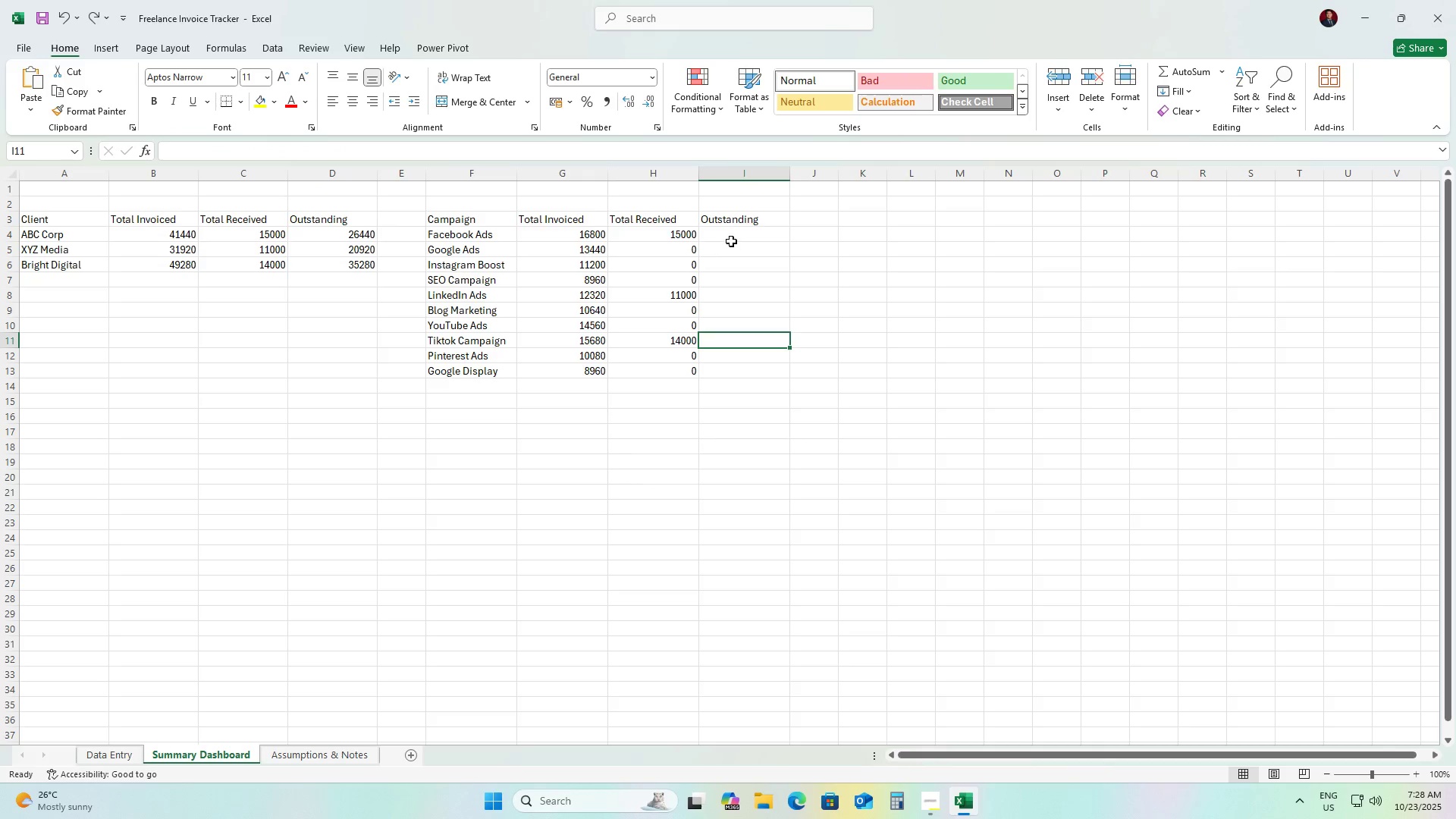 
left_click([724, 234])
 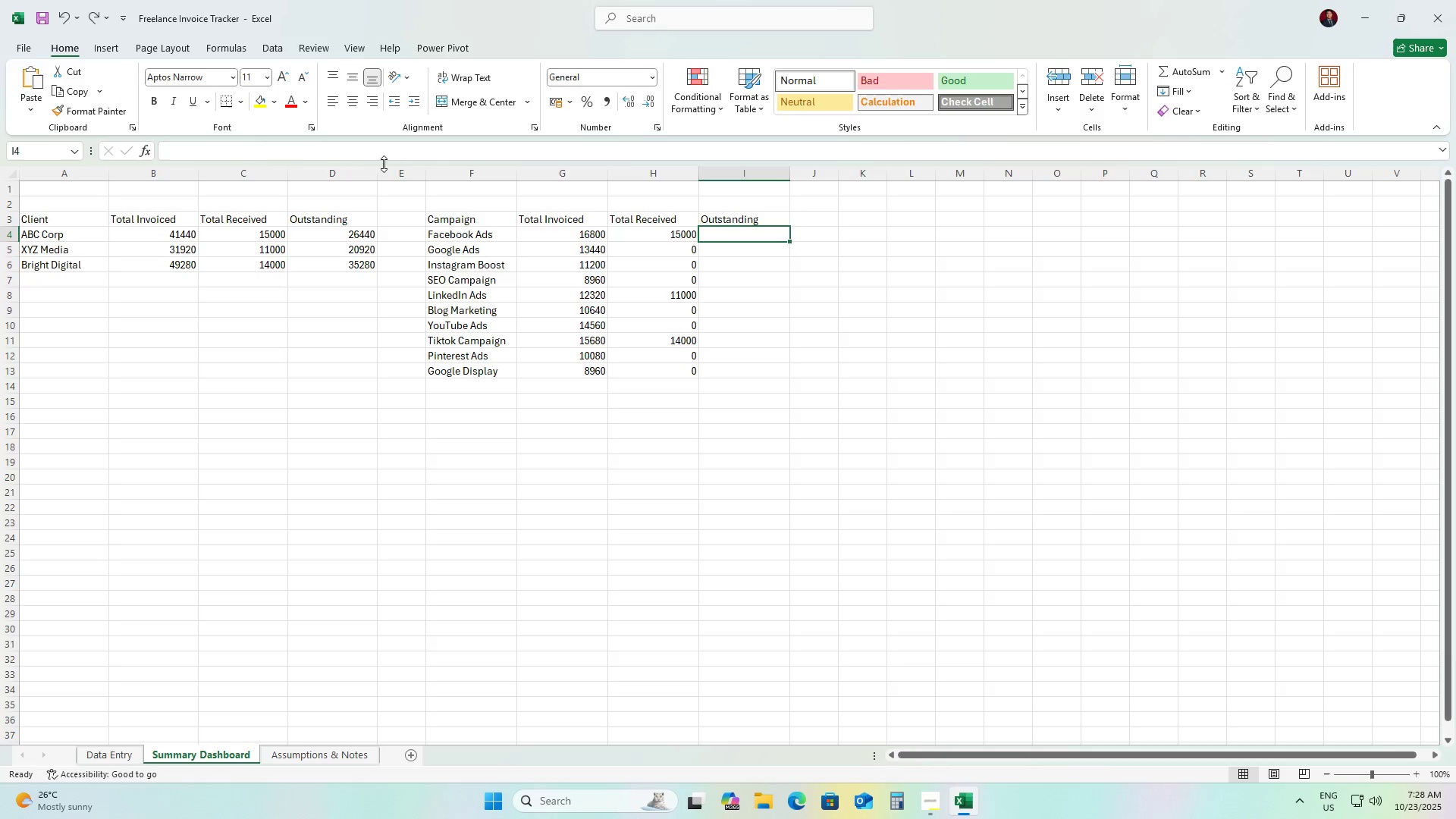 
left_click([376, 160])
 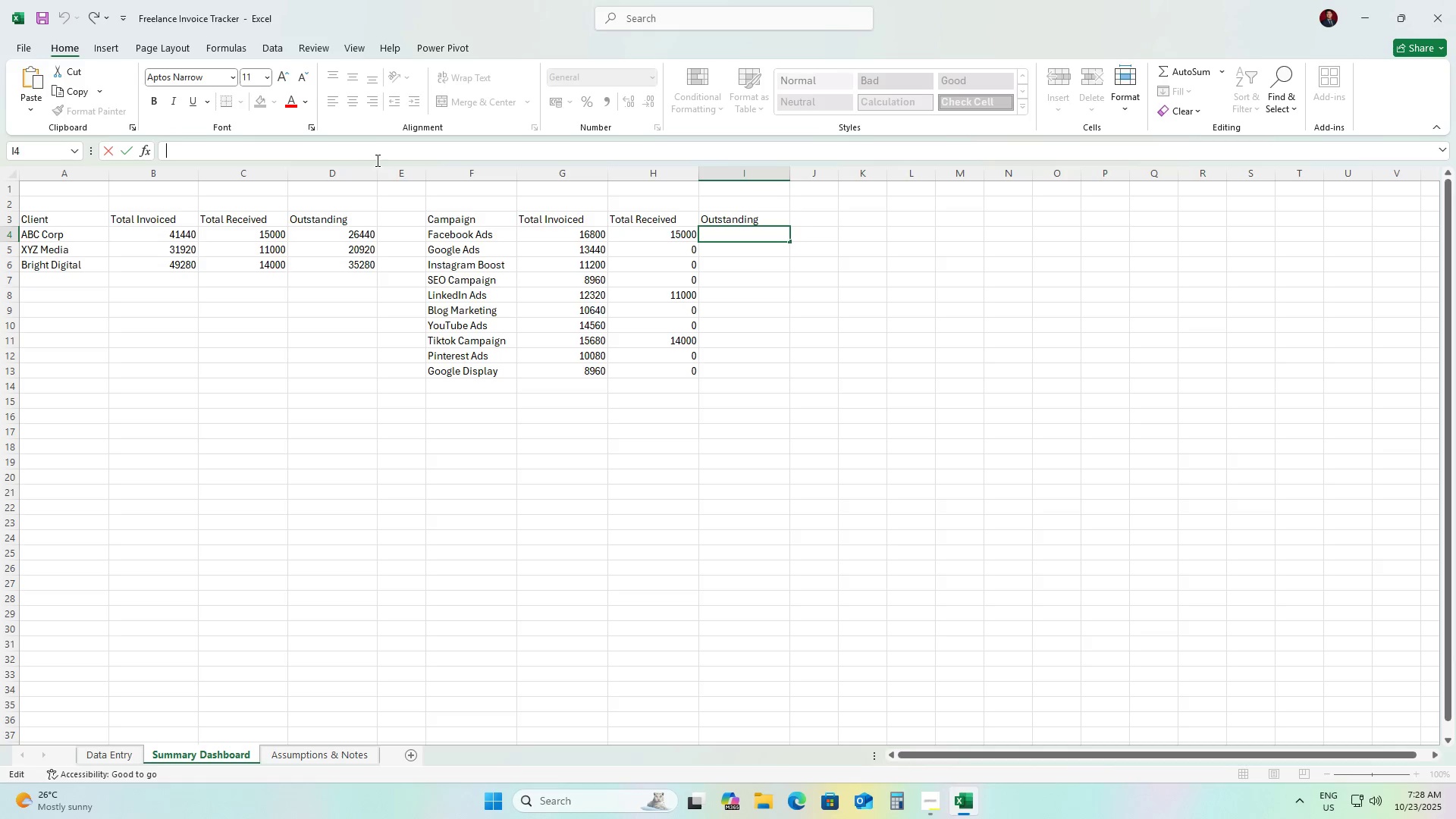 
key(Control+ControlLeft)
 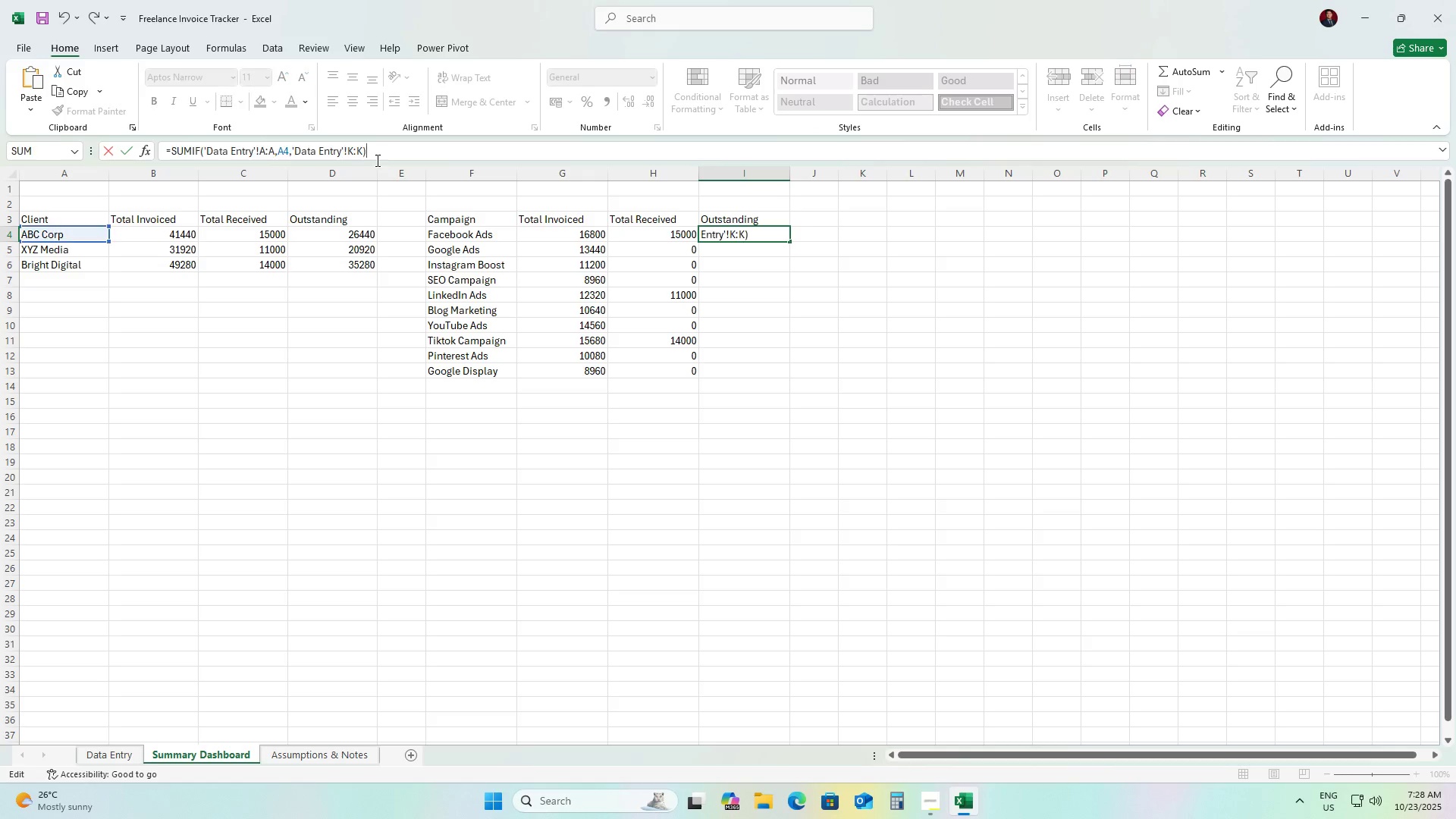 
key(Control+V)
 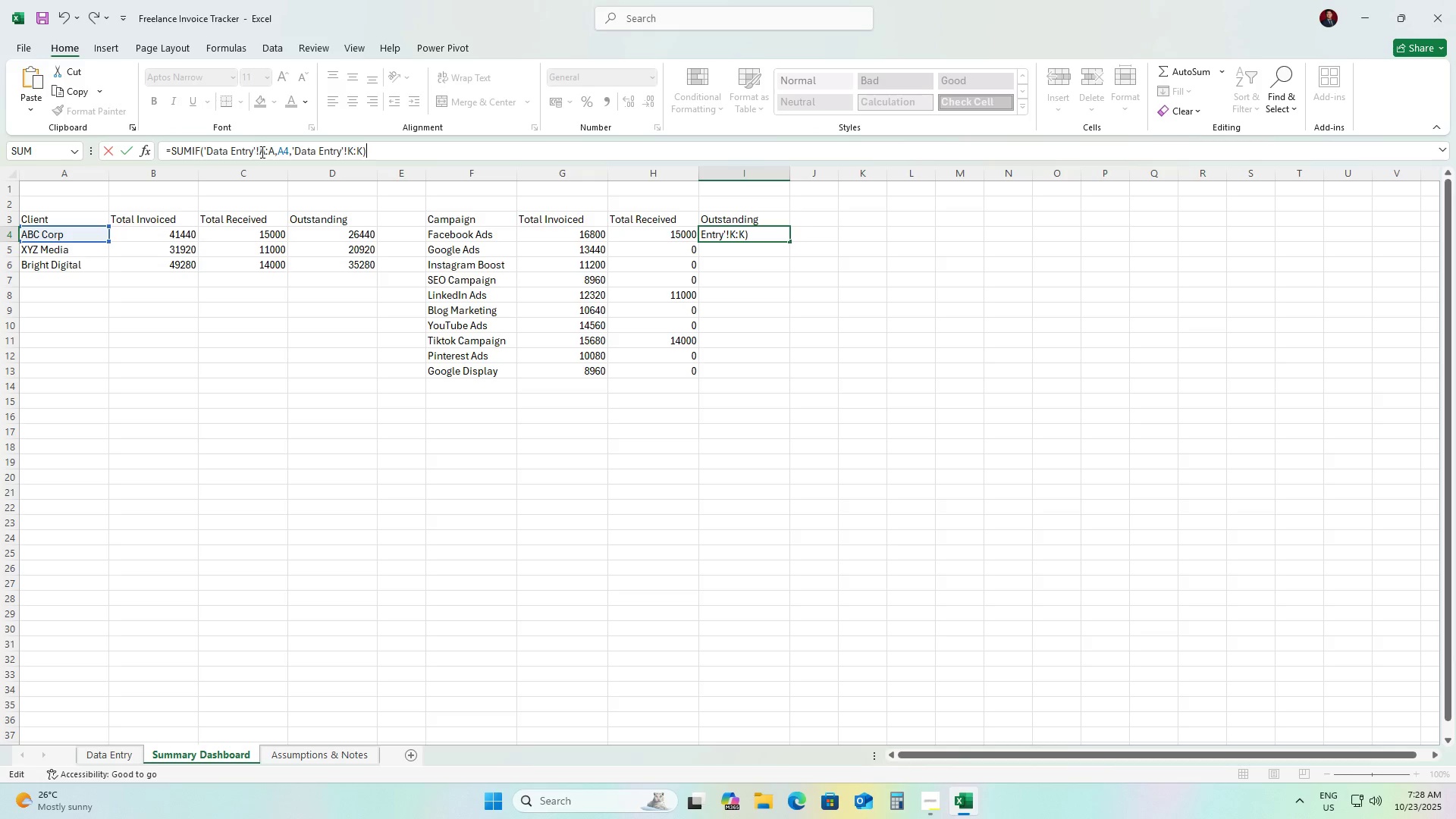 
left_click([264, 152])
 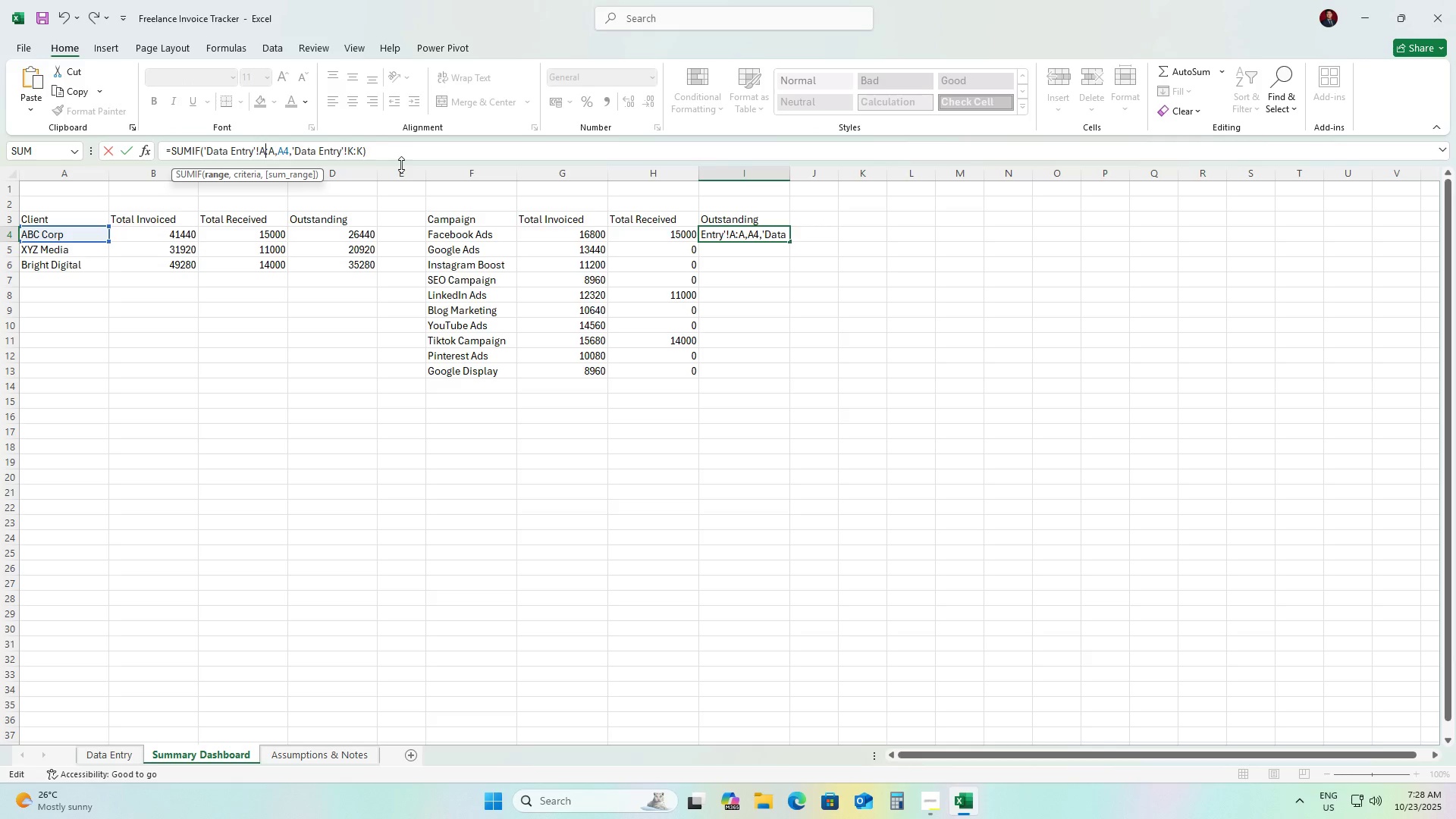 
key(Backspace)
 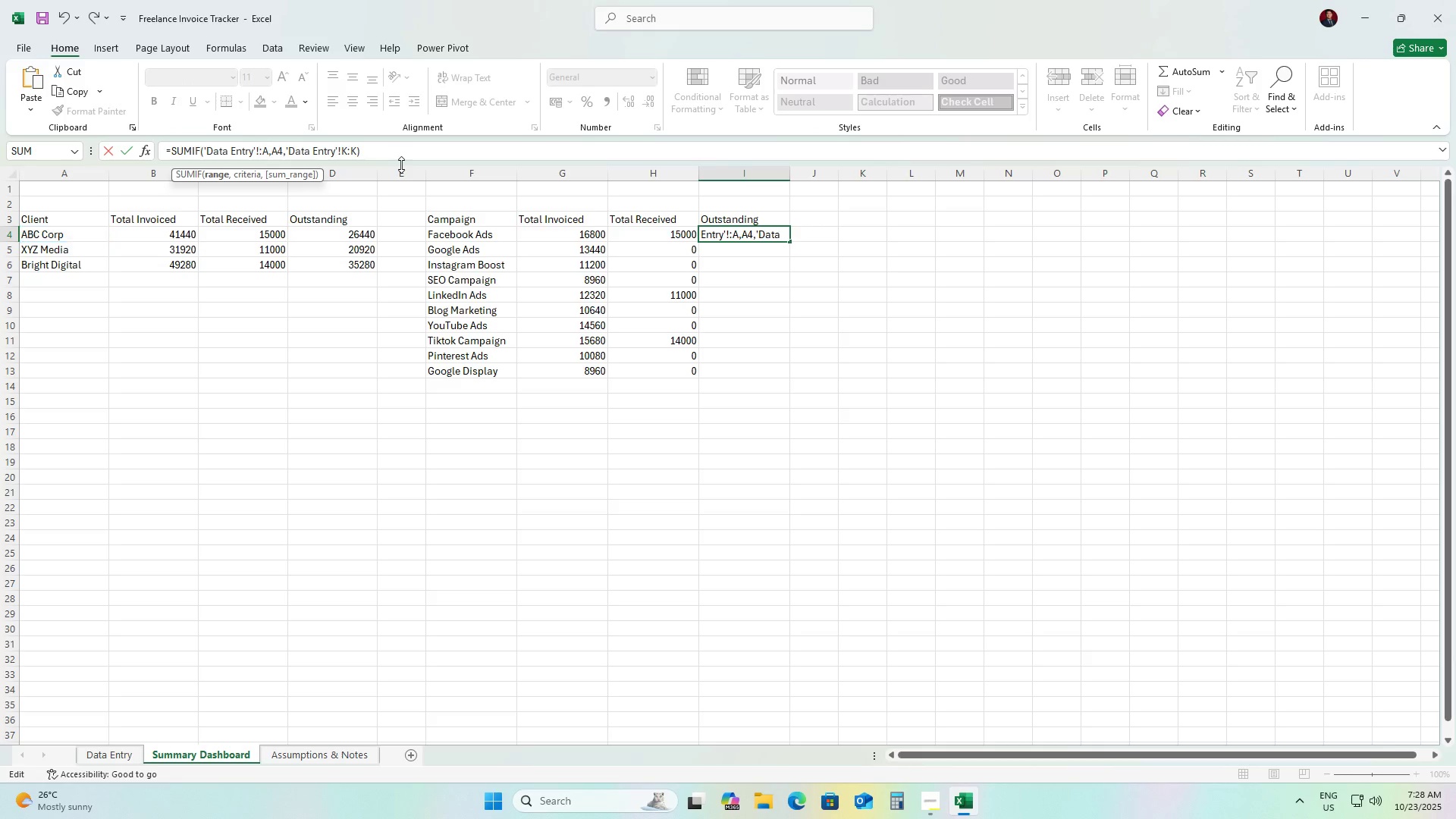 
key(Shift+ShiftLeft)
 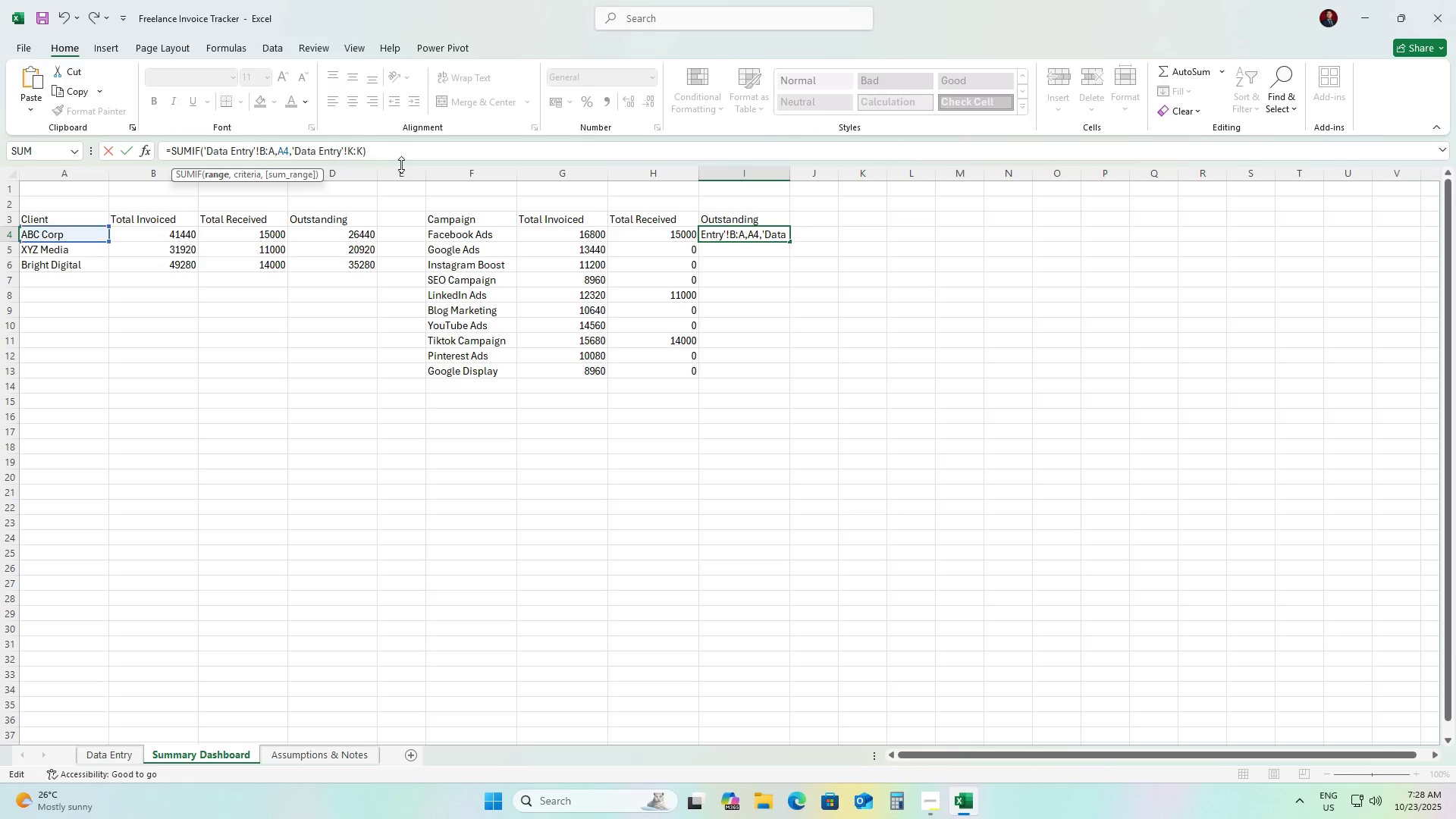 
key(Shift+B)
 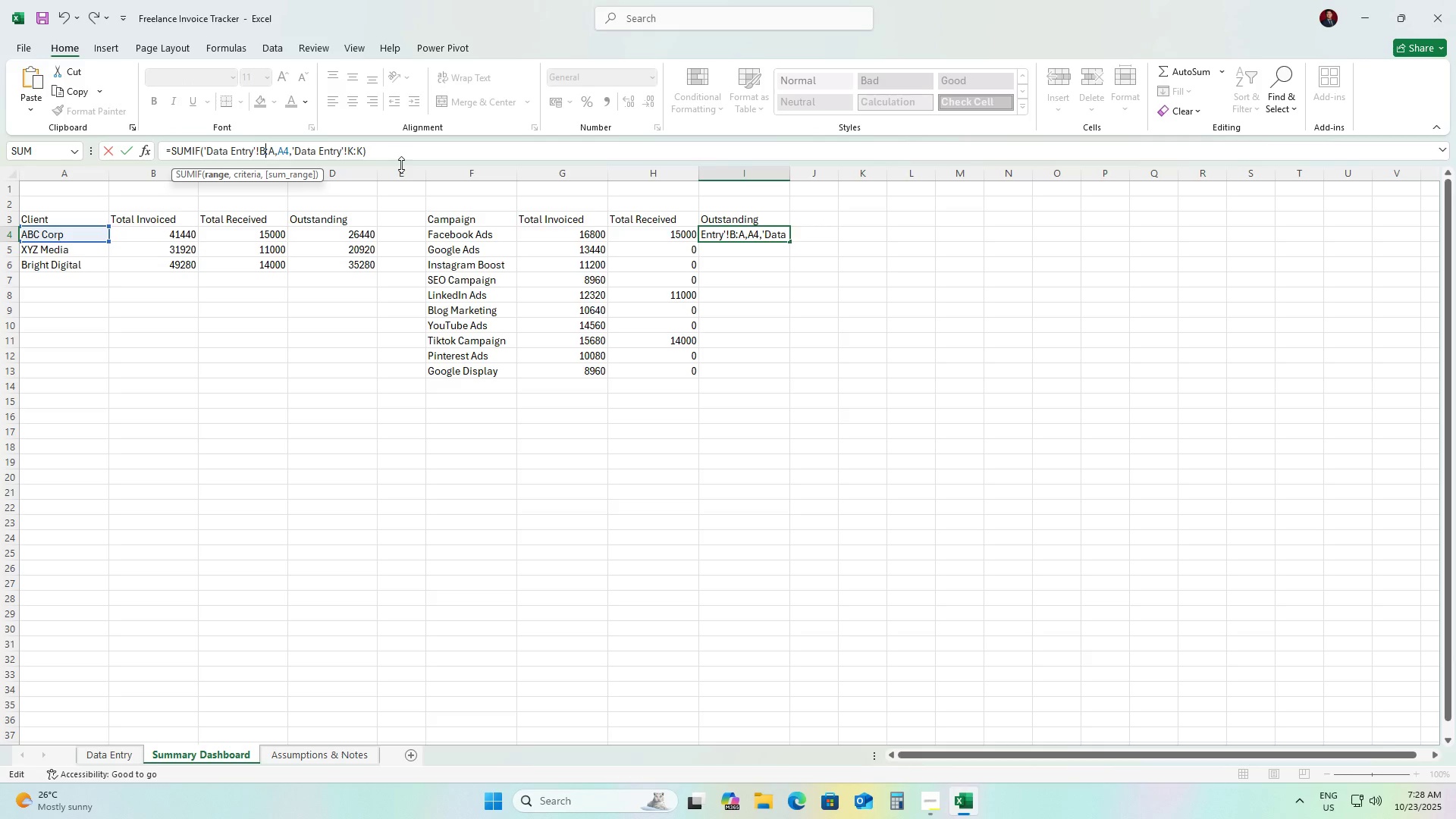 
key(ArrowRight)
 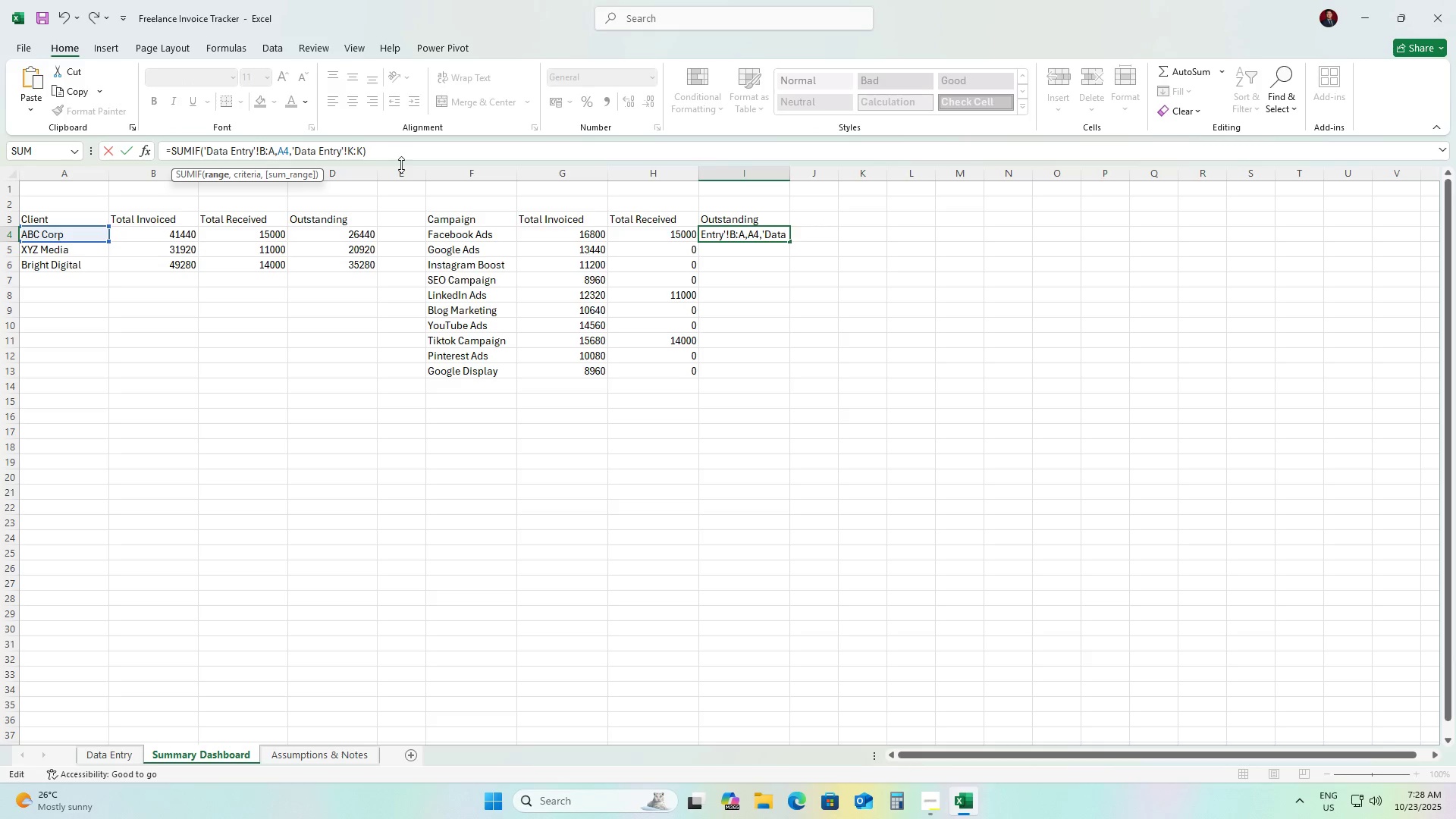 
key(ArrowRight)
 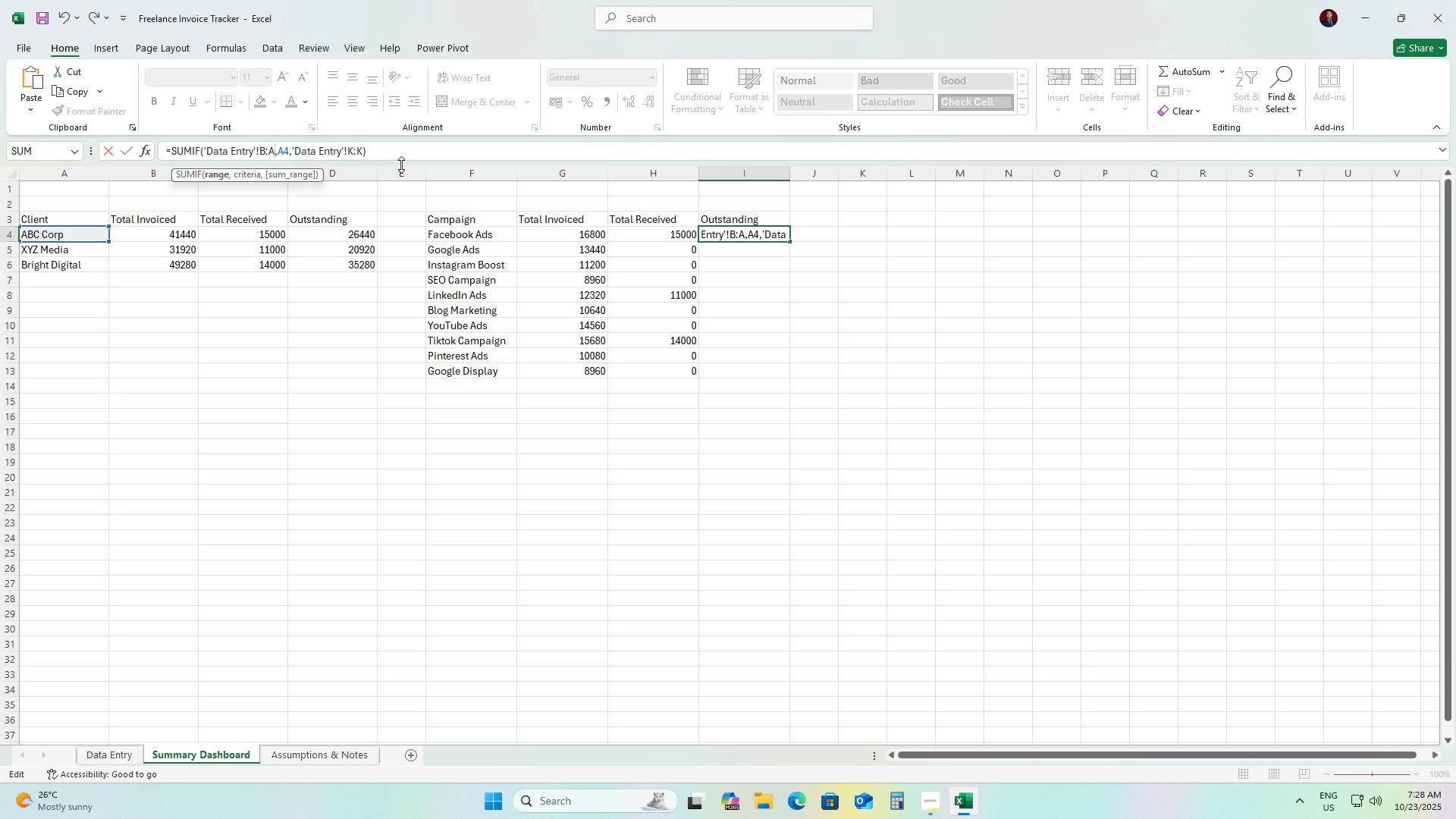 
key(Backspace)
 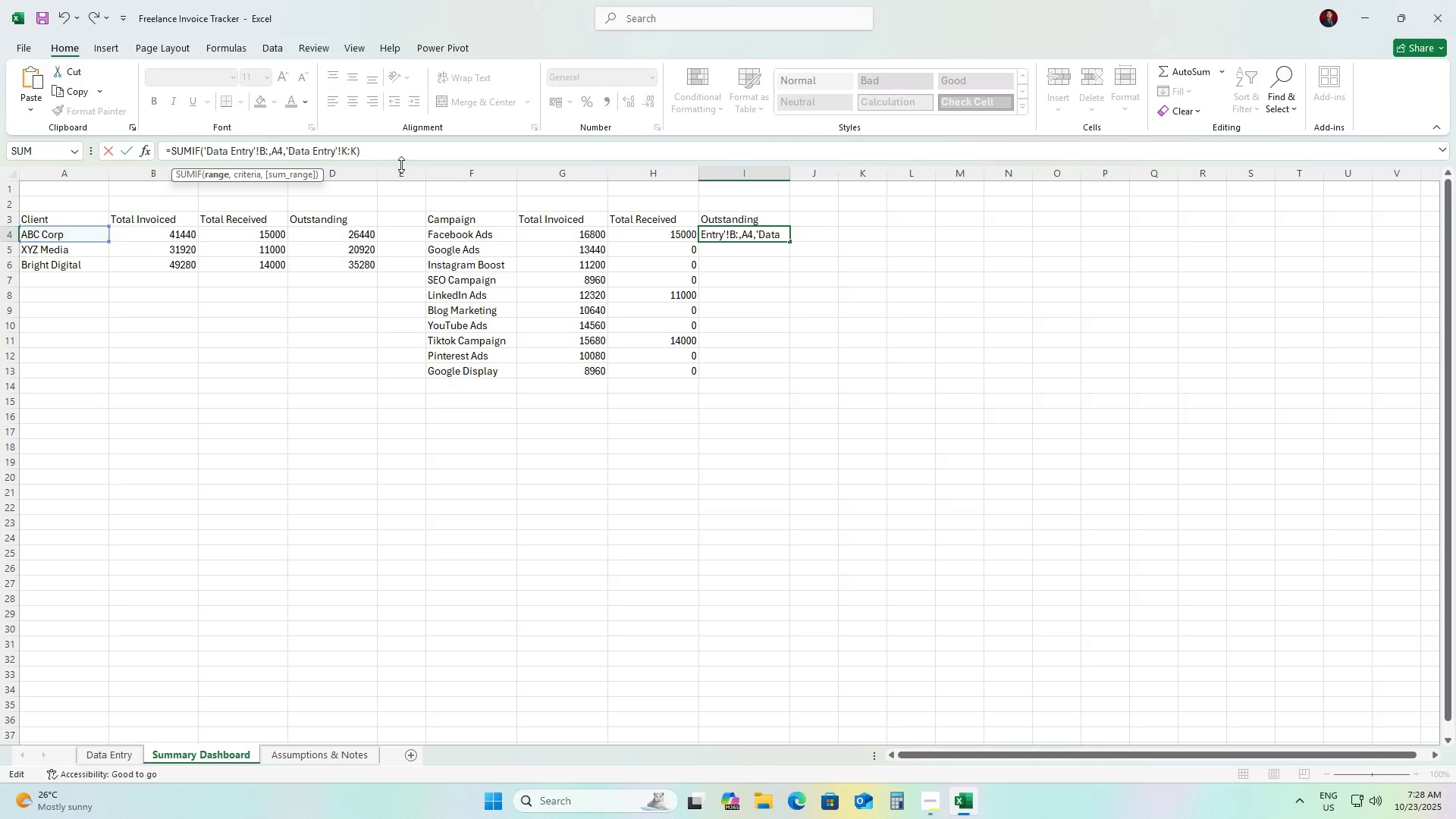 
key(Shift+ShiftLeft)
 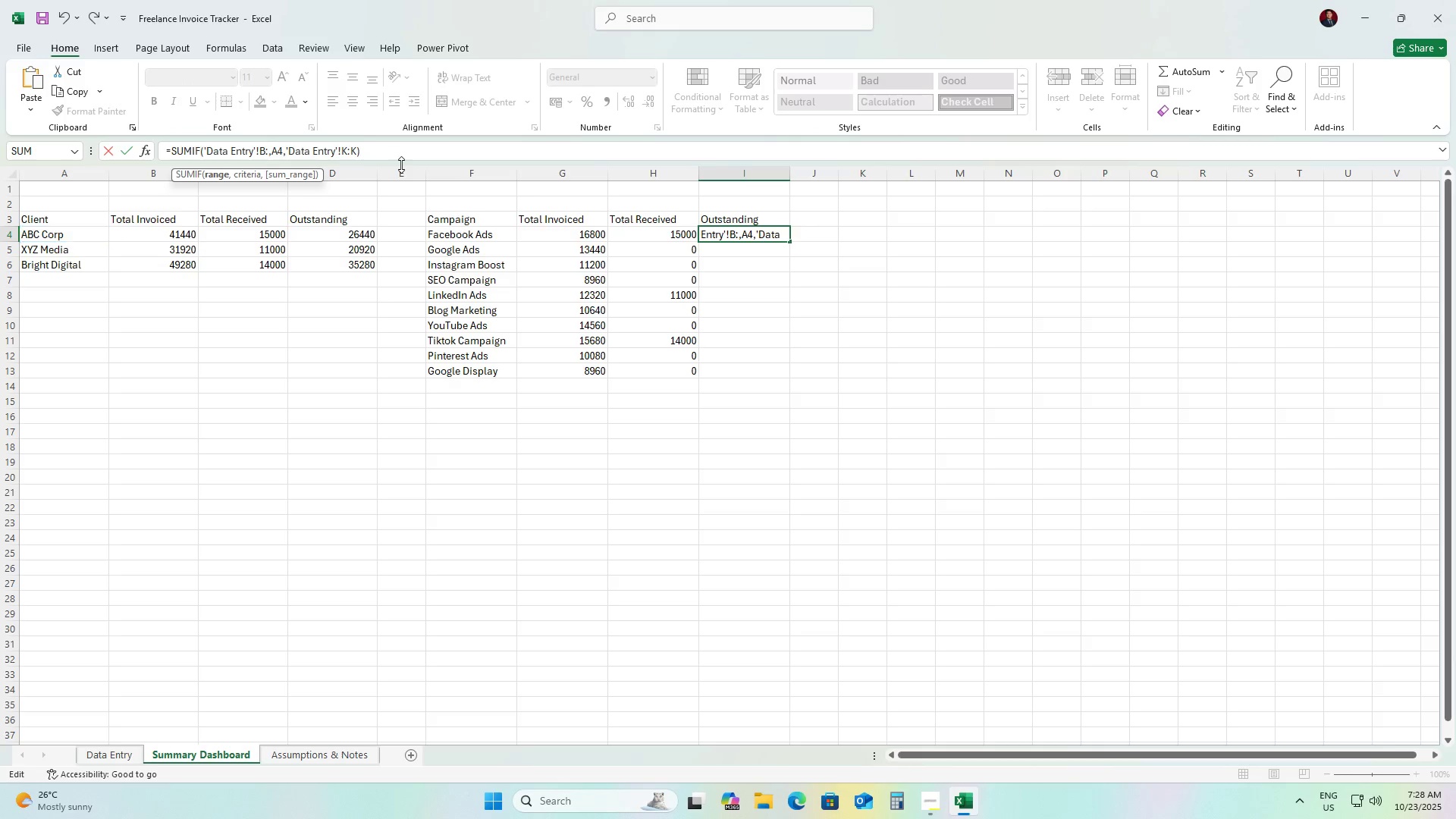 
key(Shift+B)
 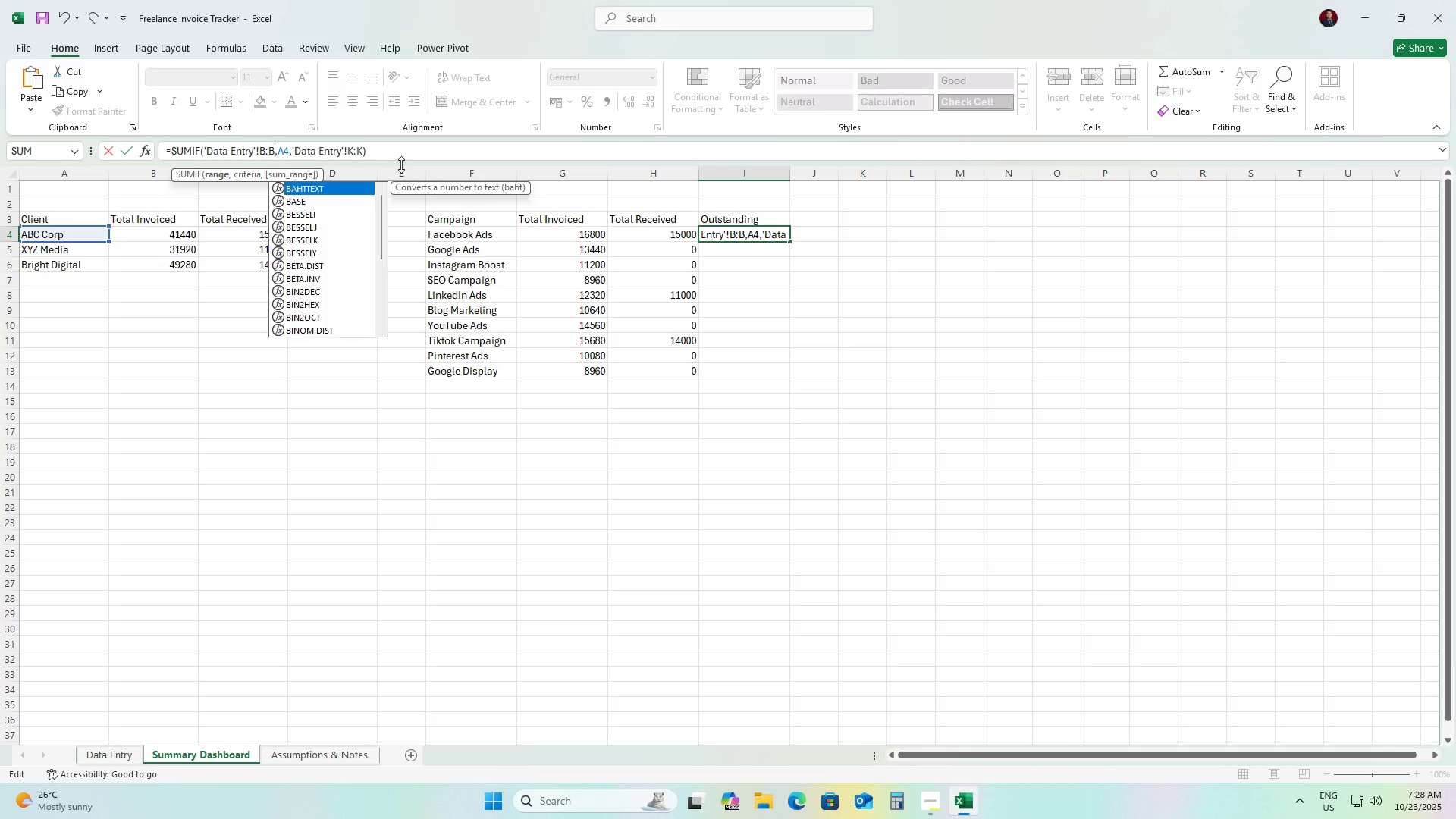 
left_click([401, 165])
 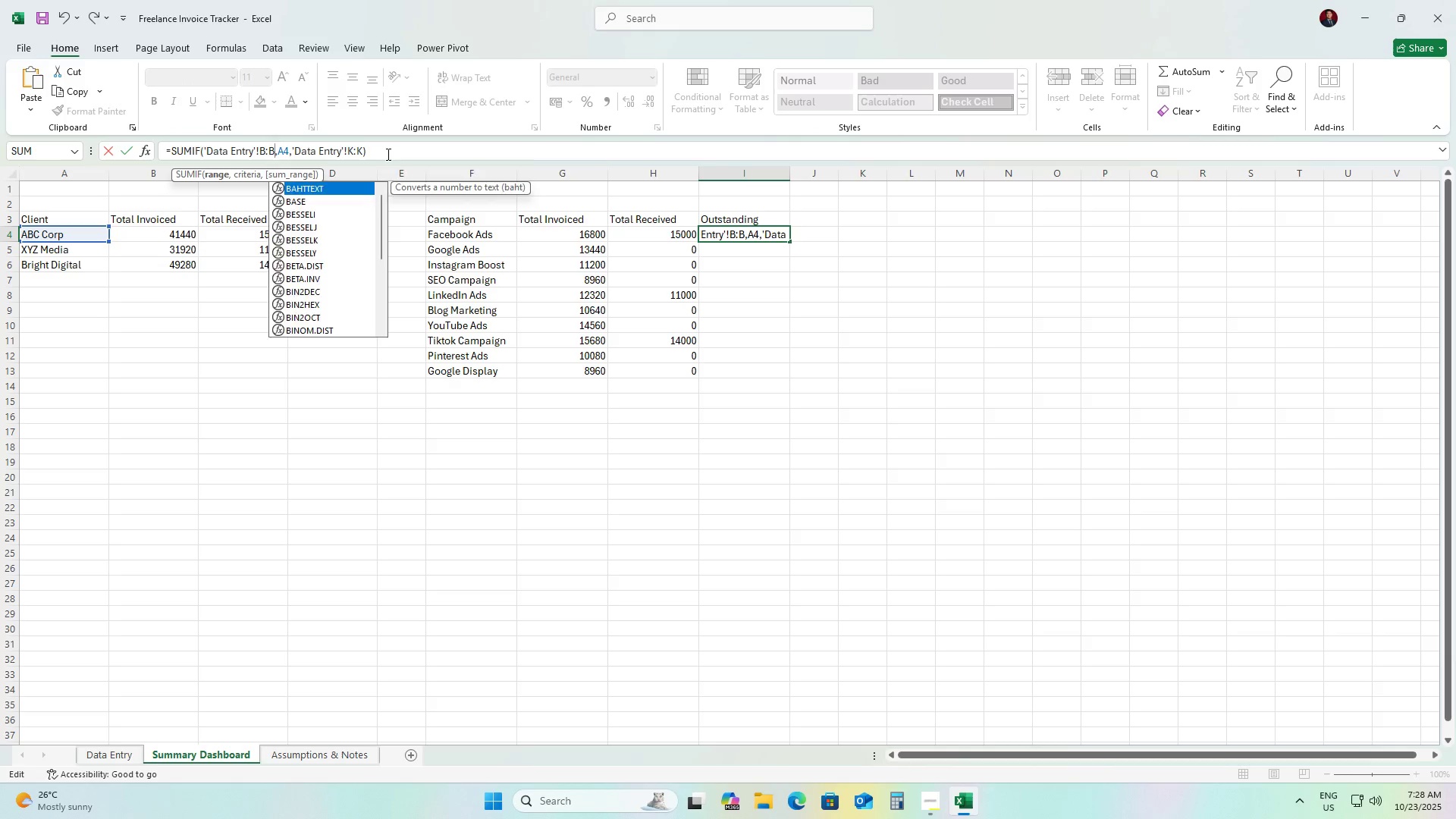 
left_click([387, 154])
 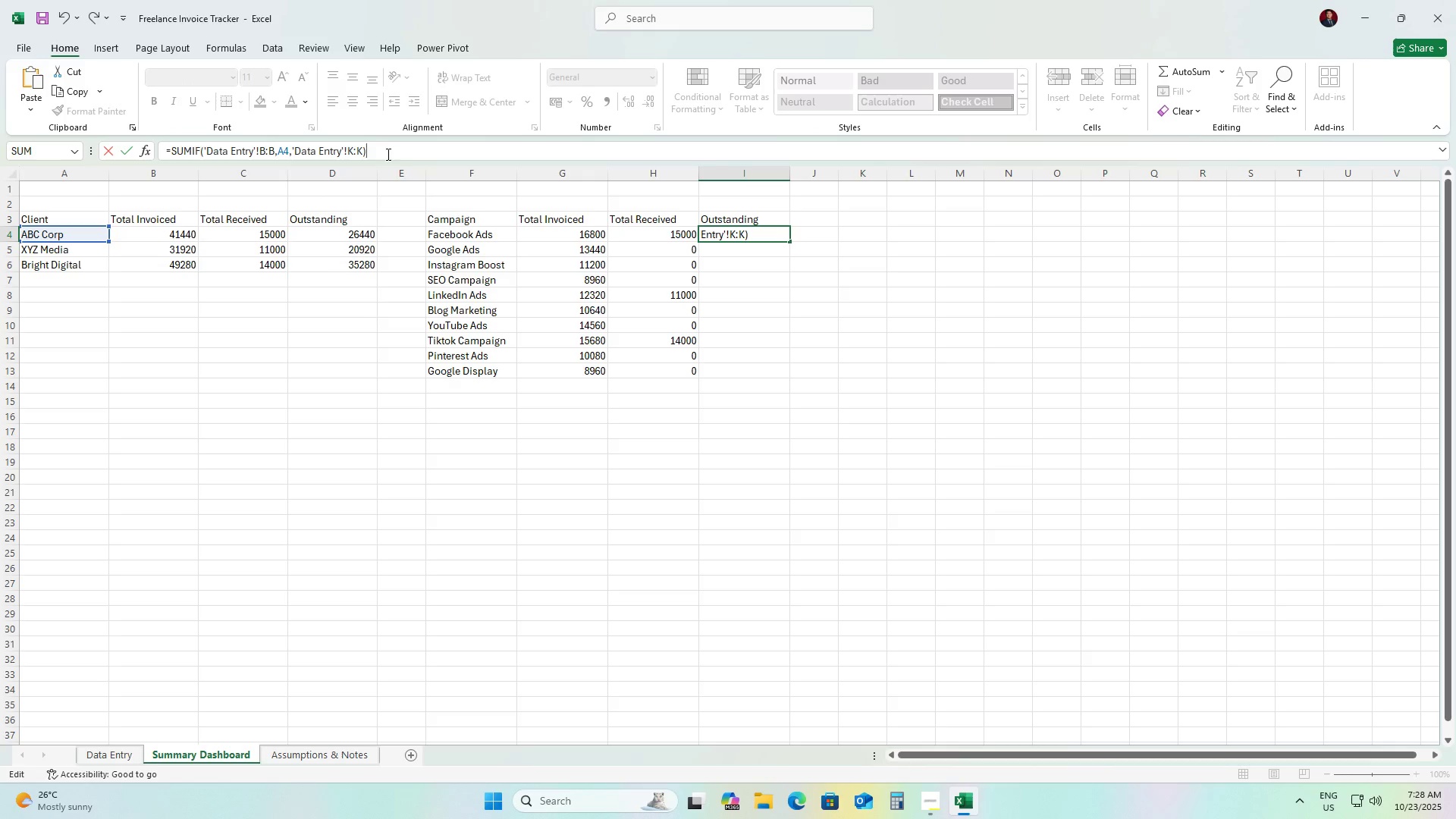 
key(NumpadEnter)
 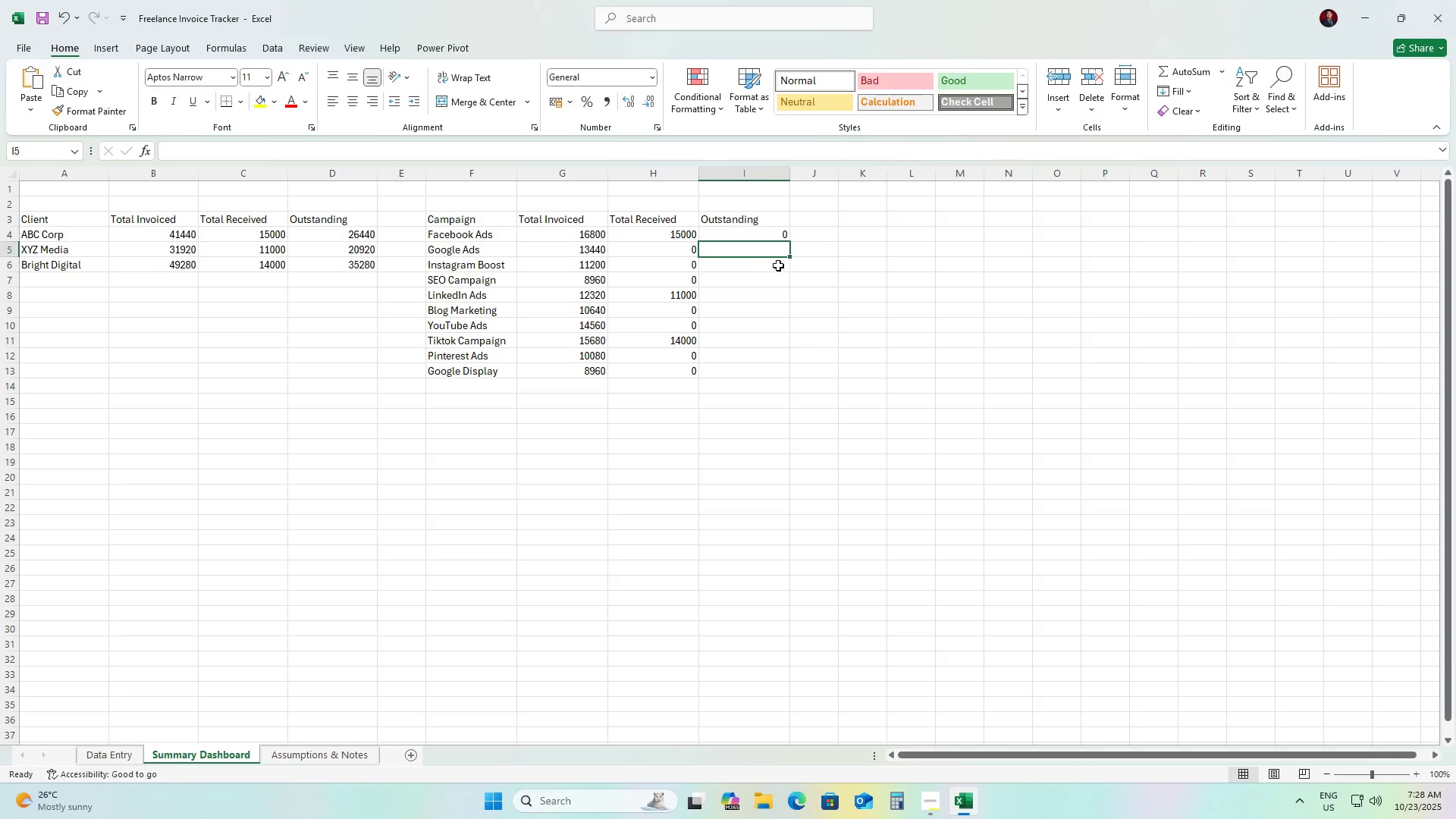 
left_click([767, 237])
 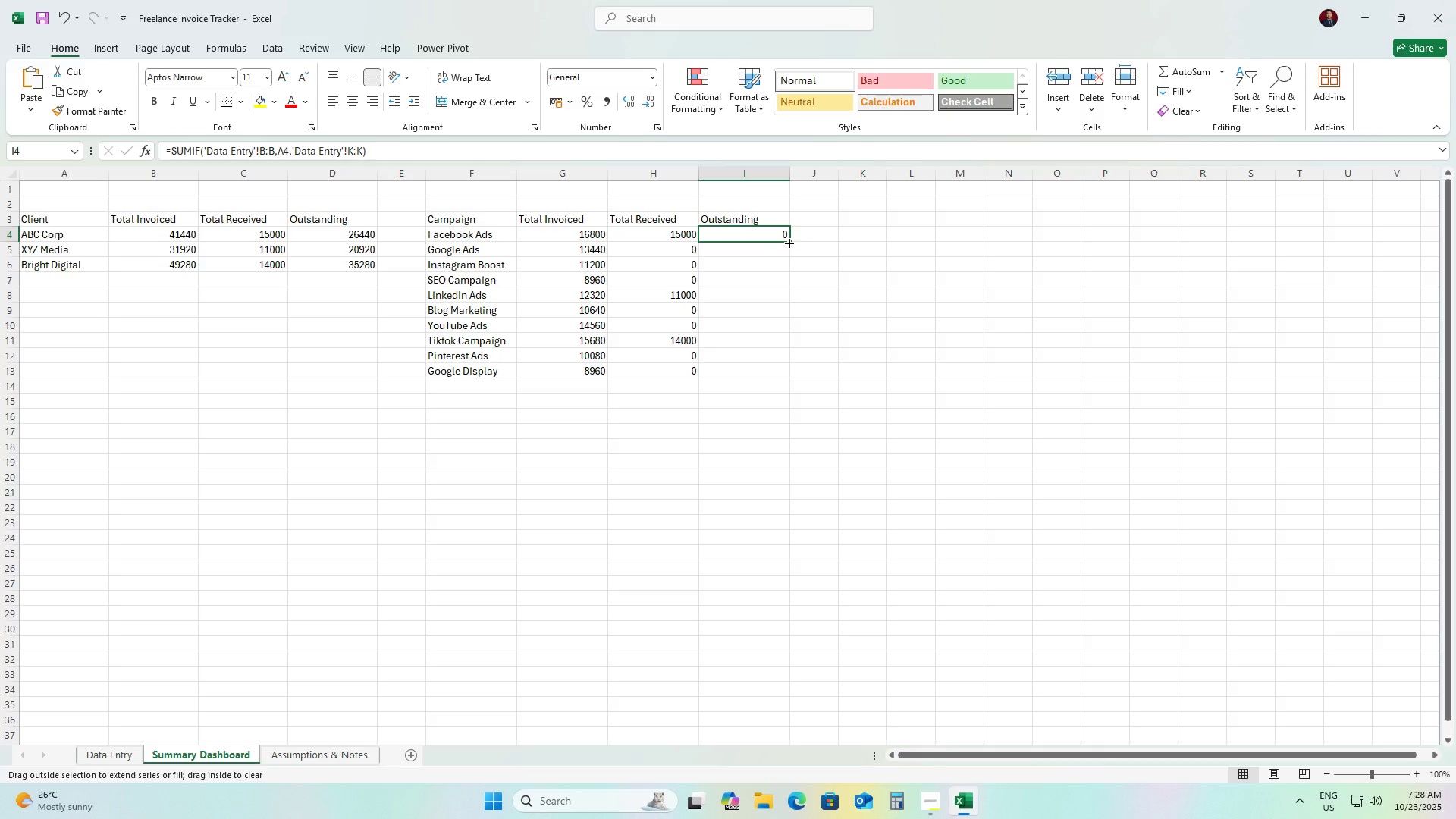 
double_click([788, 242])
 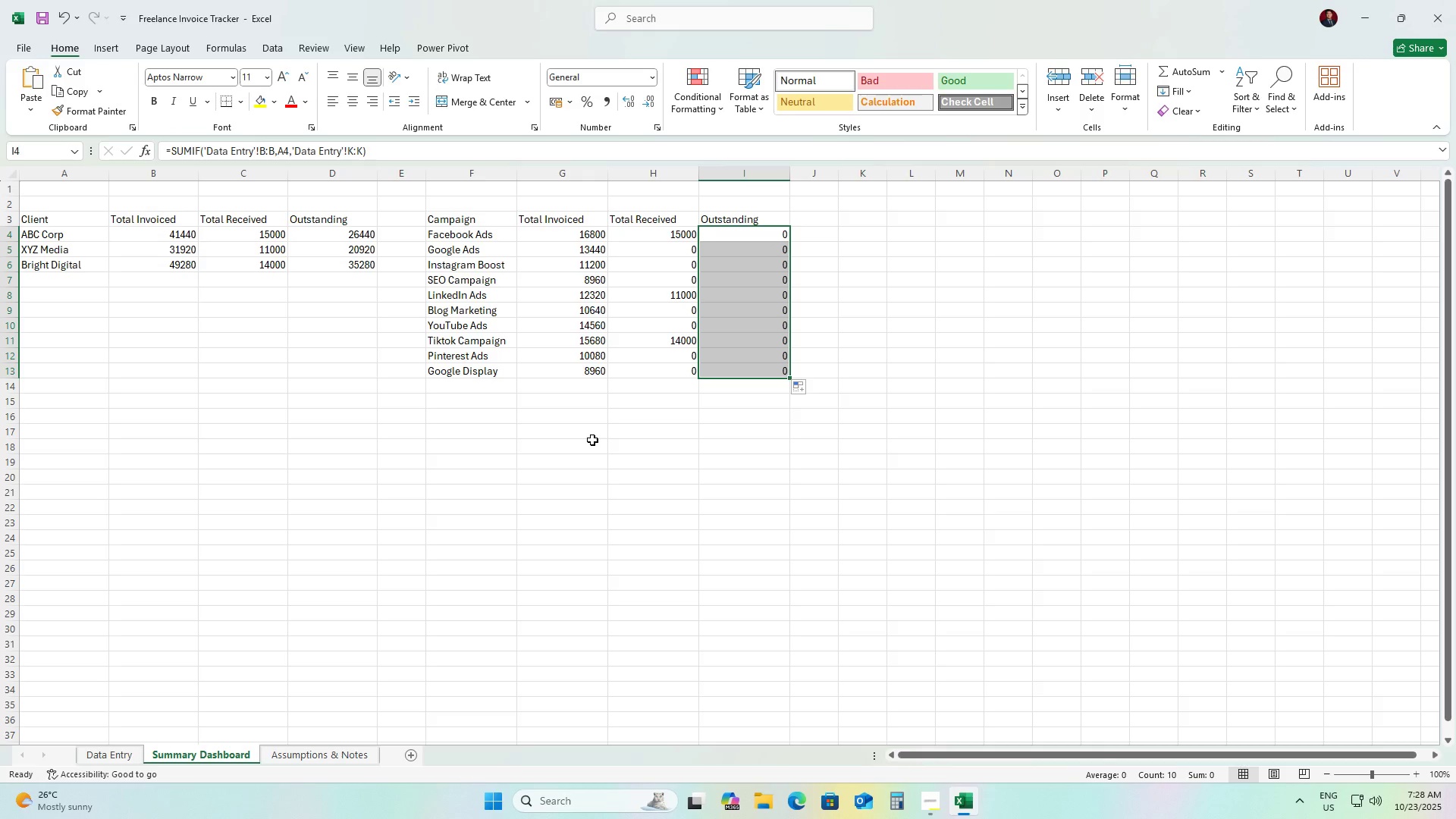 
wait(9.15)
 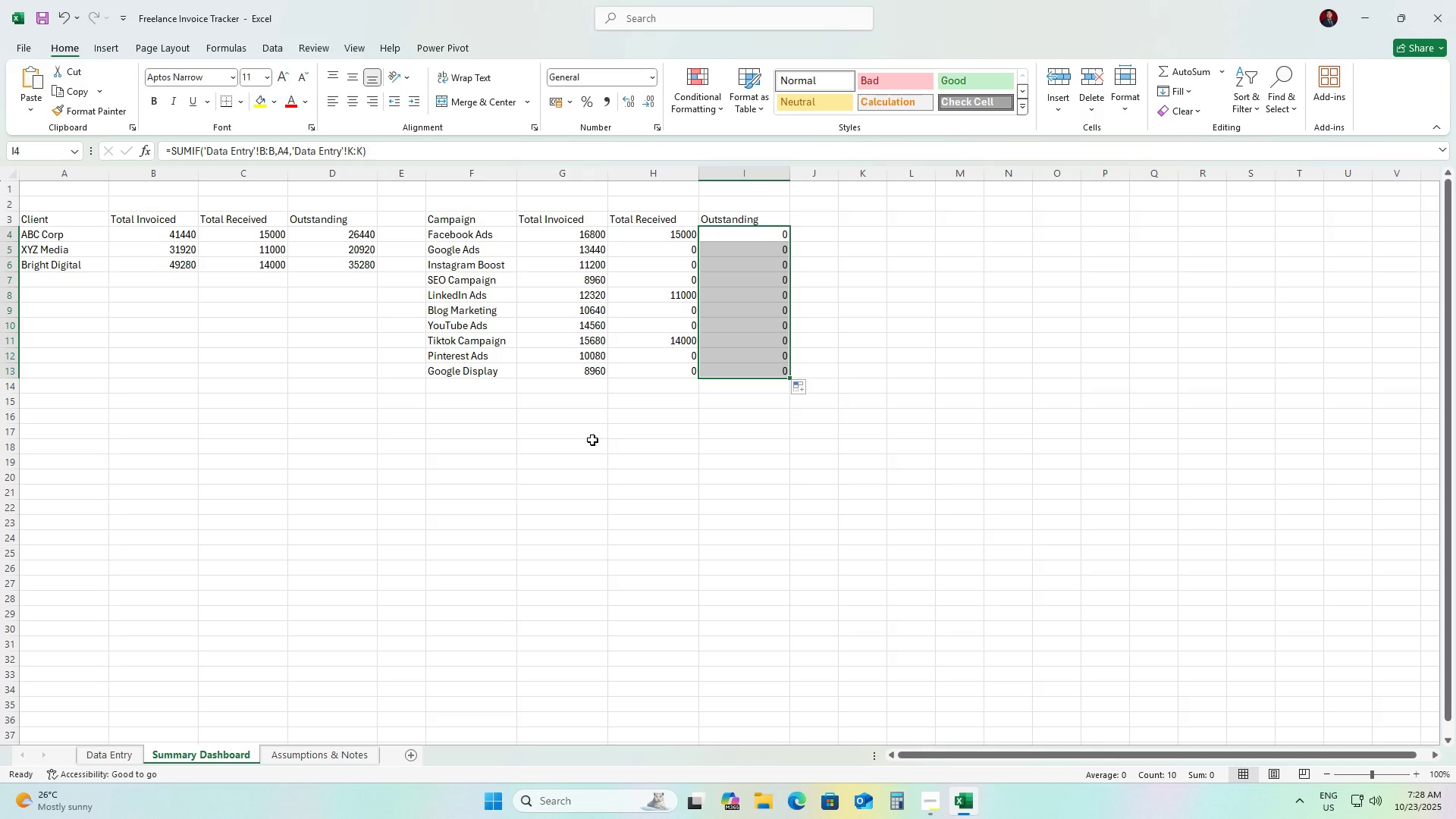 
left_click([331, 237])
 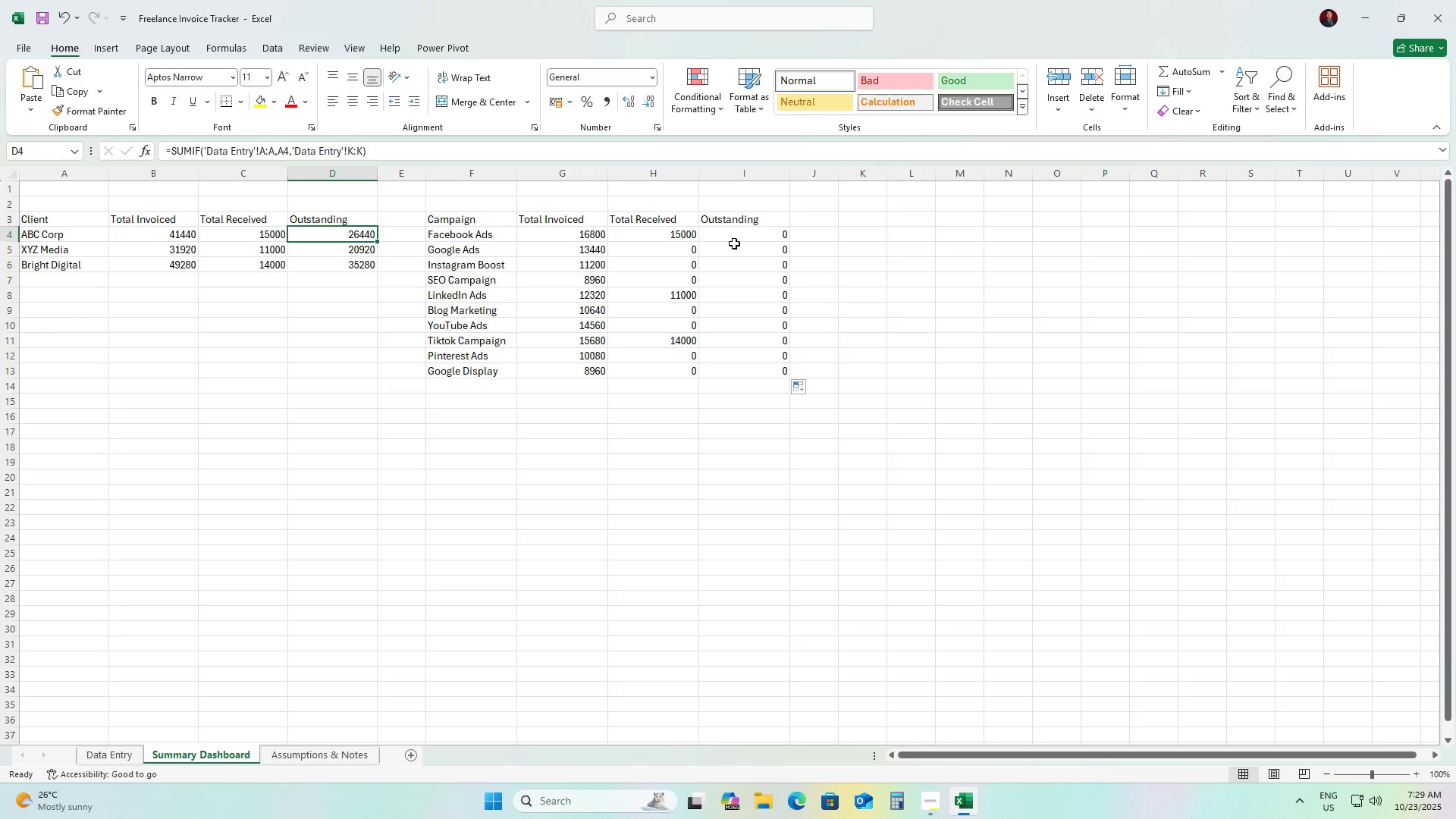 
left_click([737, 237])
 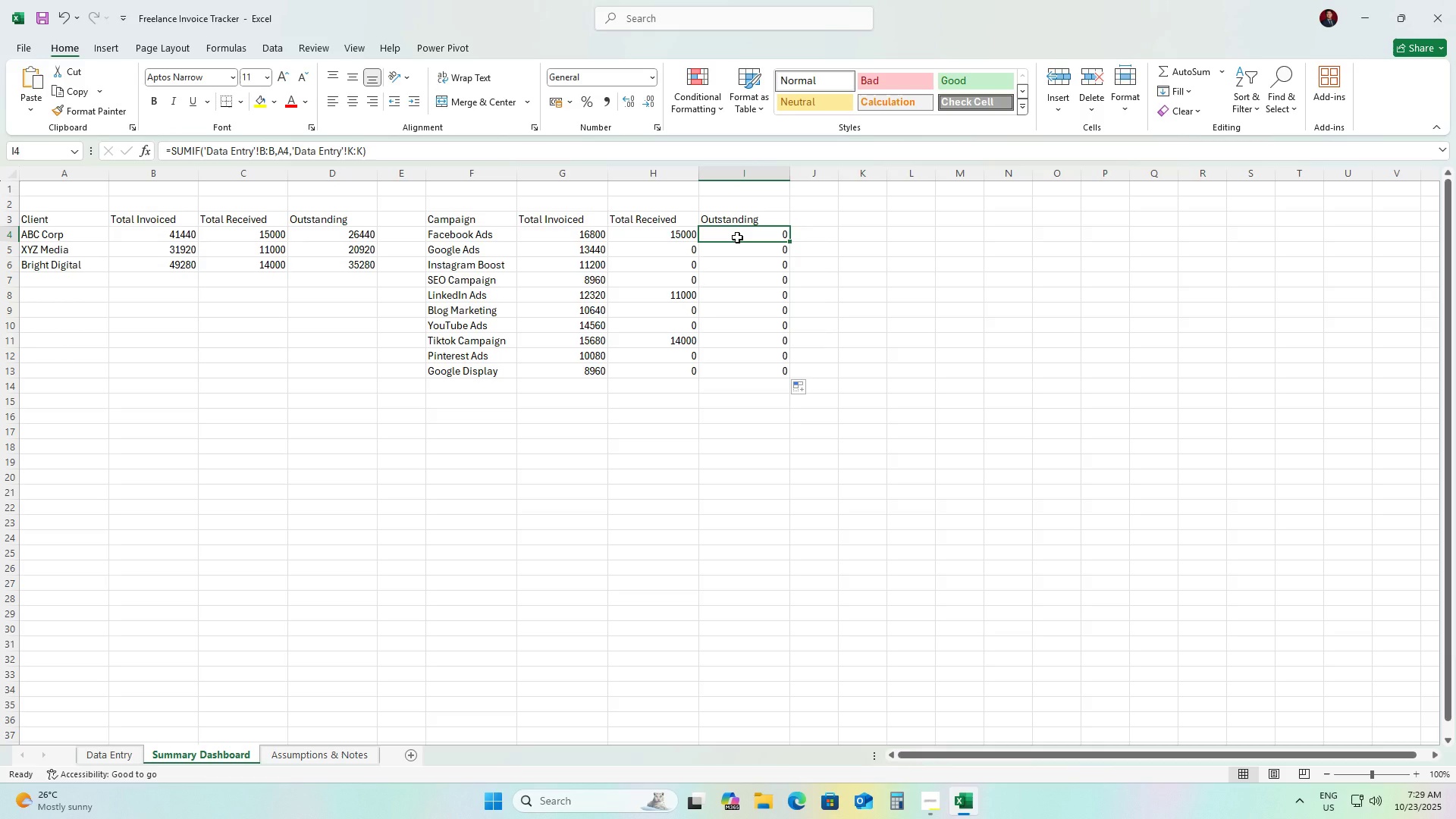 
wait(13.54)
 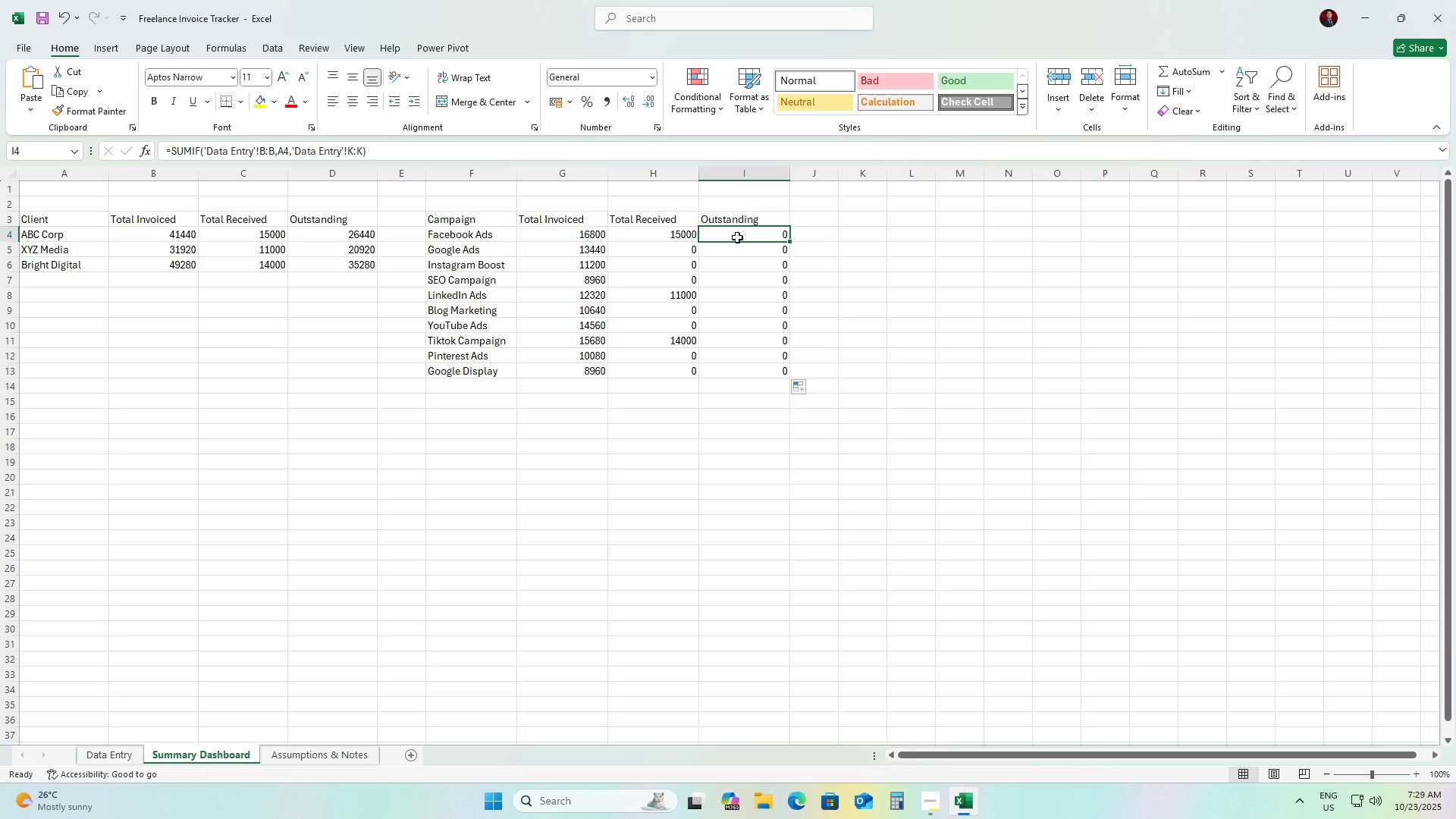 
left_click([110, 749])
 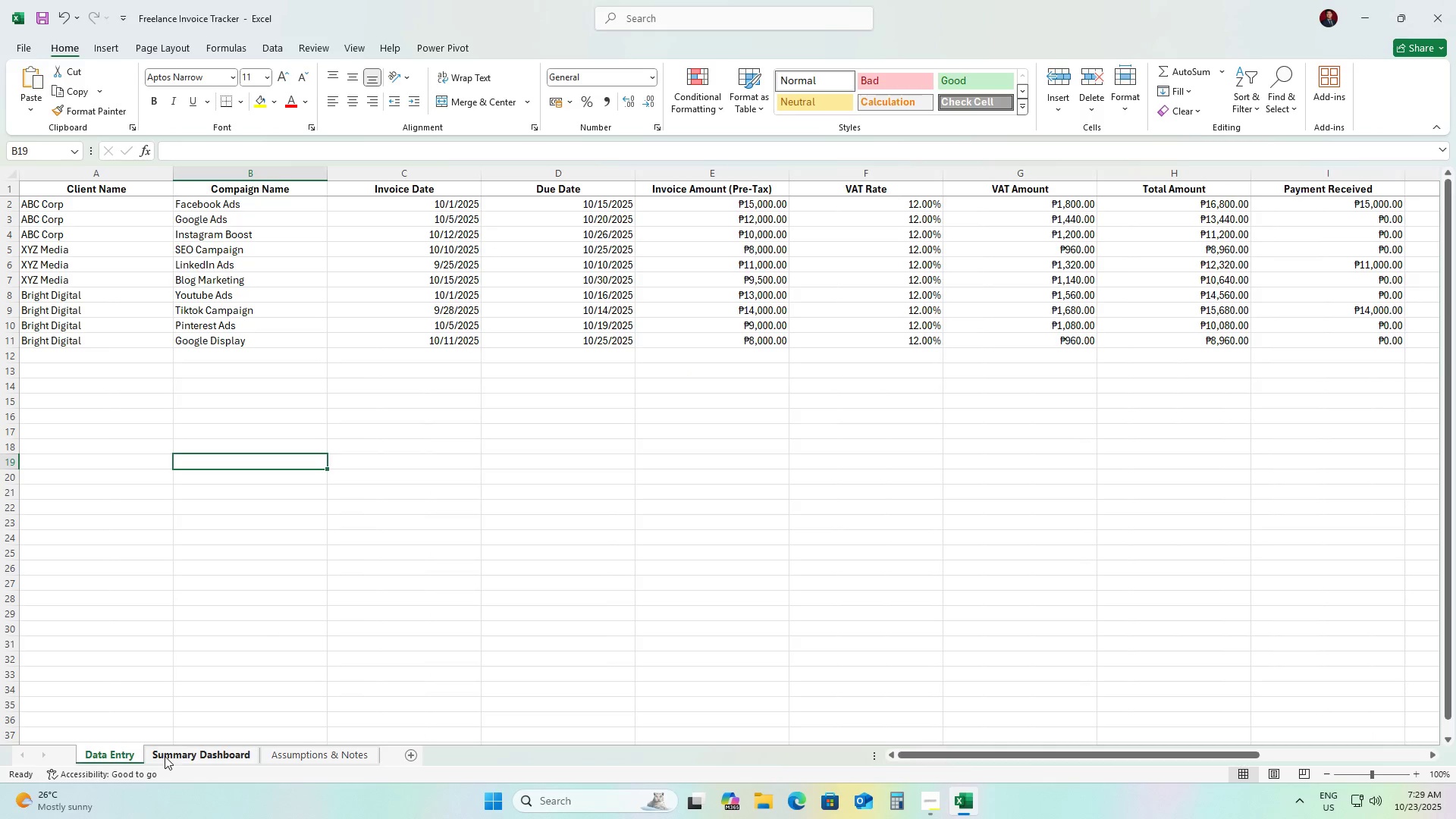 
wait(5.1)
 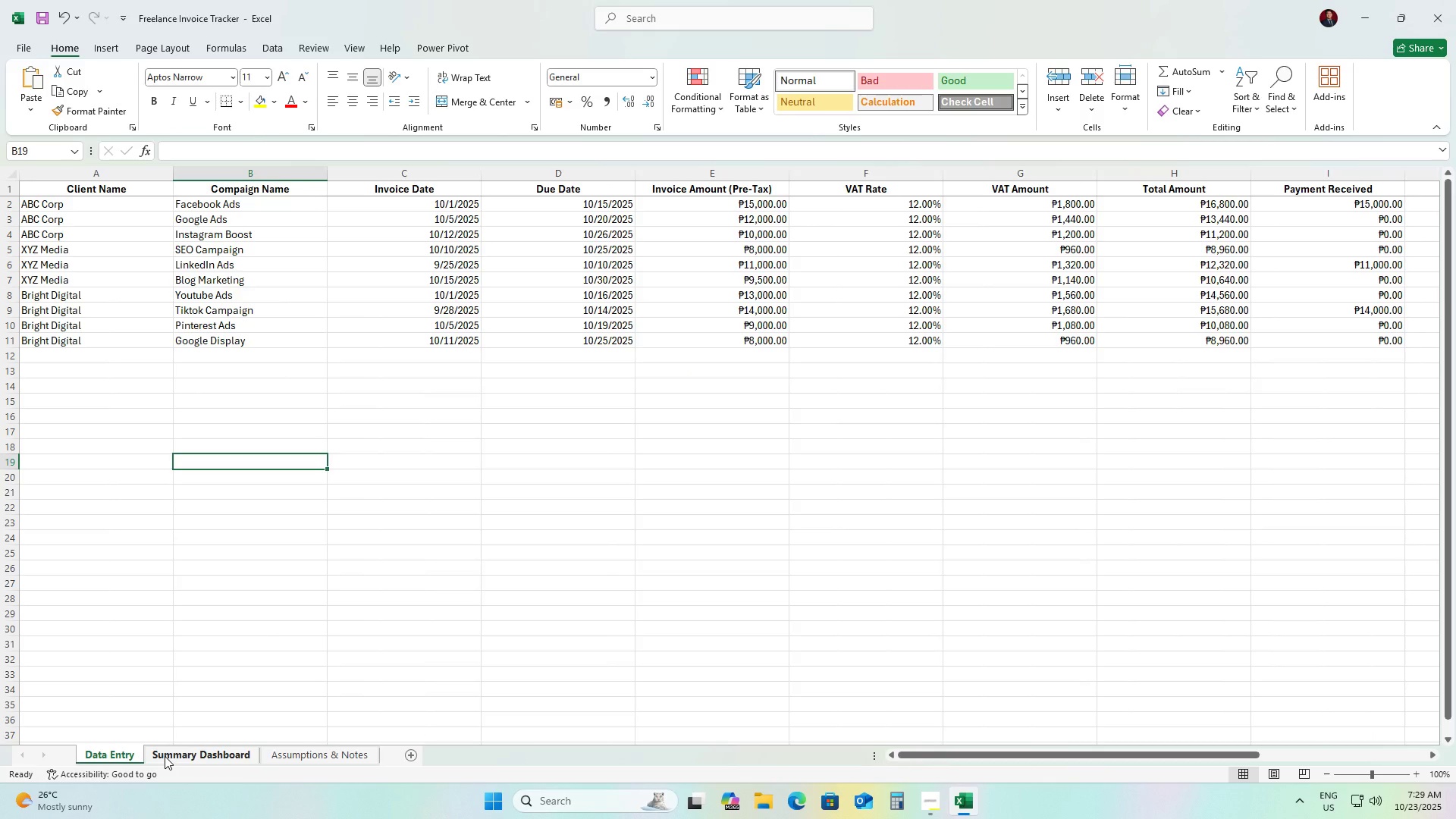 
left_click_drag(start_coordinate=[1031, 754], to_coordinate=[1218, 775])
 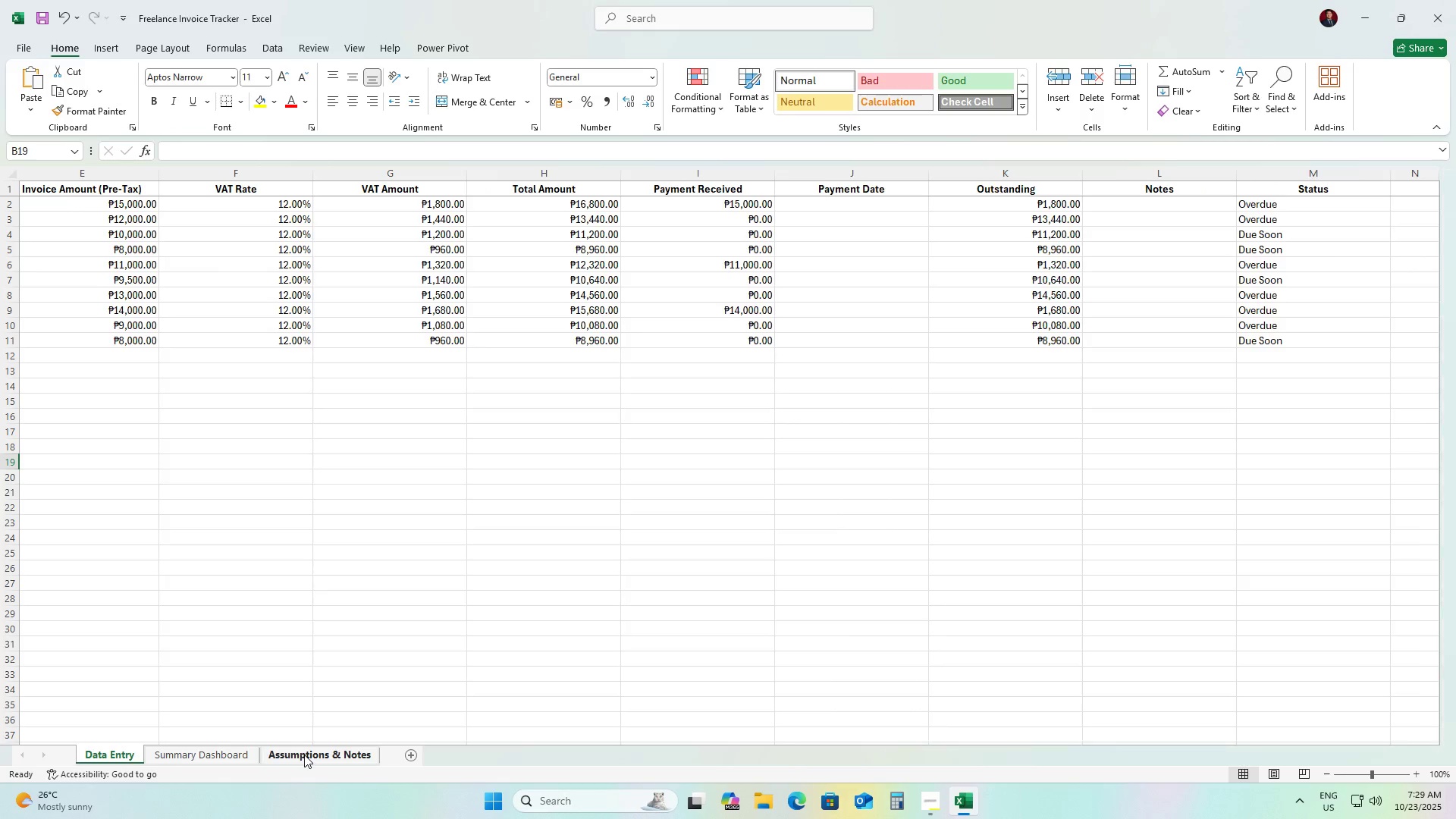 
left_click([304, 755])
 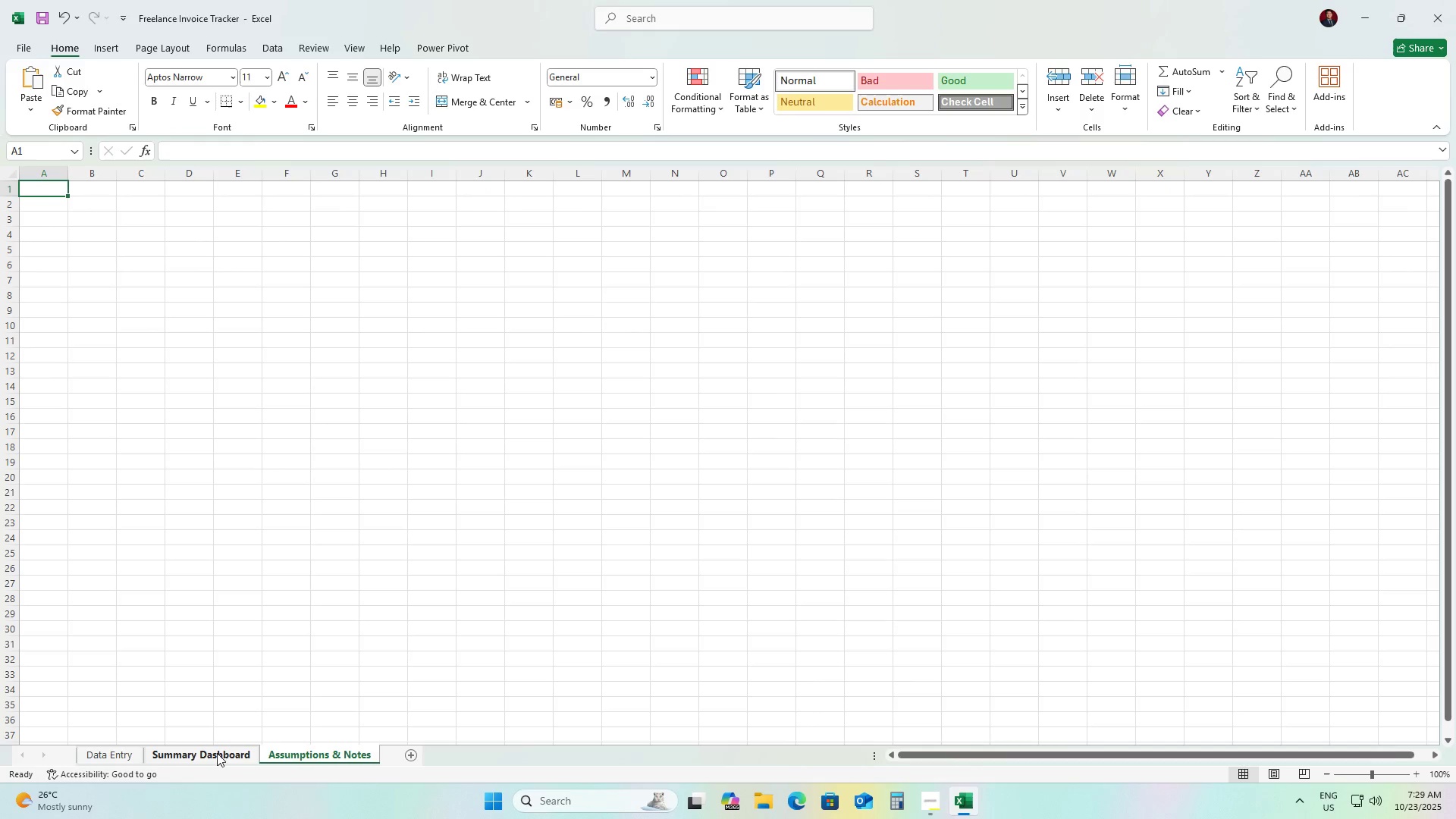 
left_click([217, 753])
 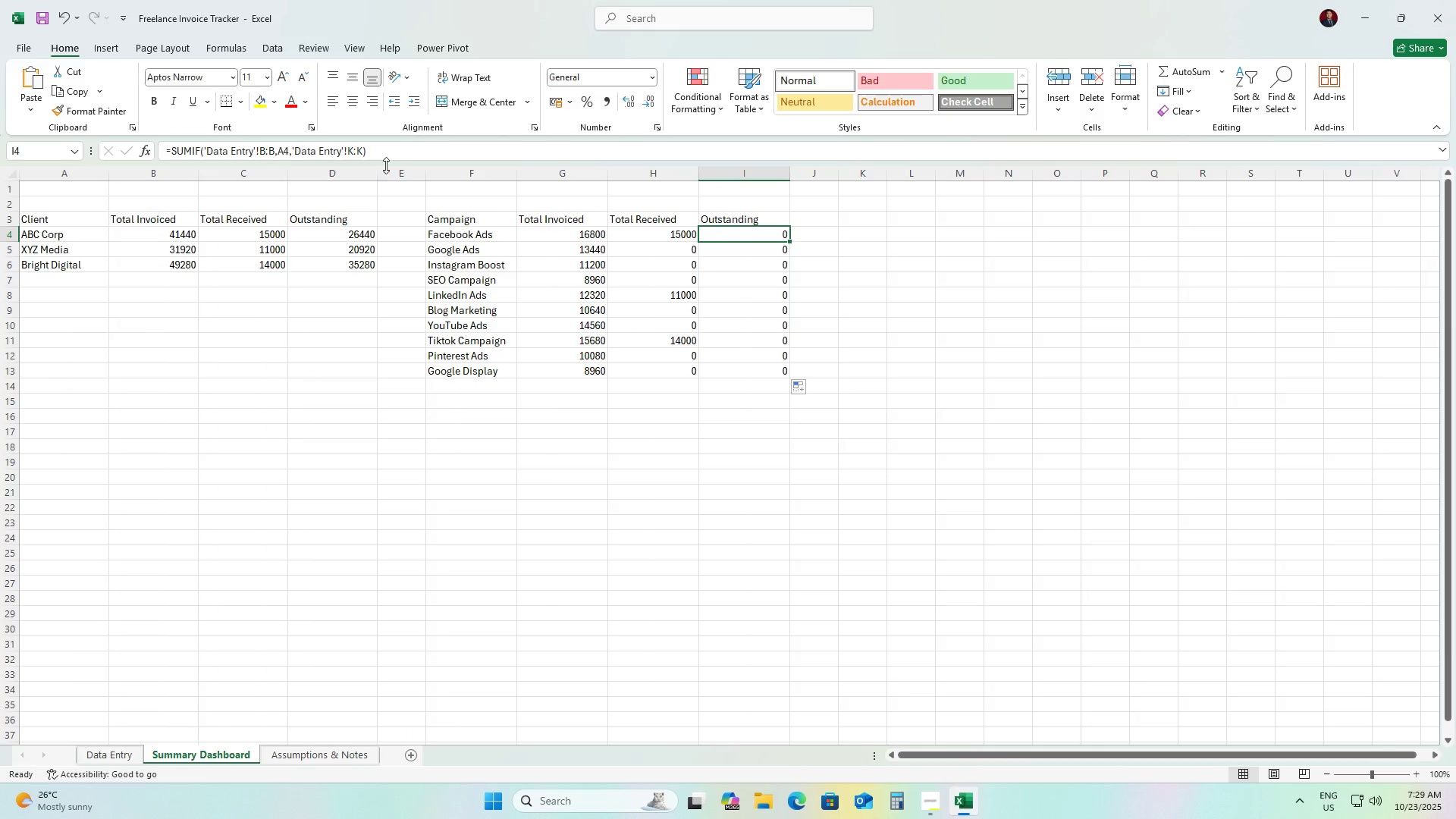 
left_click([389, 156])
 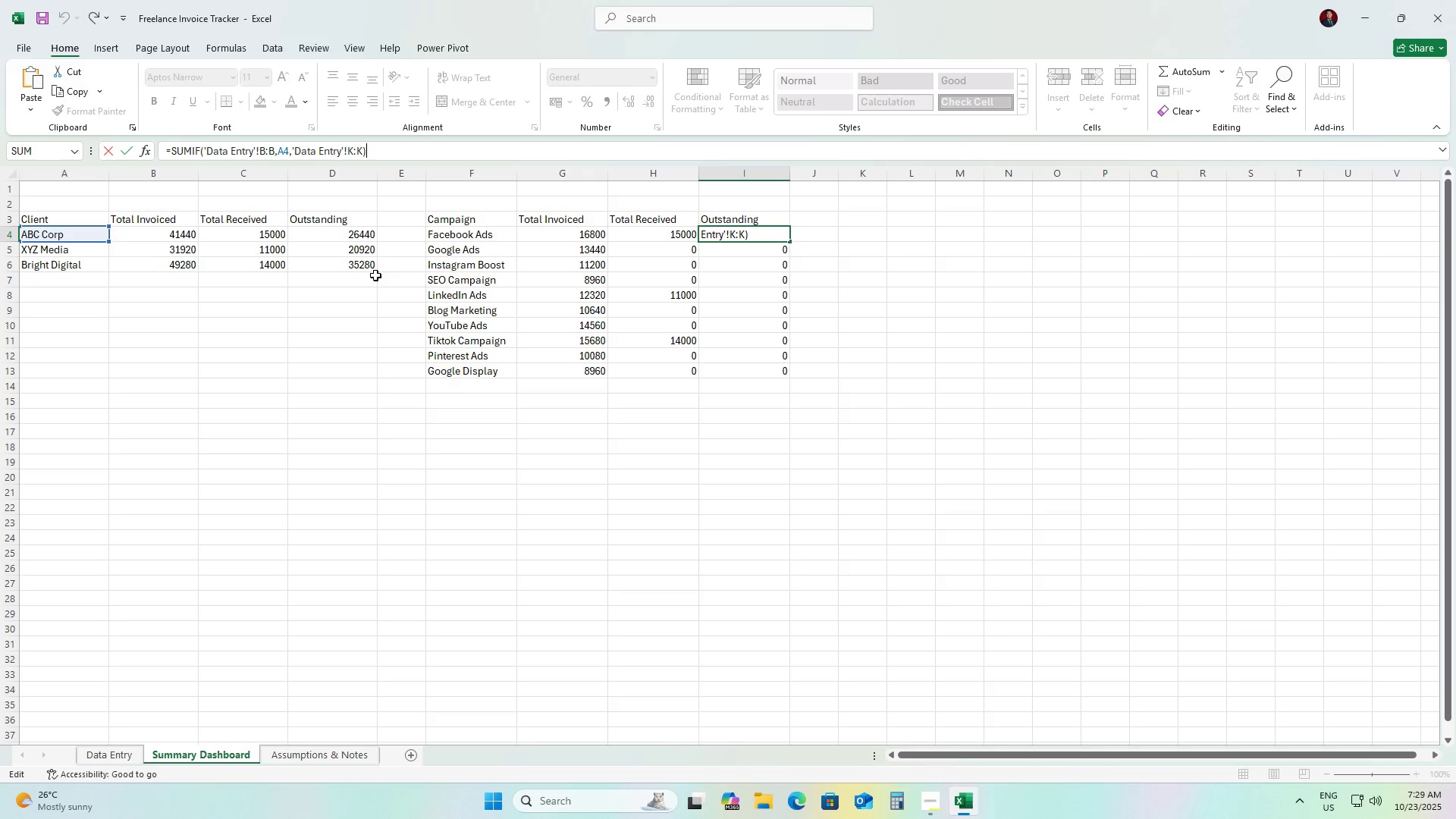 
left_click([511, 477])
 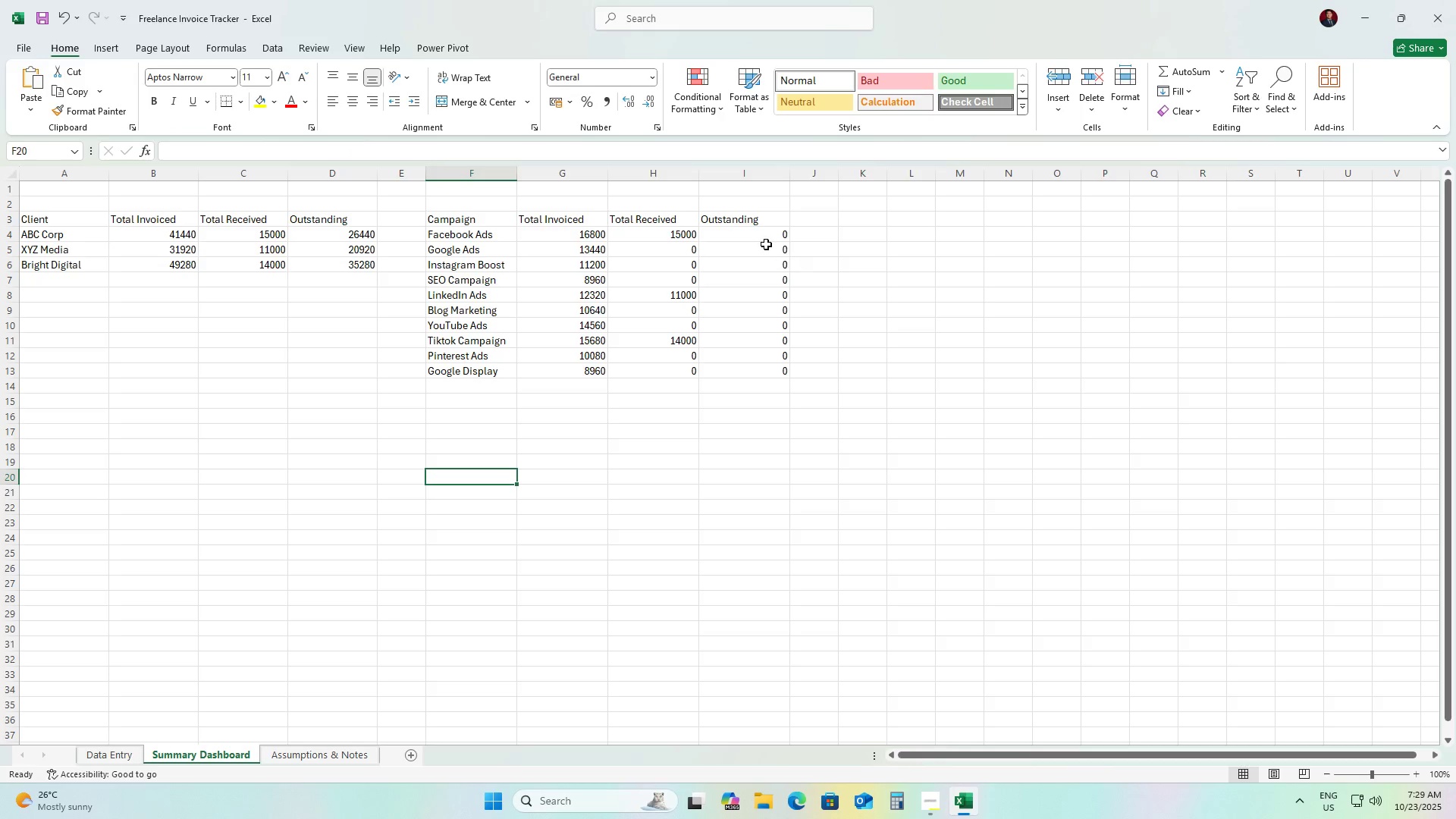 
left_click([742, 231])
 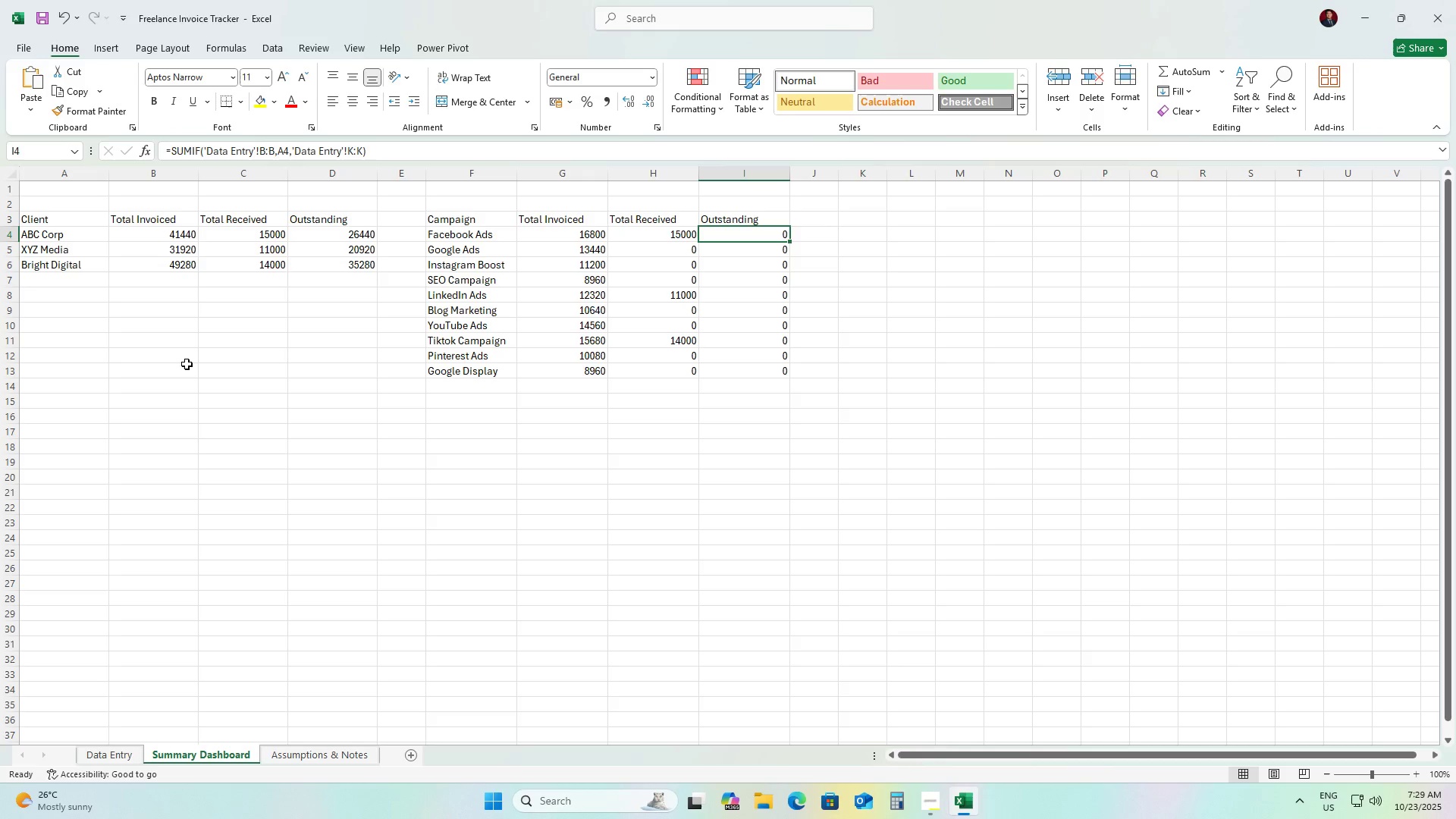 
wait(16.61)
 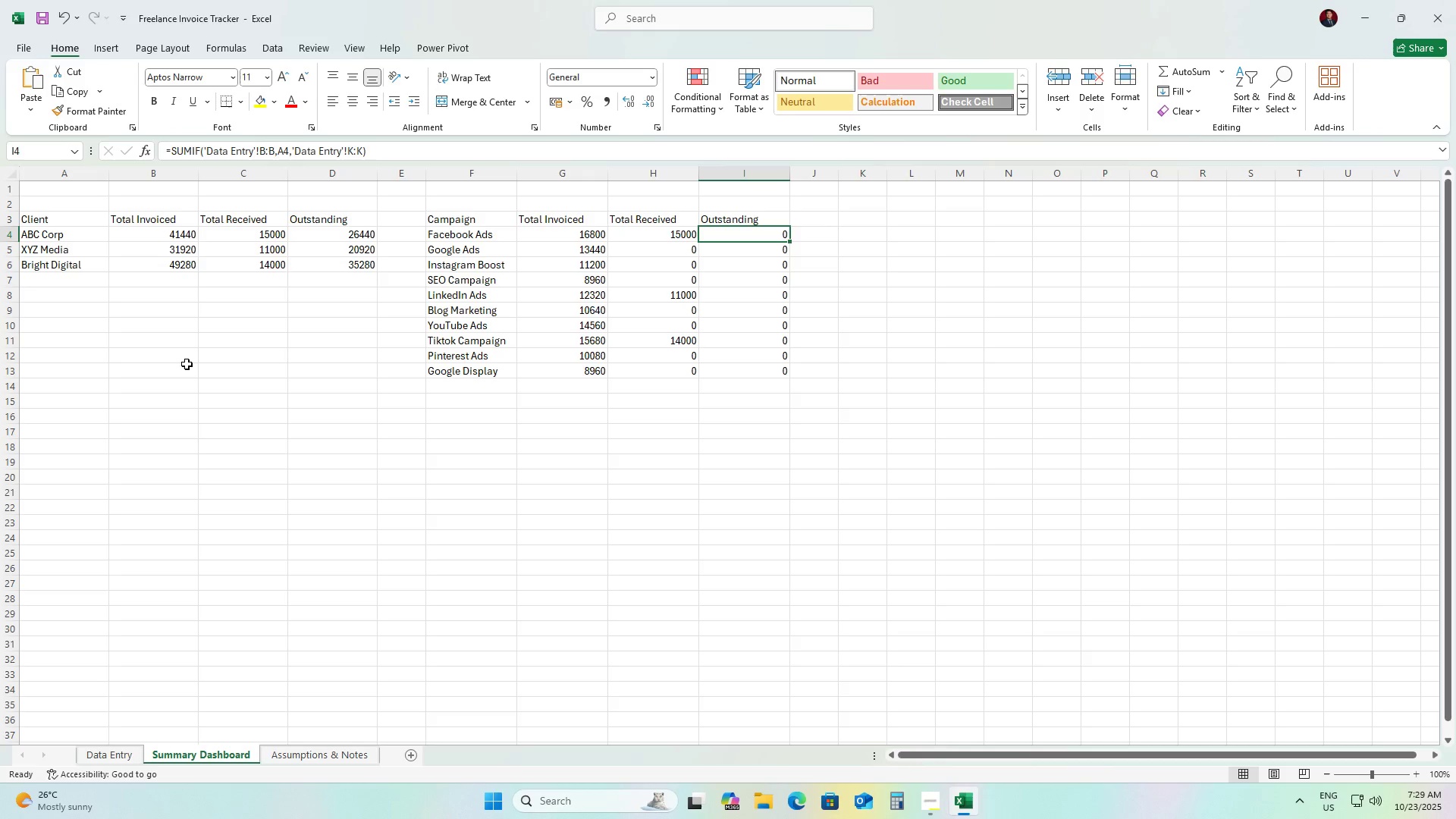 
left_click([680, 235])
 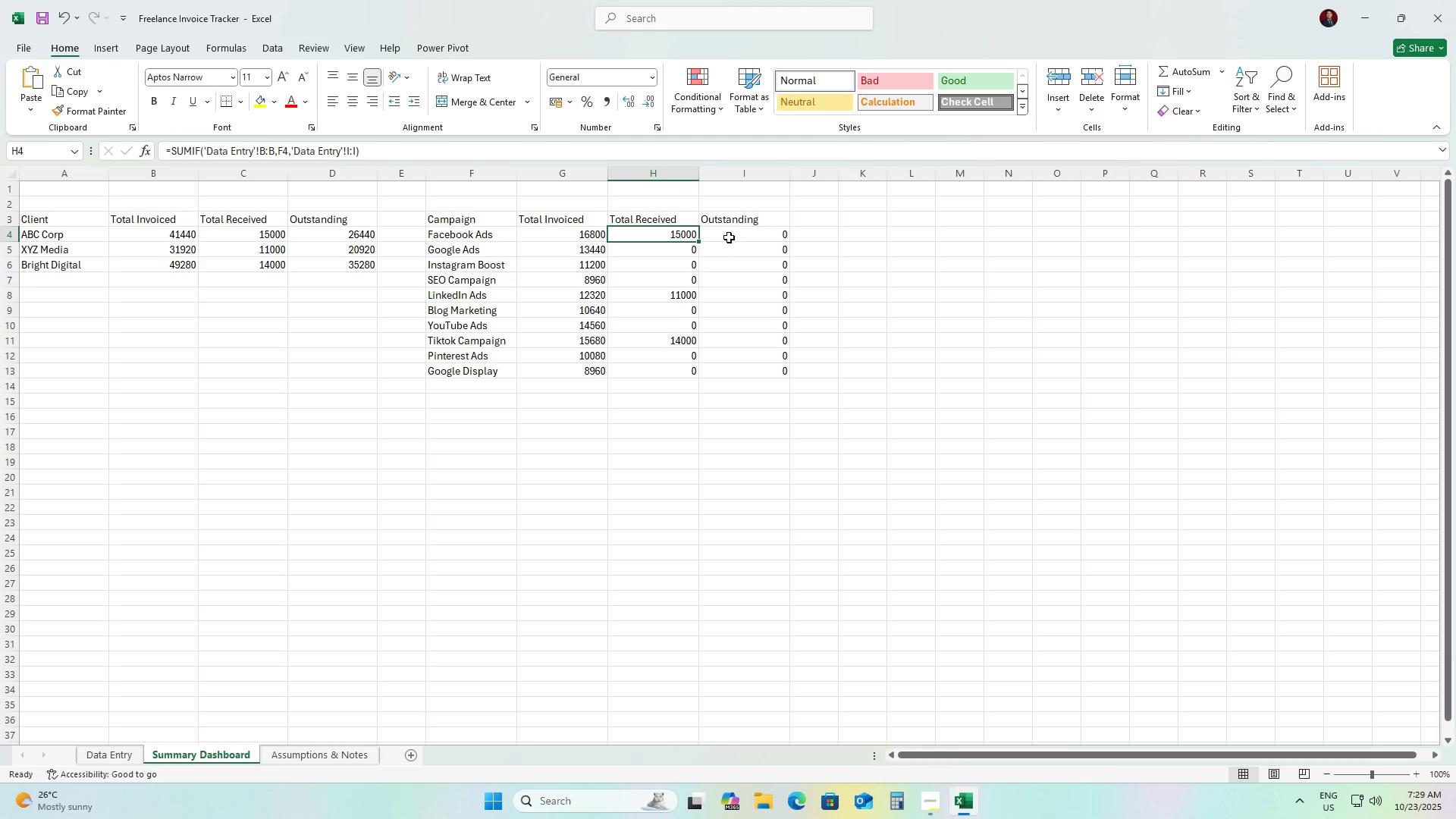 
left_click([729, 237])
 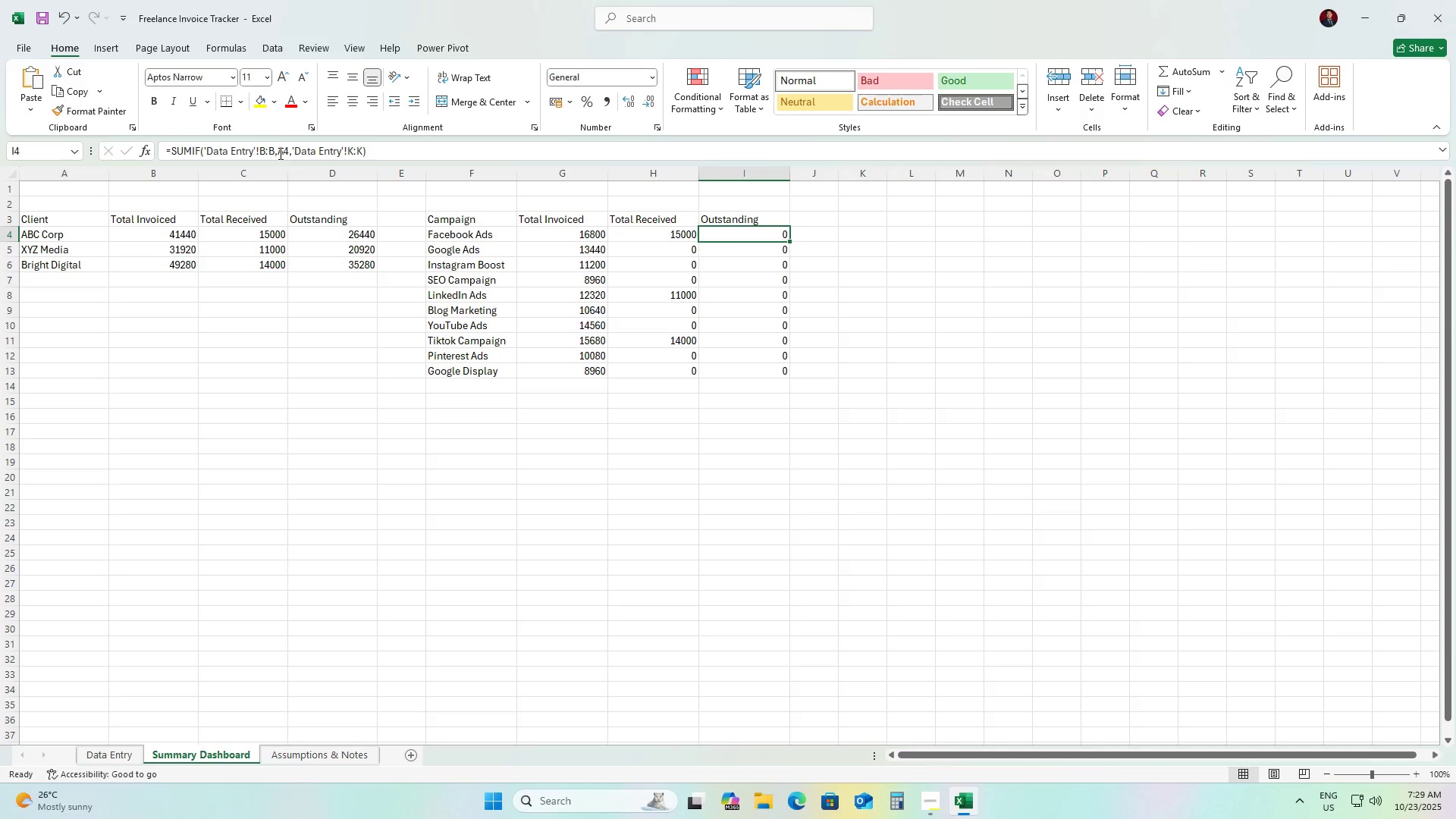 
left_click([280, 153])
 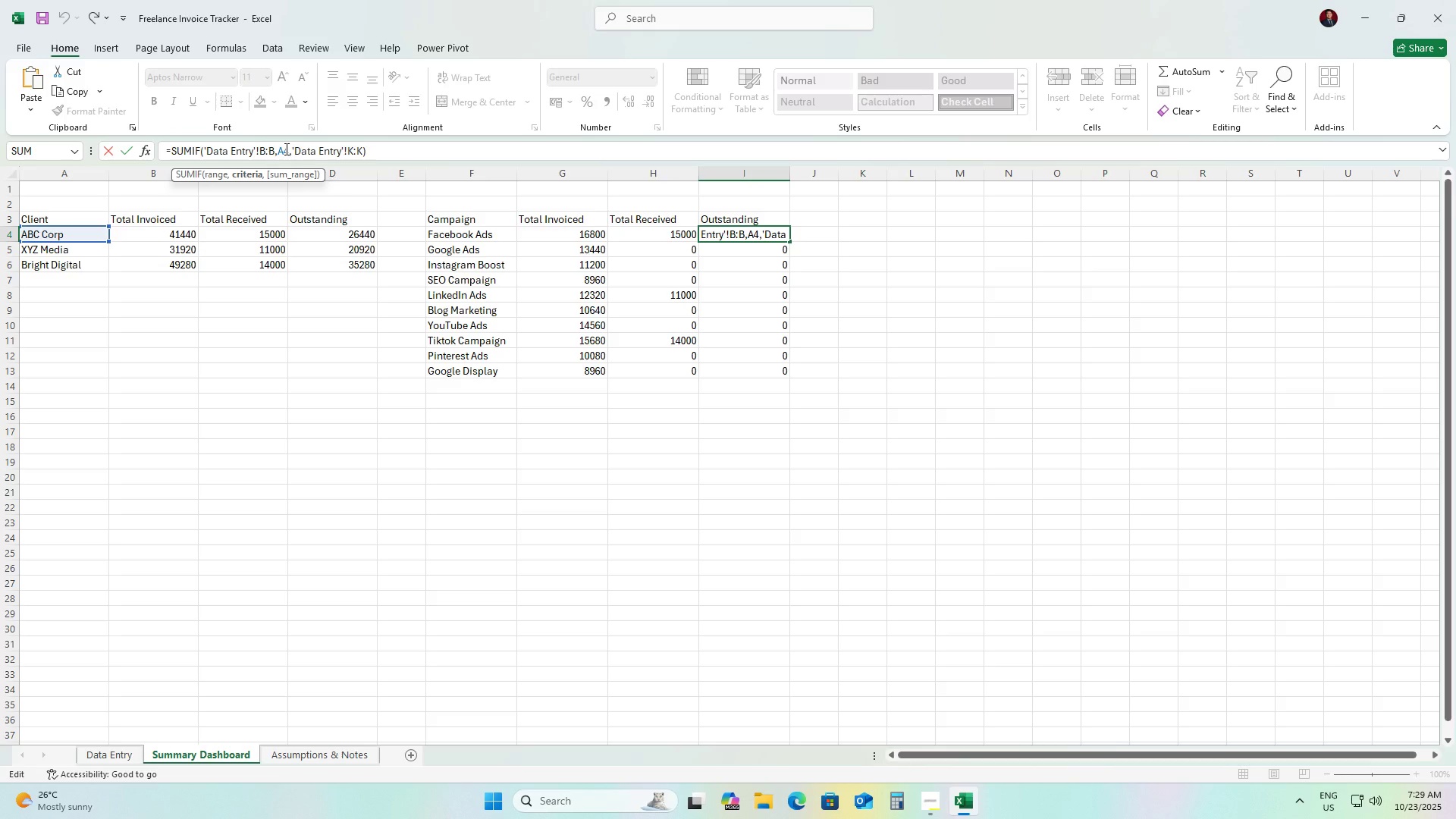 
left_click([285, 149])
 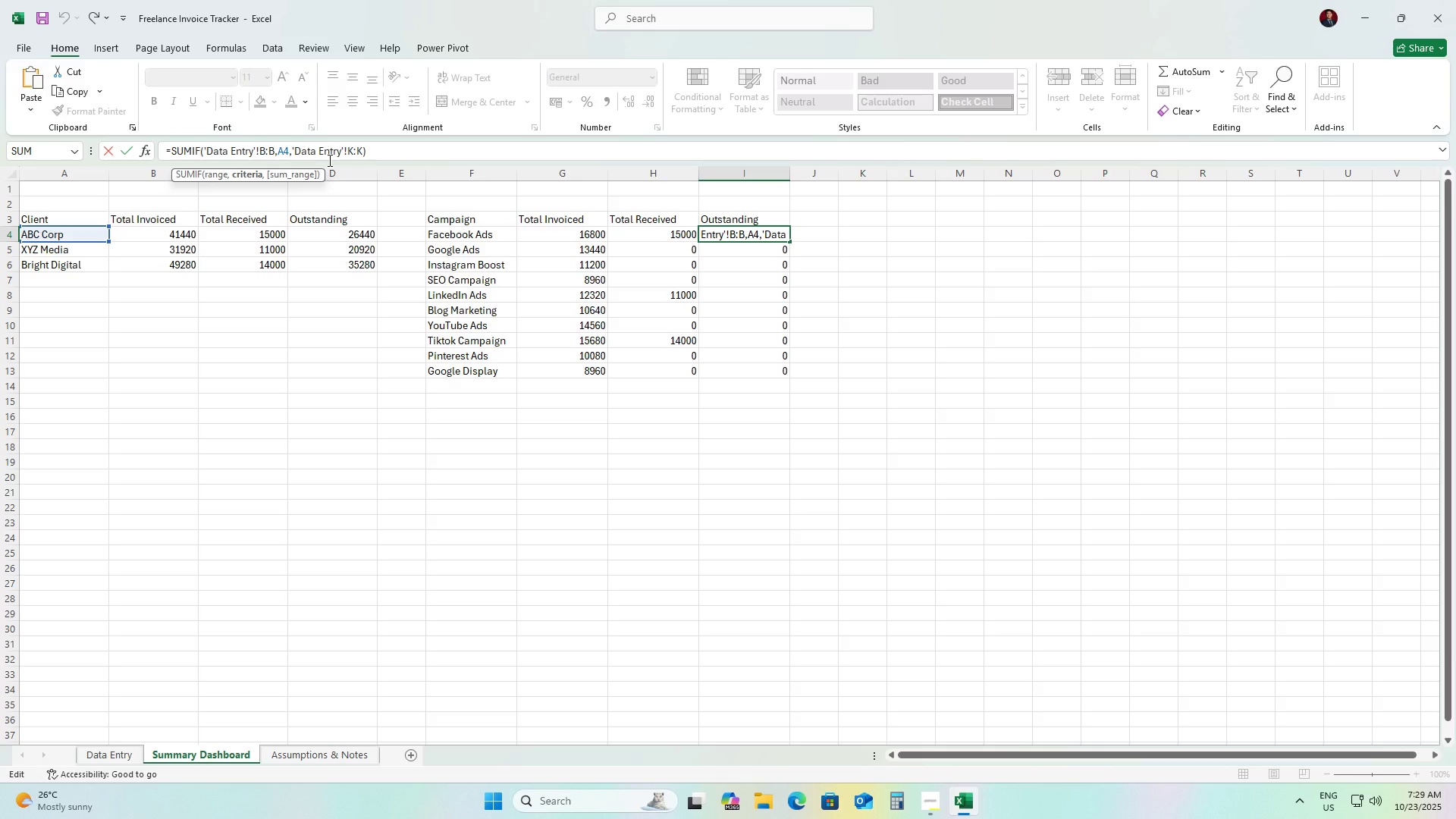 
key(Backspace)
 